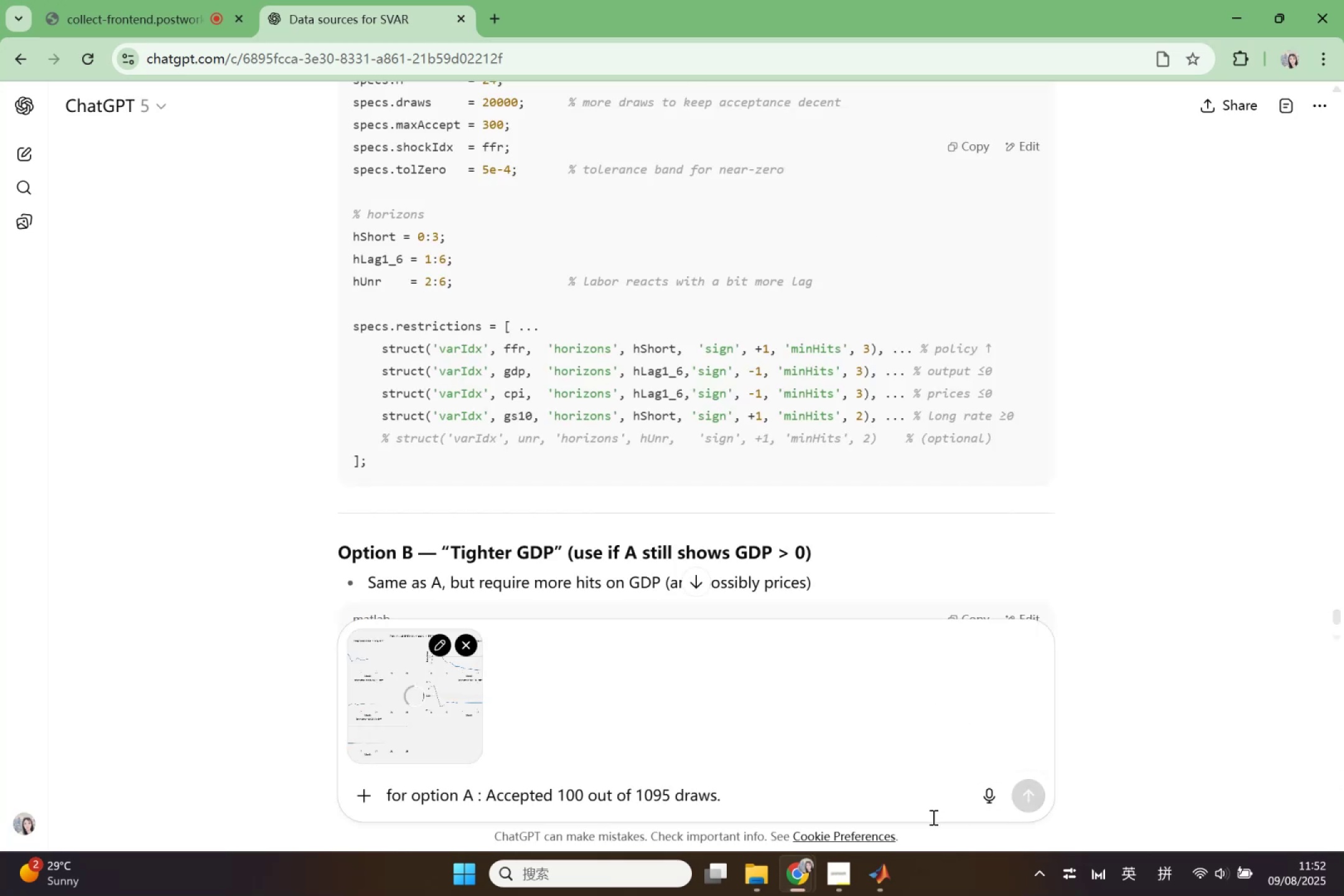 
left_click([921, 811])
 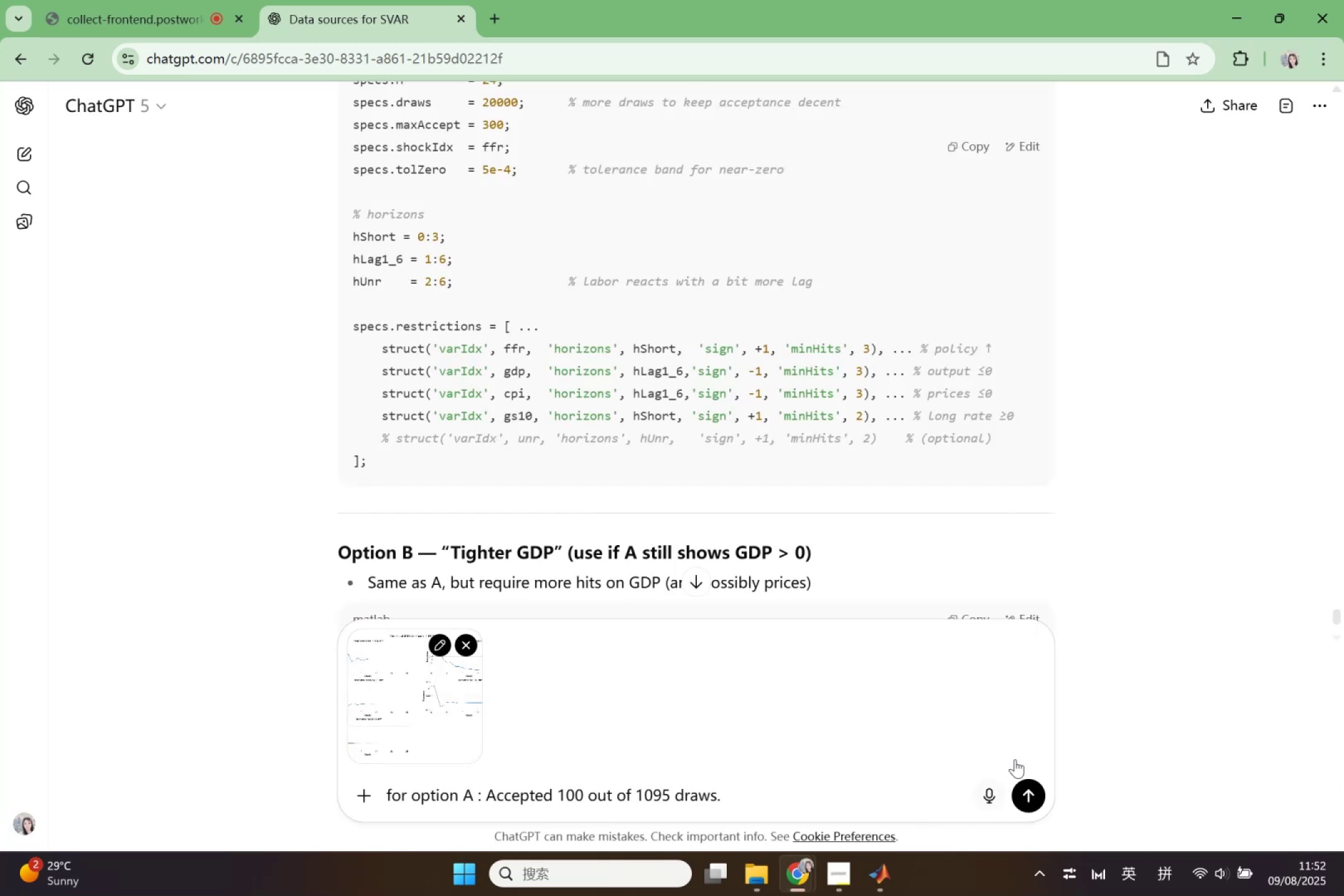 
key(Shift+Enter)
 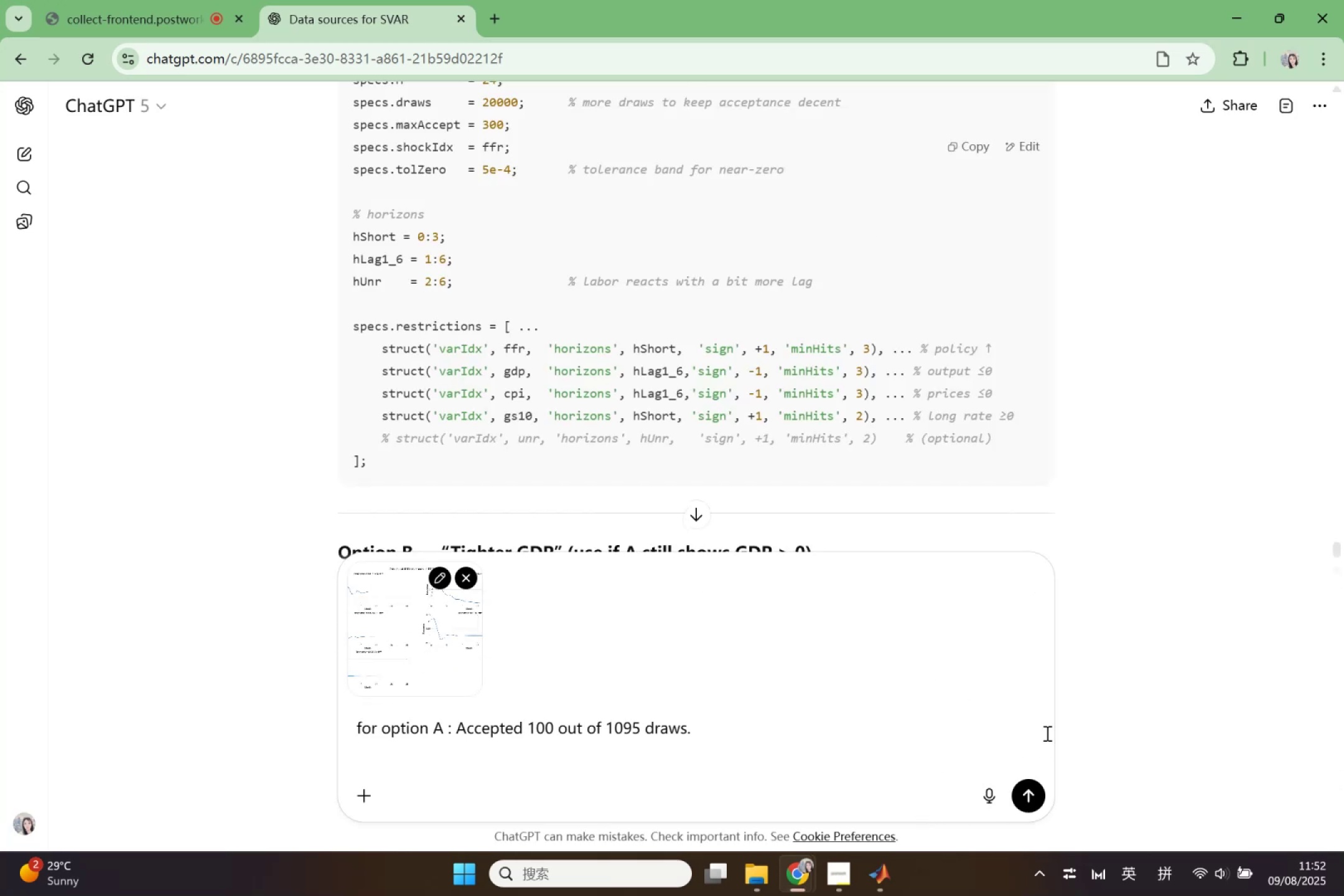 
key(Shift+Enter)
 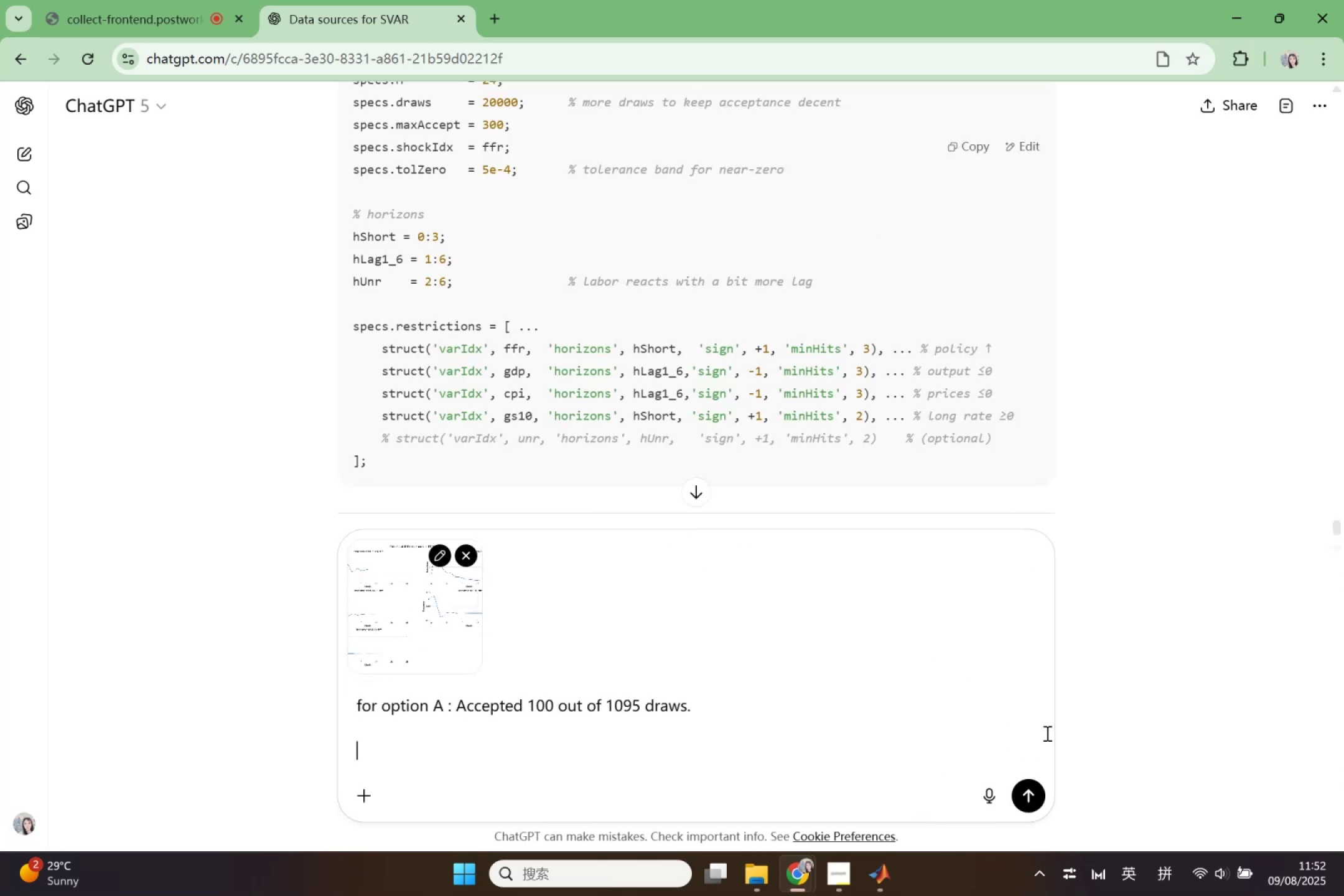 
type(help me analysi)
key(Backspace)
type(e the result)
 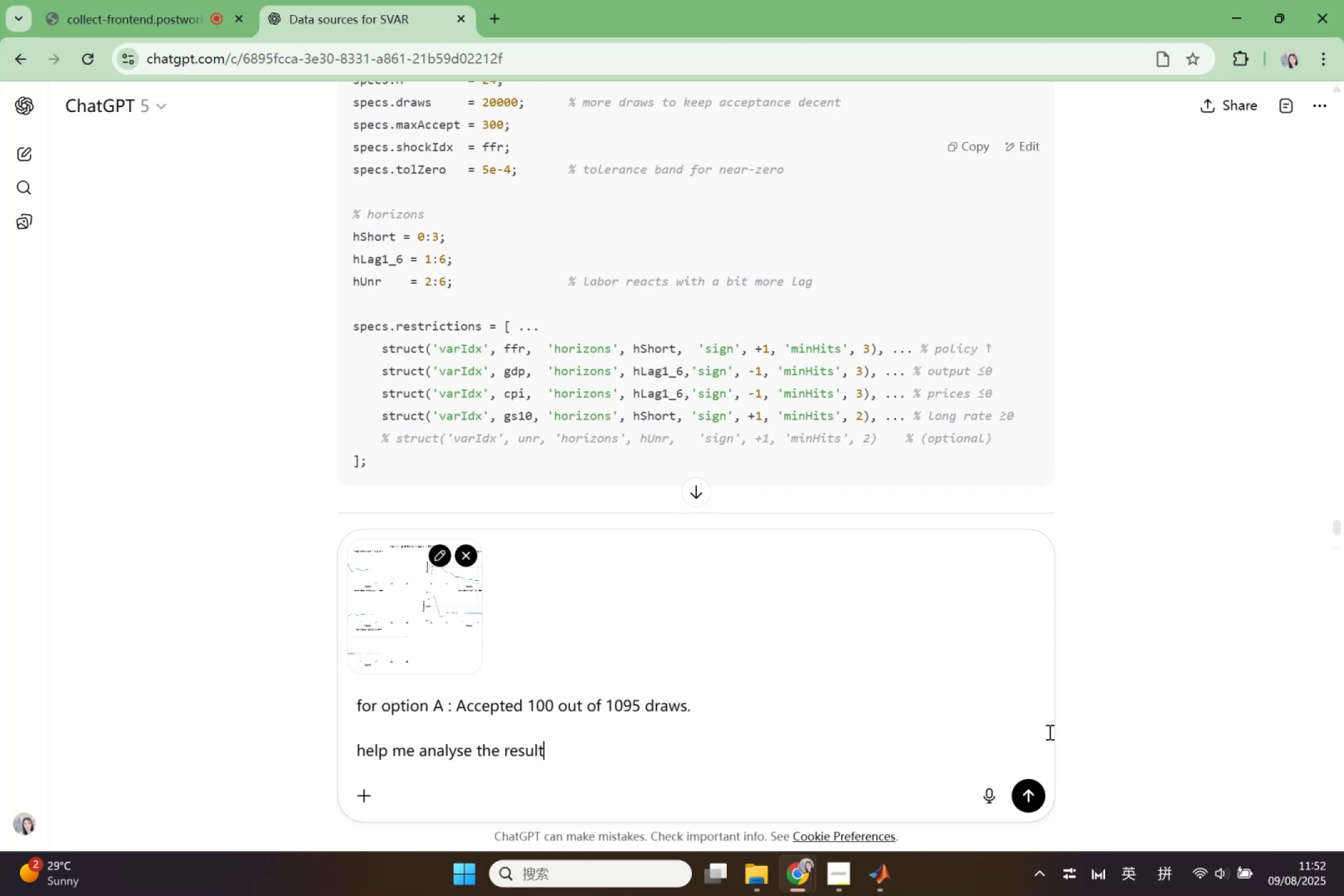 
key(Enter)
 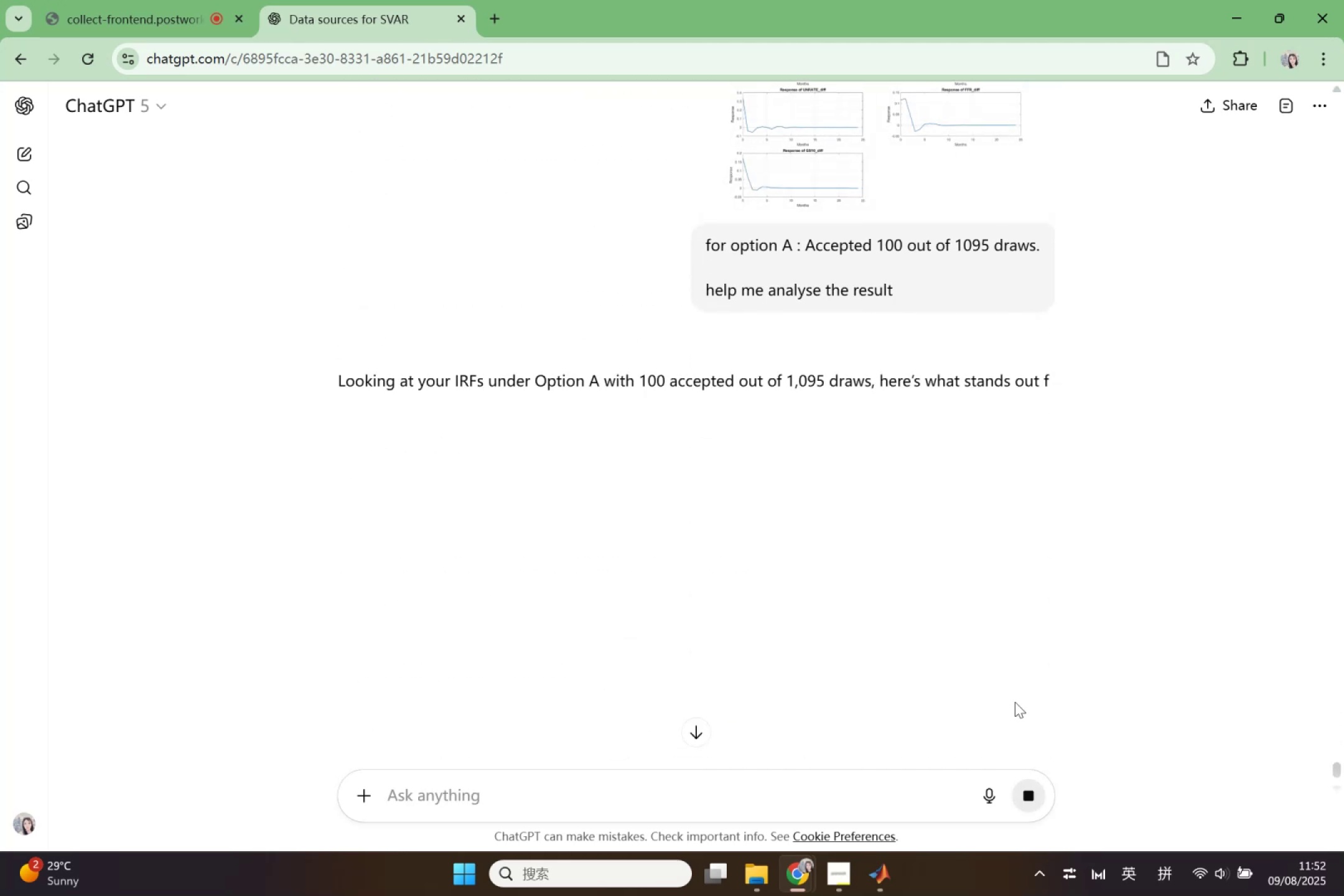 
wait(7.18)
 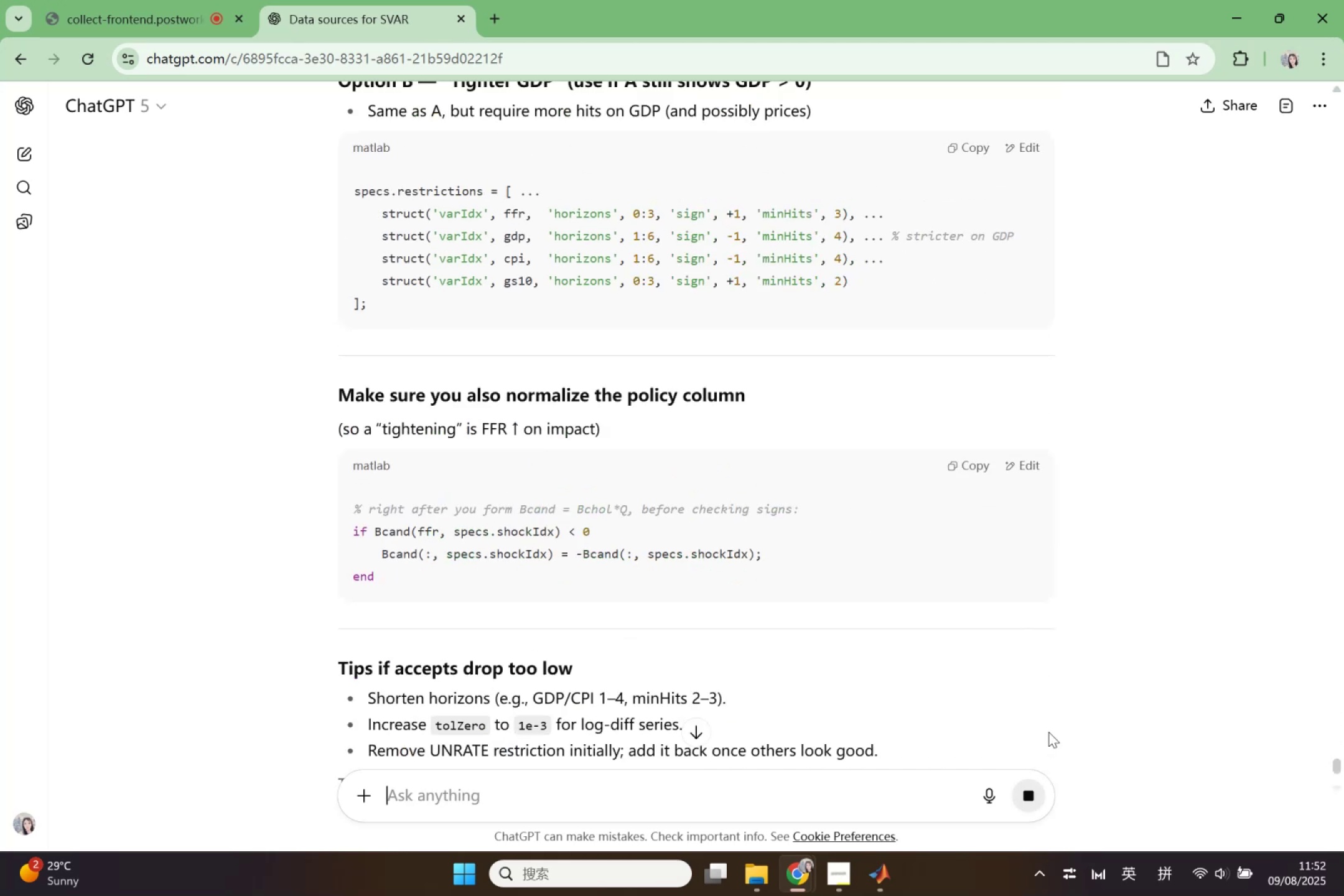 
scroll: coordinate [1017, 685], scroll_direction: down, amount: 3.0
 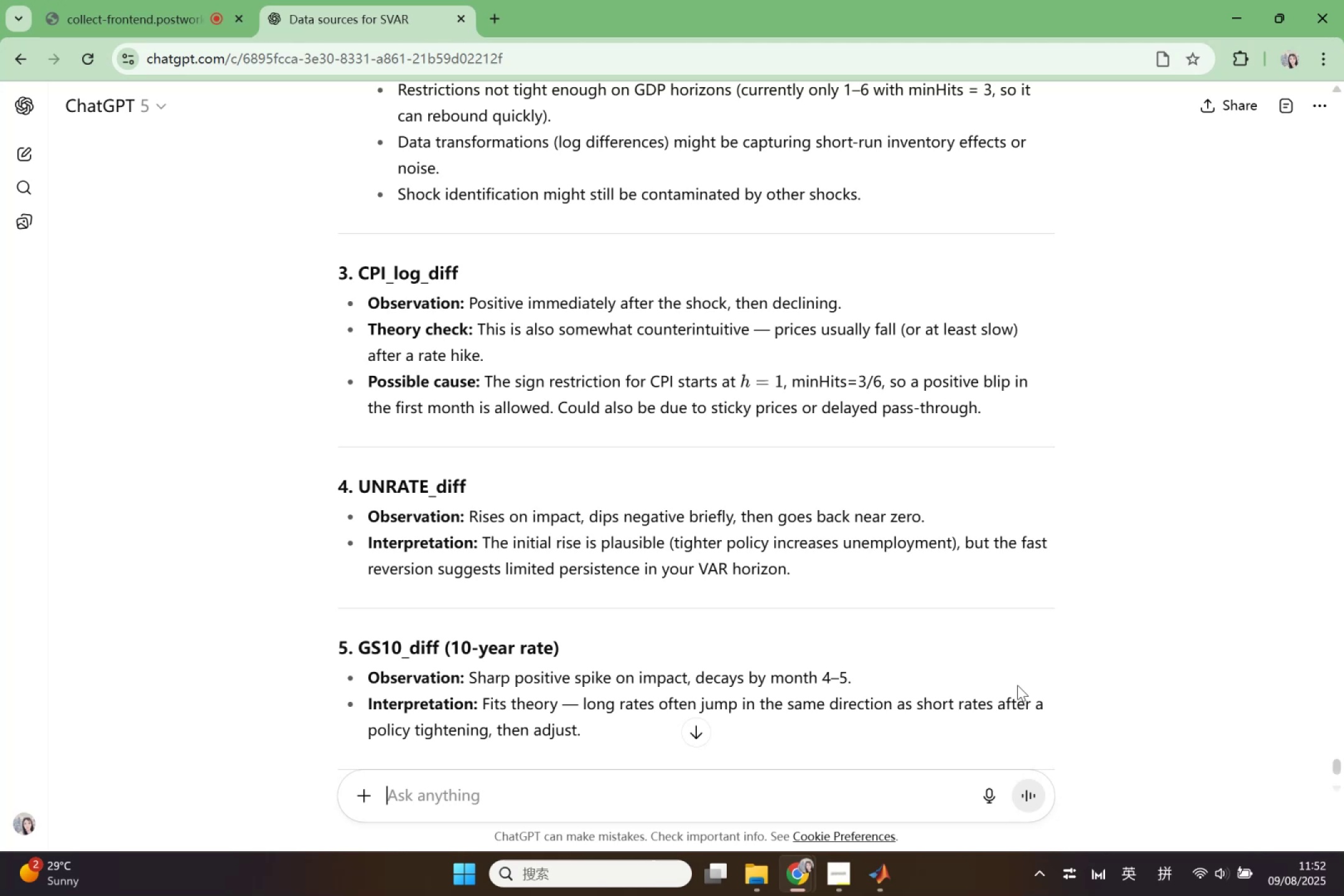 
wait(34.22)
 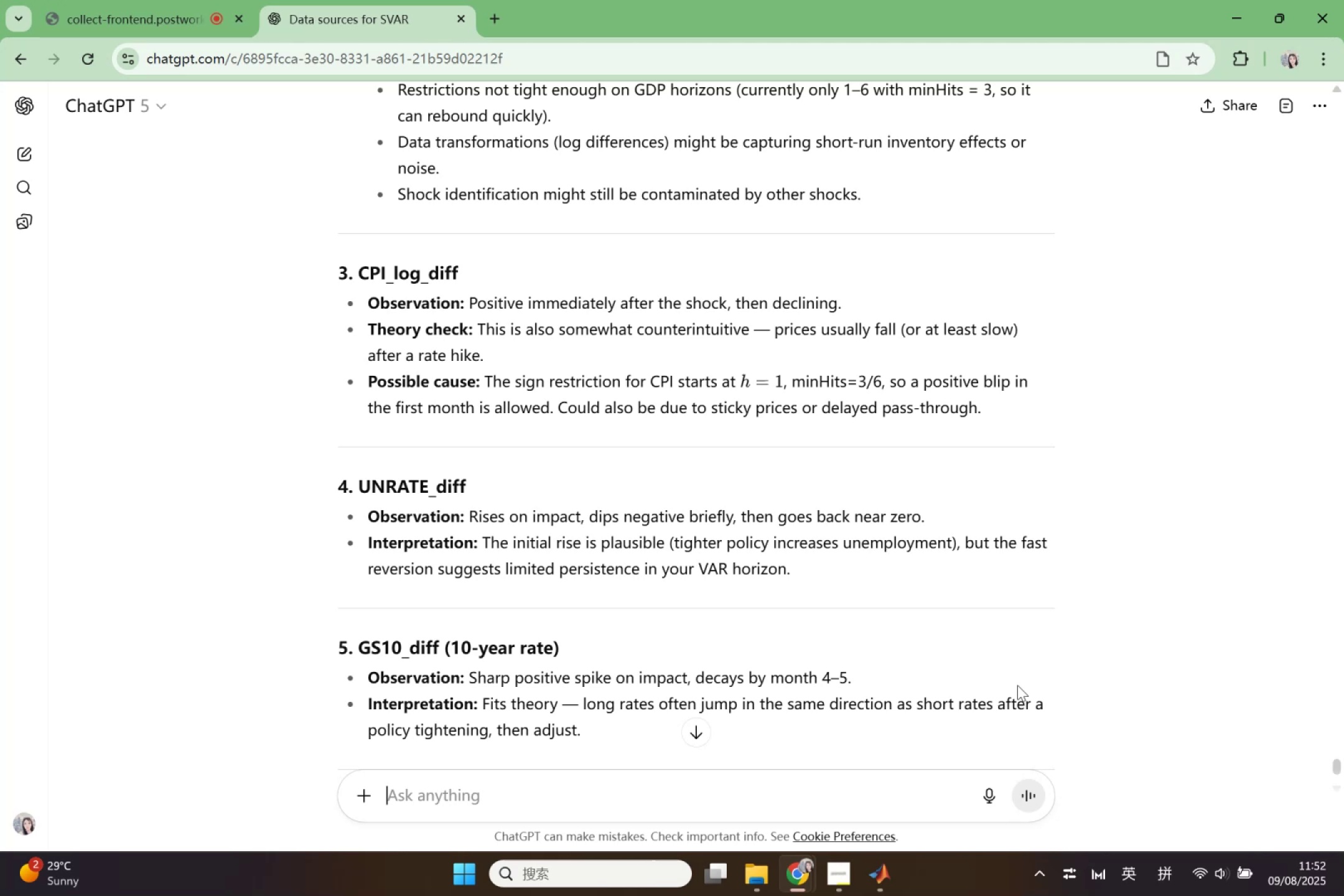 
scroll: coordinate [771, 497], scroll_direction: up, amount: 5.0
 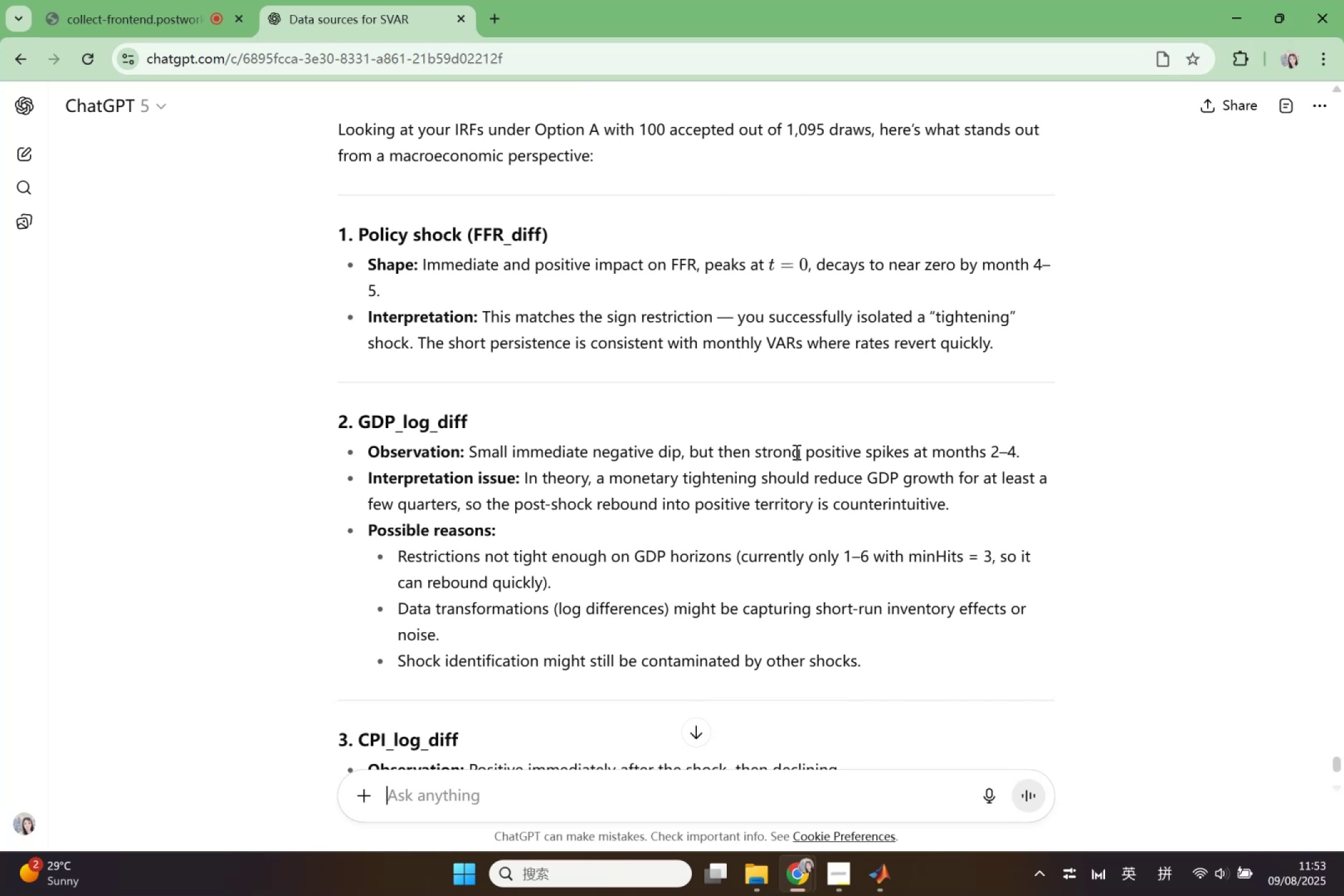 
wait(10.01)
 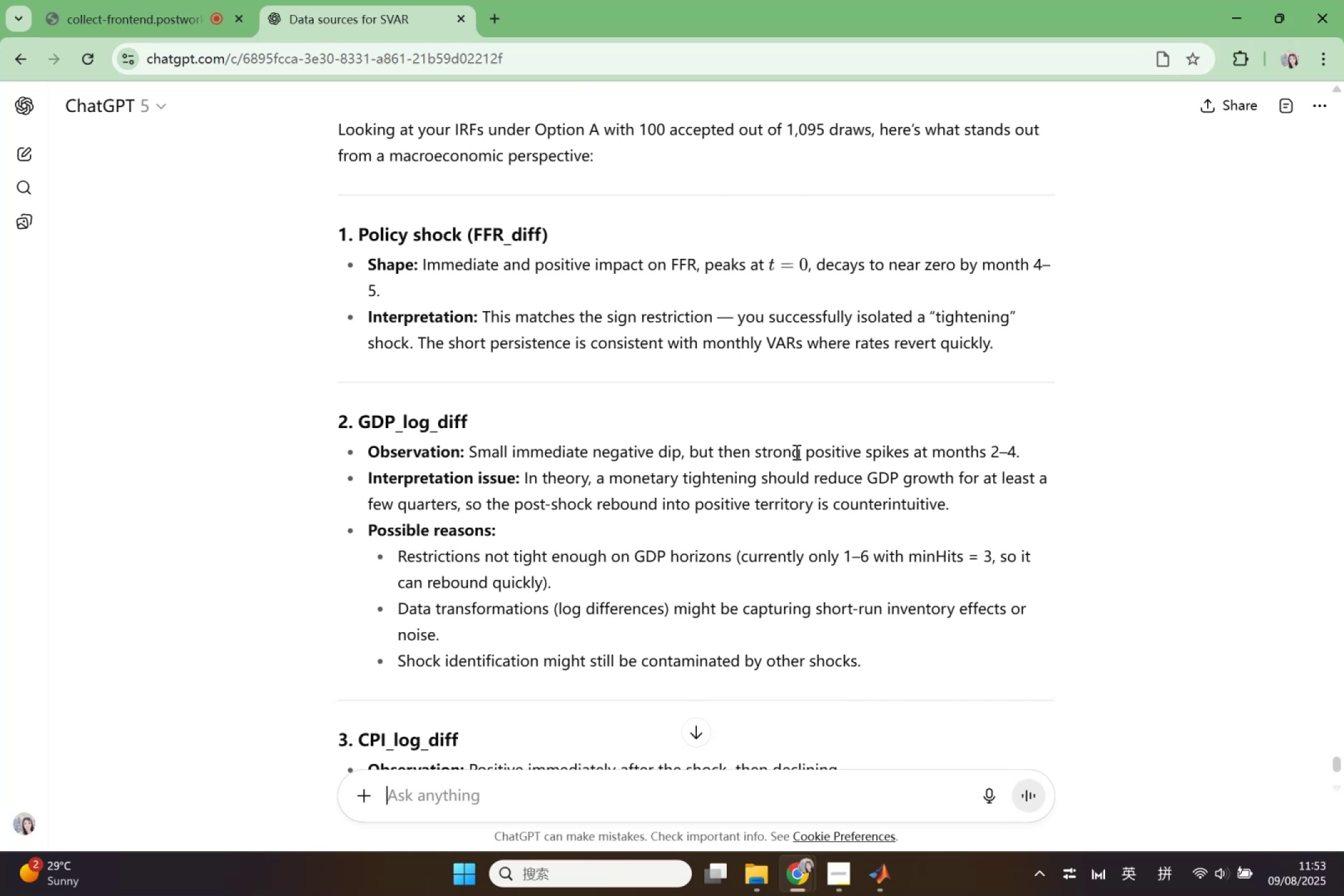 
scroll: coordinate [796, 452], scroll_direction: up, amount: 1.0
 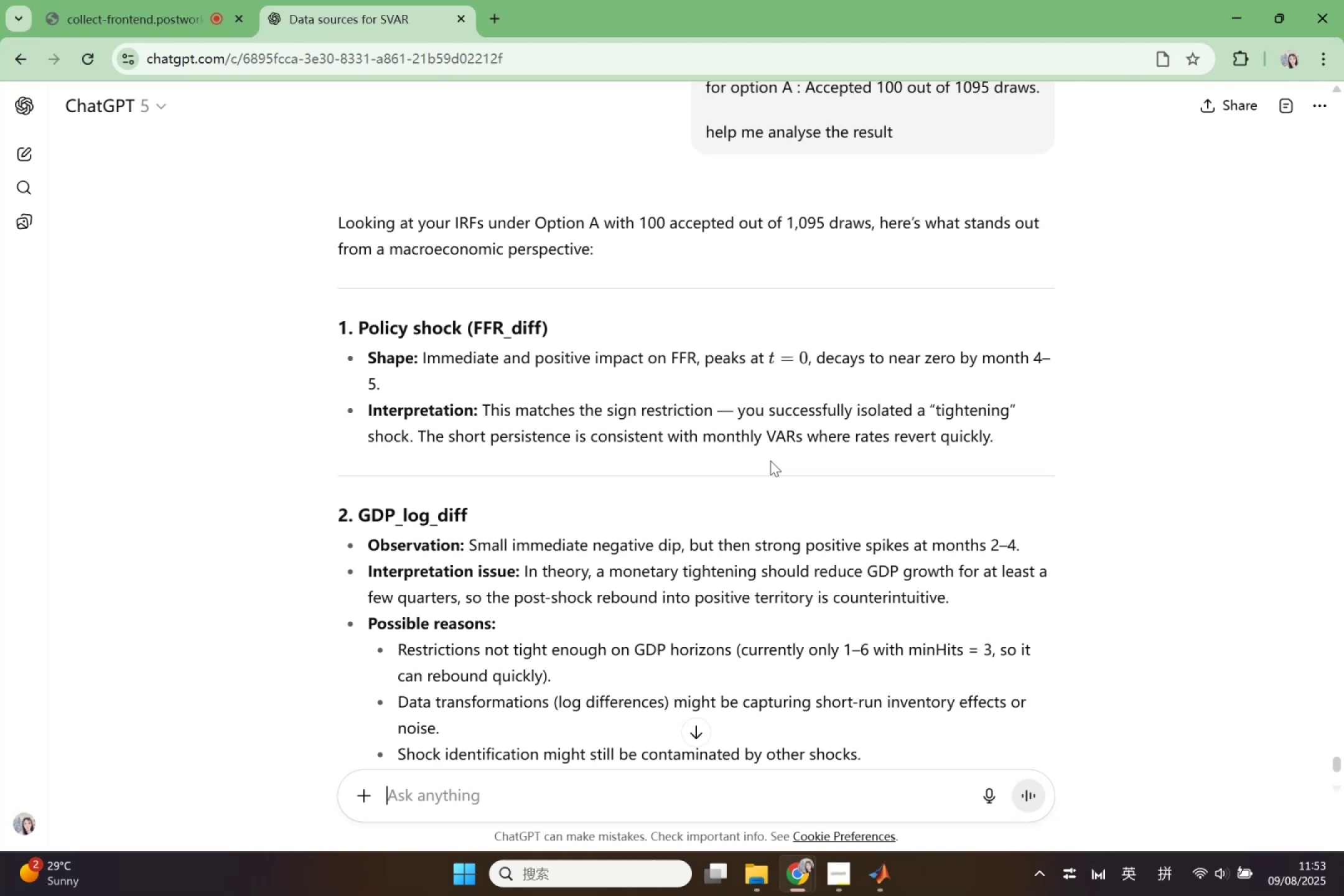 
wait(15.86)
 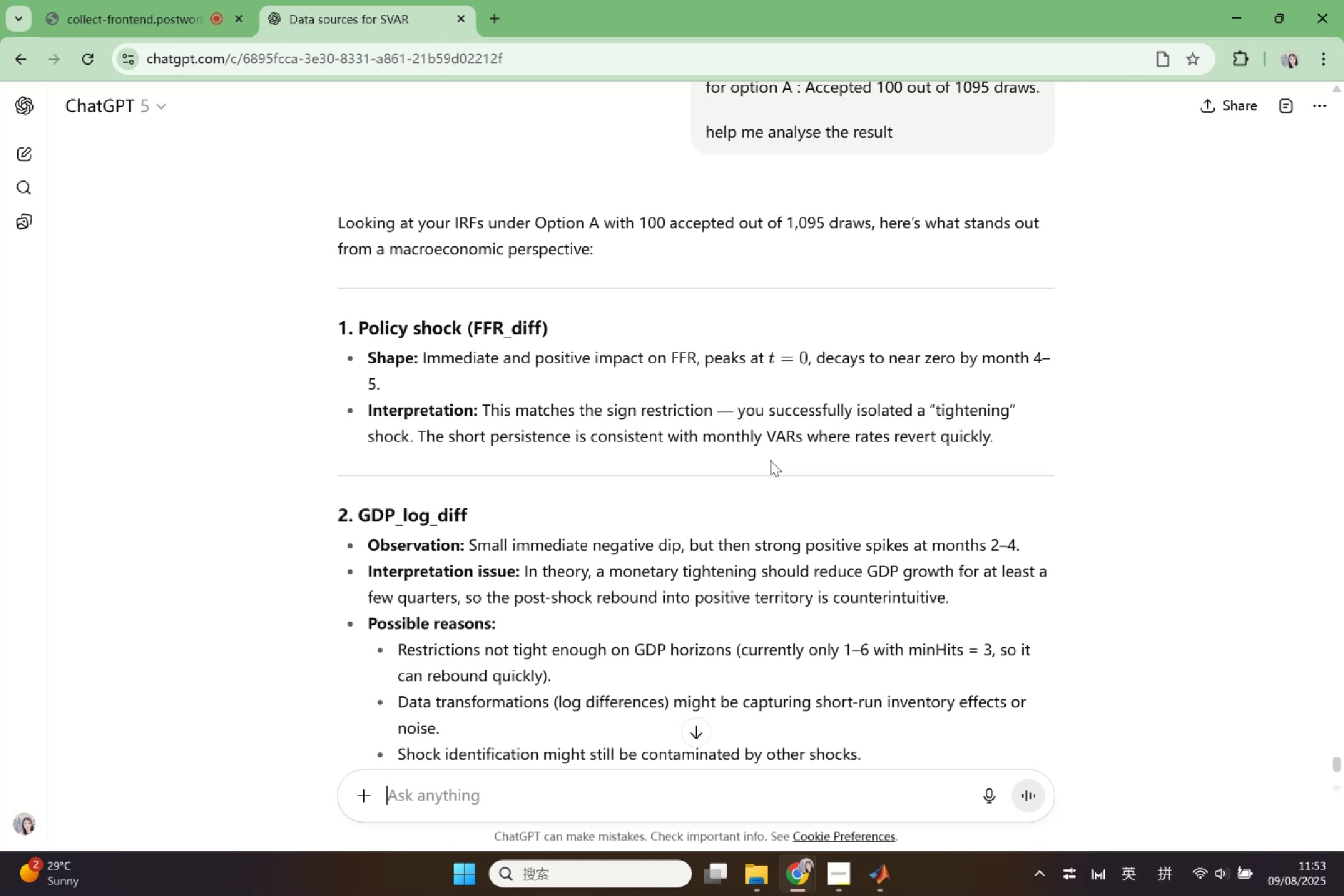 
scroll: coordinate [769, 450], scroll_direction: down, amount: 2.0
 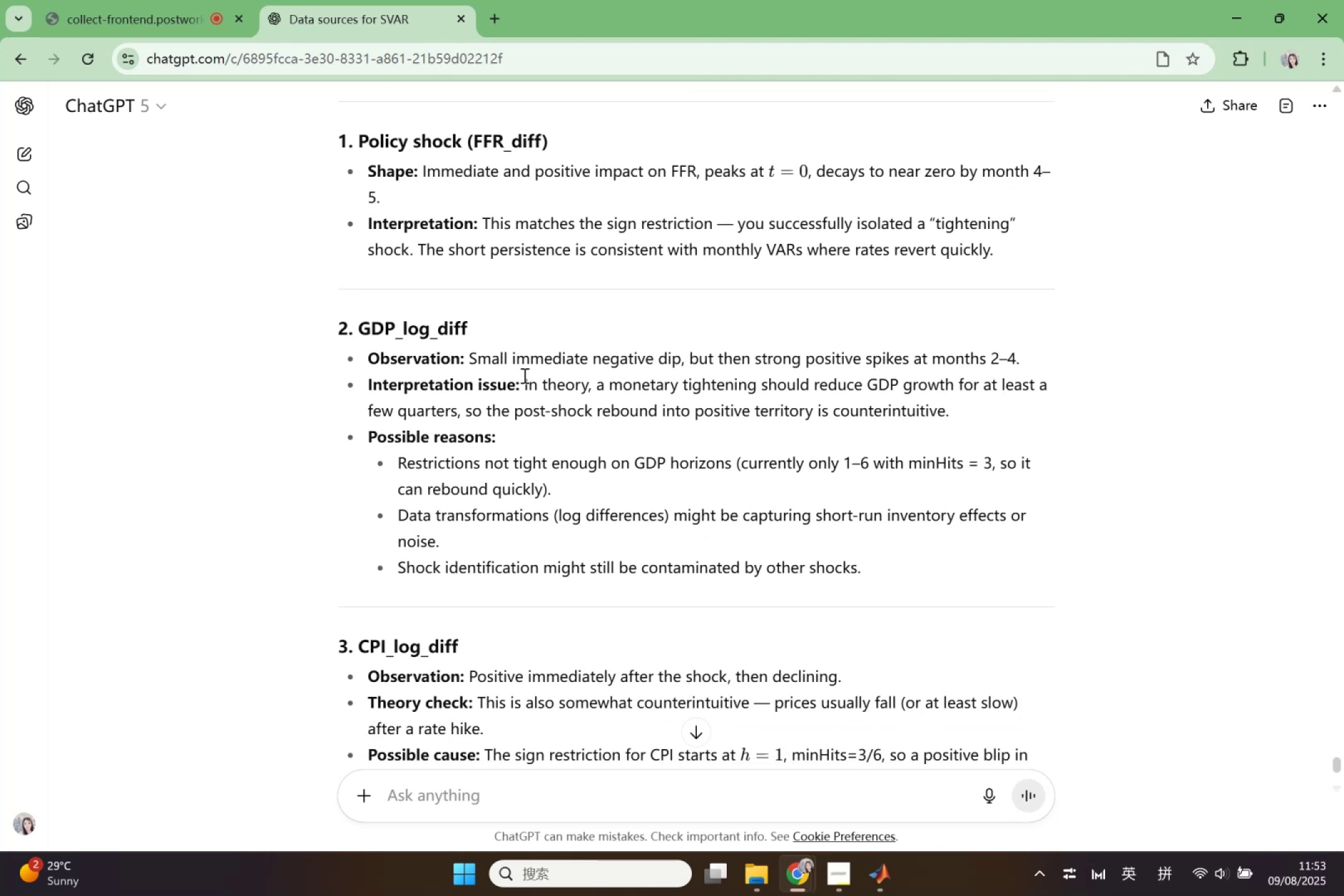 
left_click_drag(start_coordinate=[482, 364], to_coordinate=[1030, 358])
 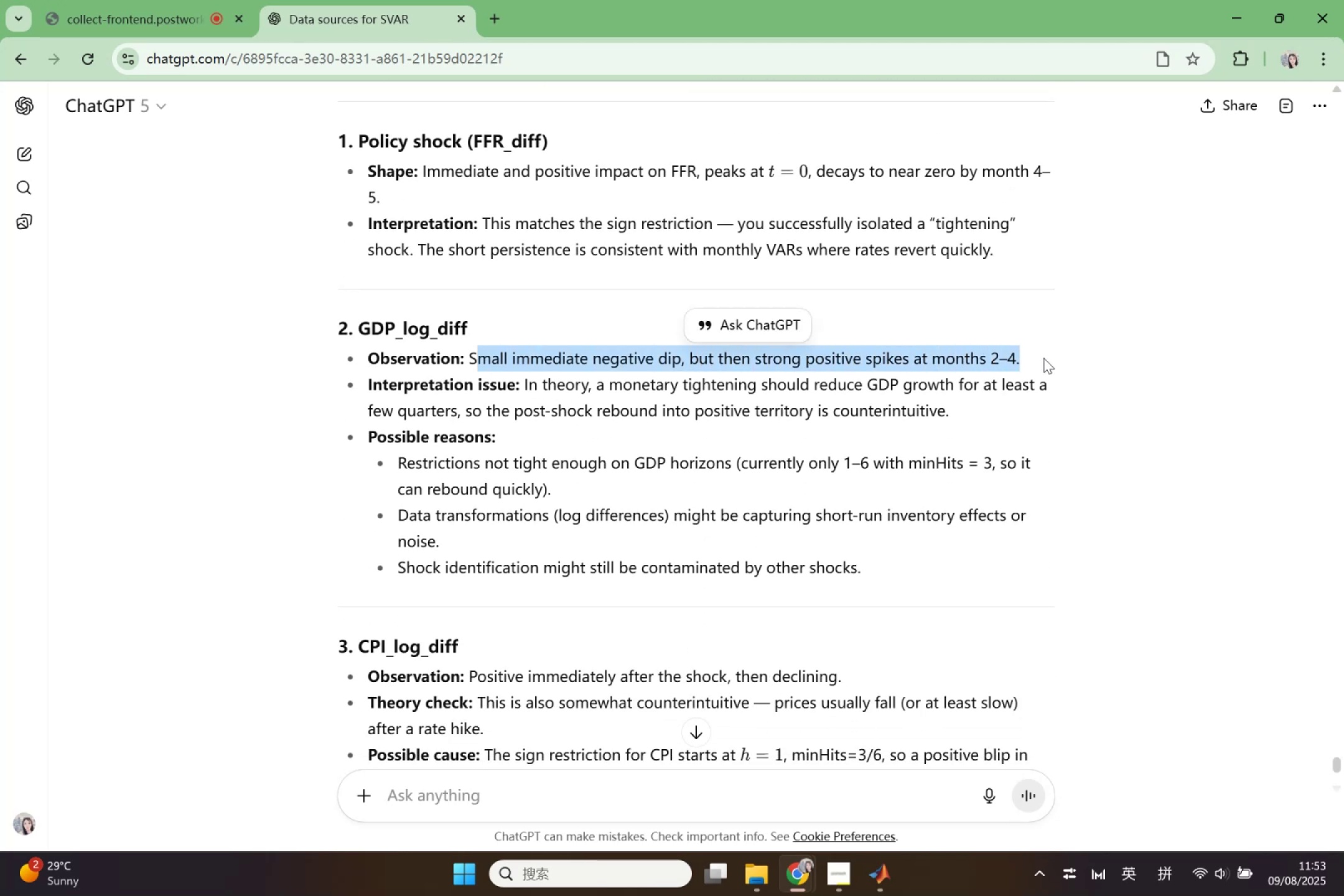 
left_click([1043, 358])
 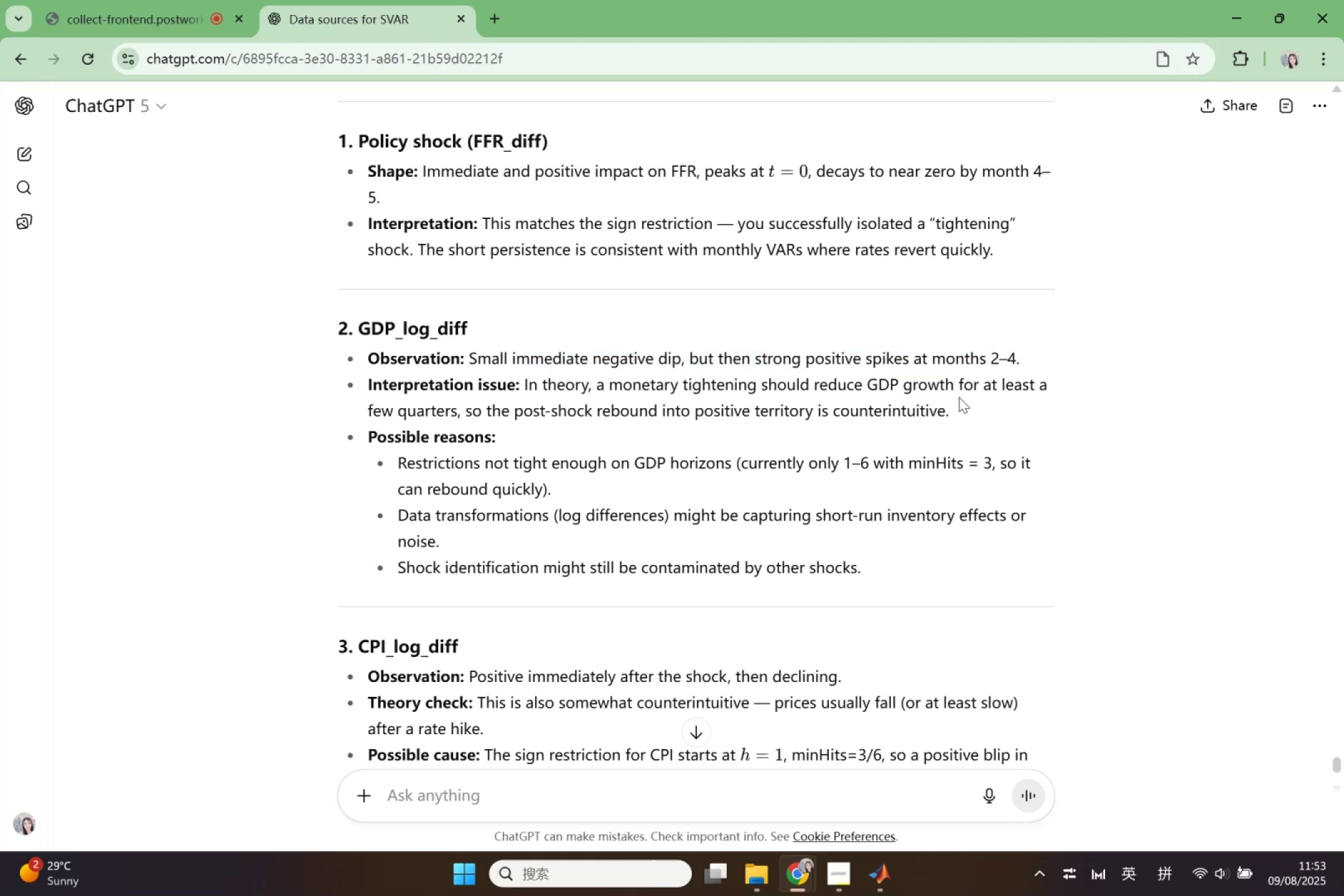 
left_click_drag(start_coordinate=[973, 408], to_coordinate=[526, 376])
 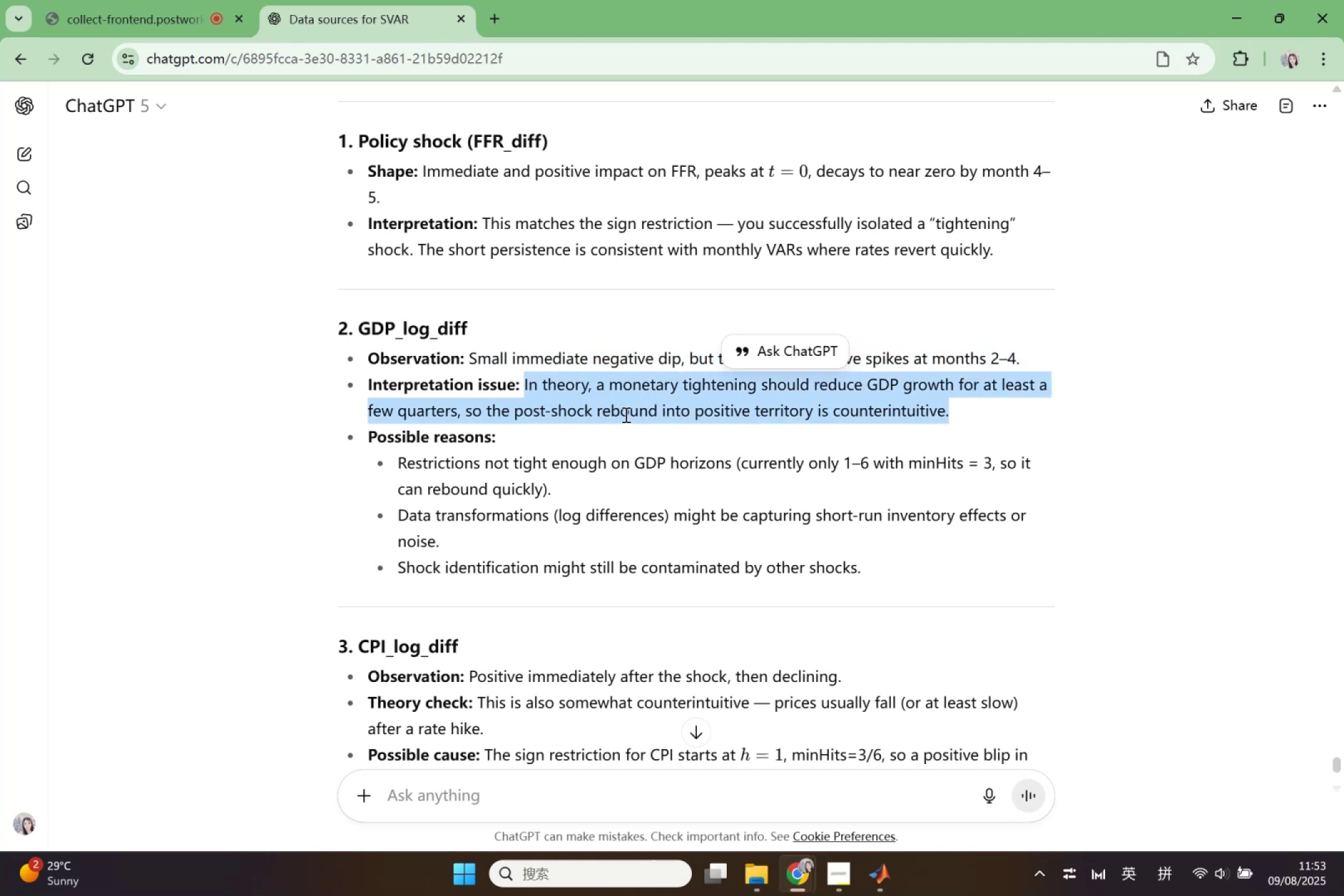 
left_click_drag(start_coordinate=[726, 426], to_coordinate=[730, 430])
 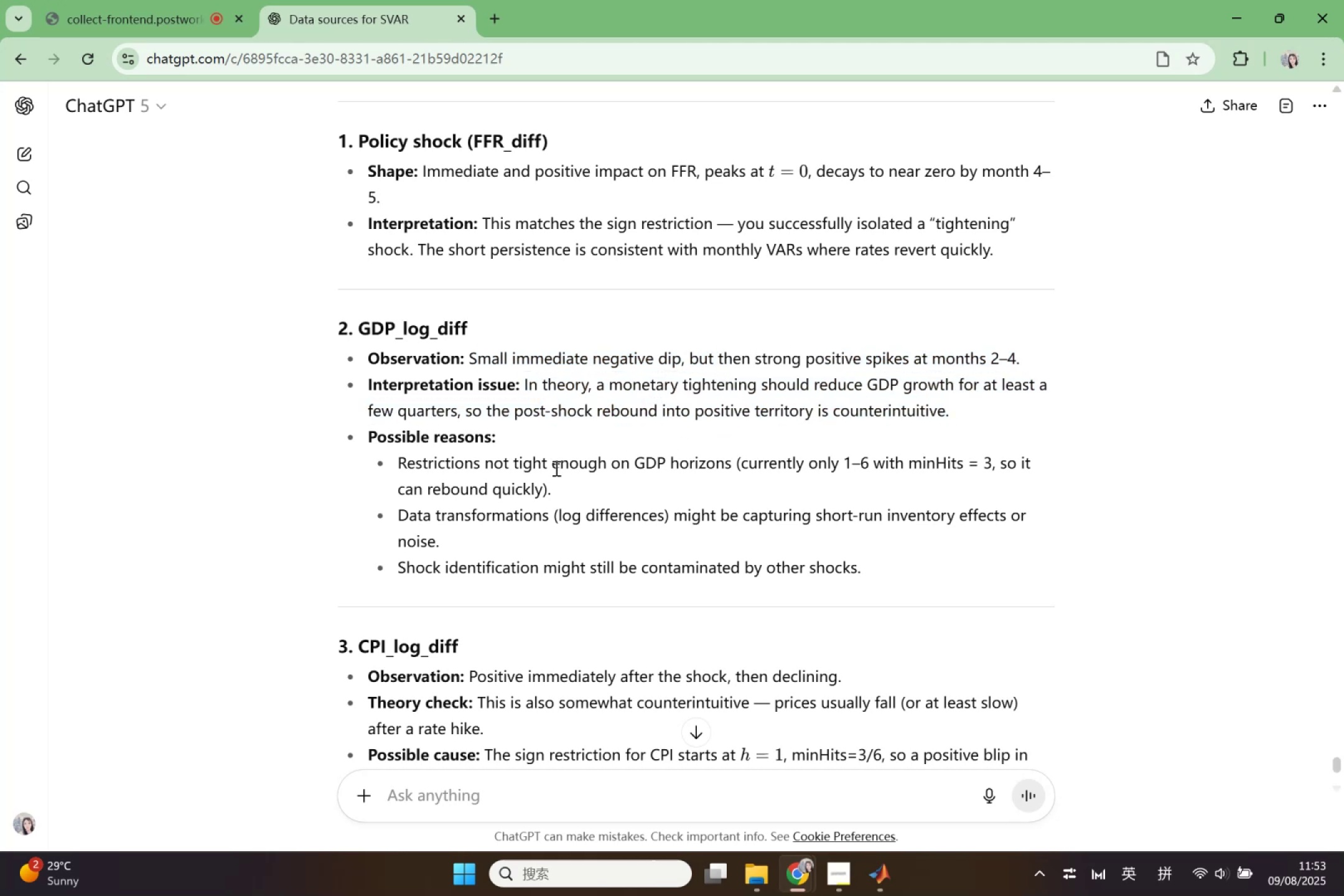 
left_click([554, 468])
 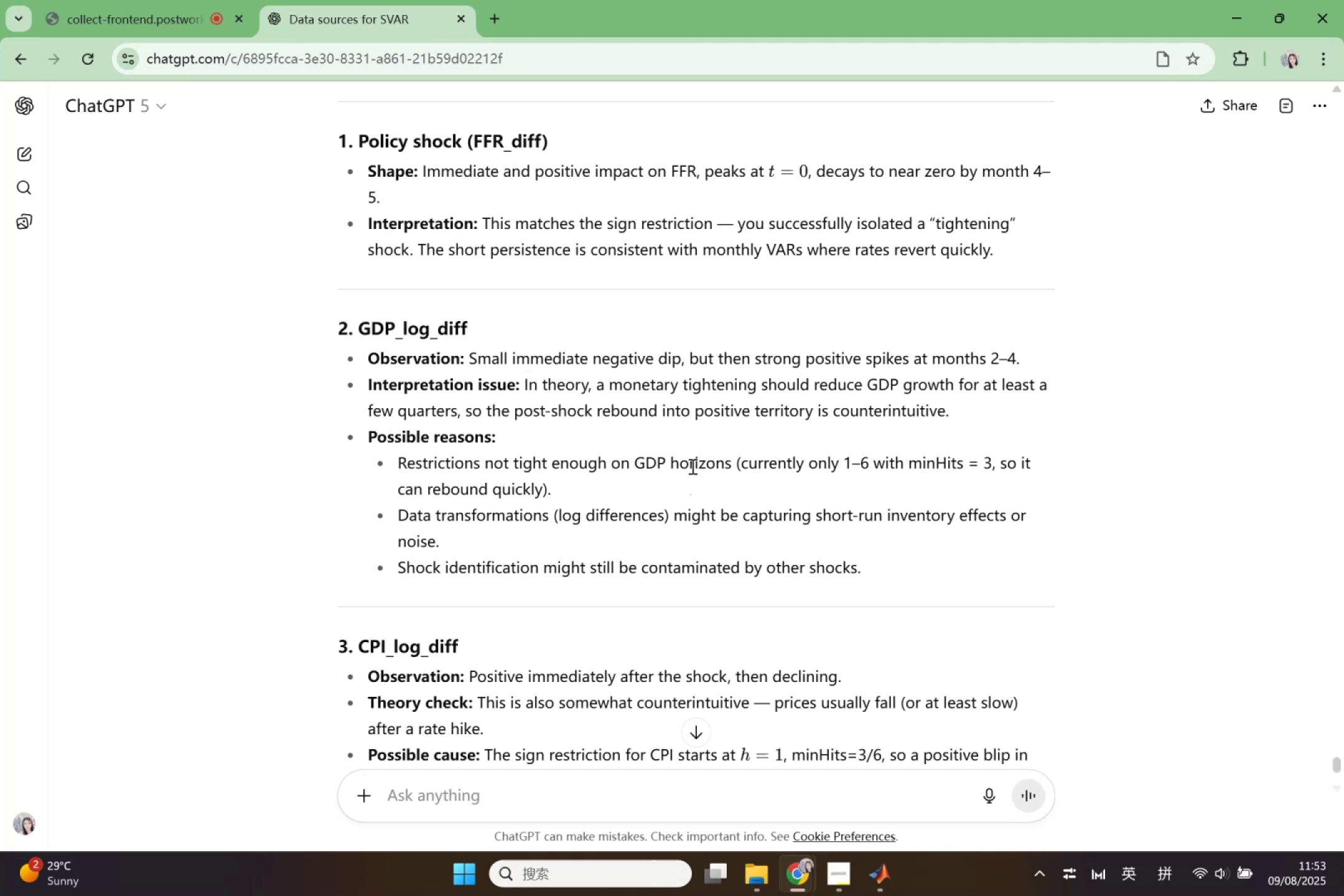 
wait(9.76)
 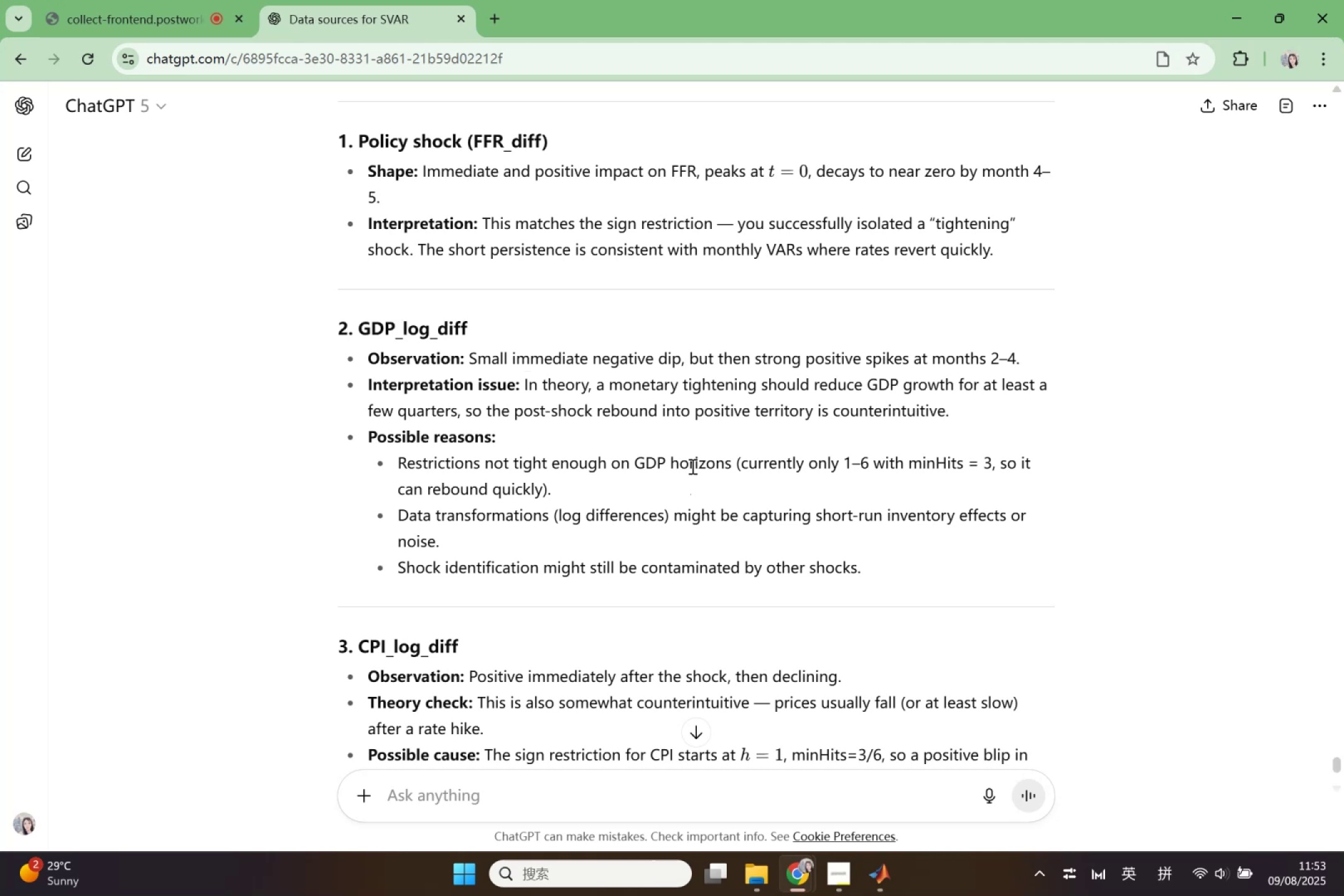 
scroll: coordinate [737, 554], scroll_direction: down, amount: 7.0
 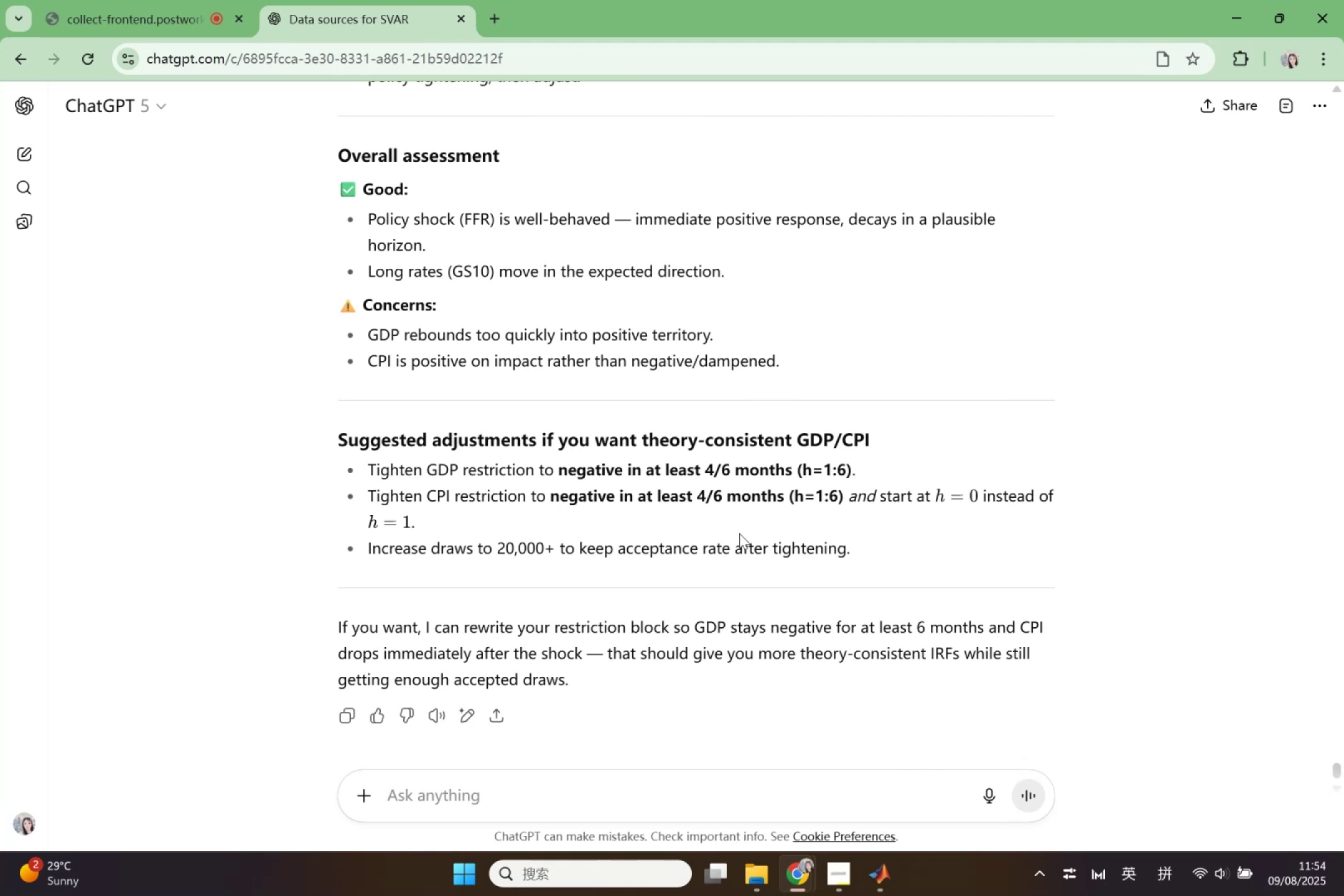 
wait(18.1)
 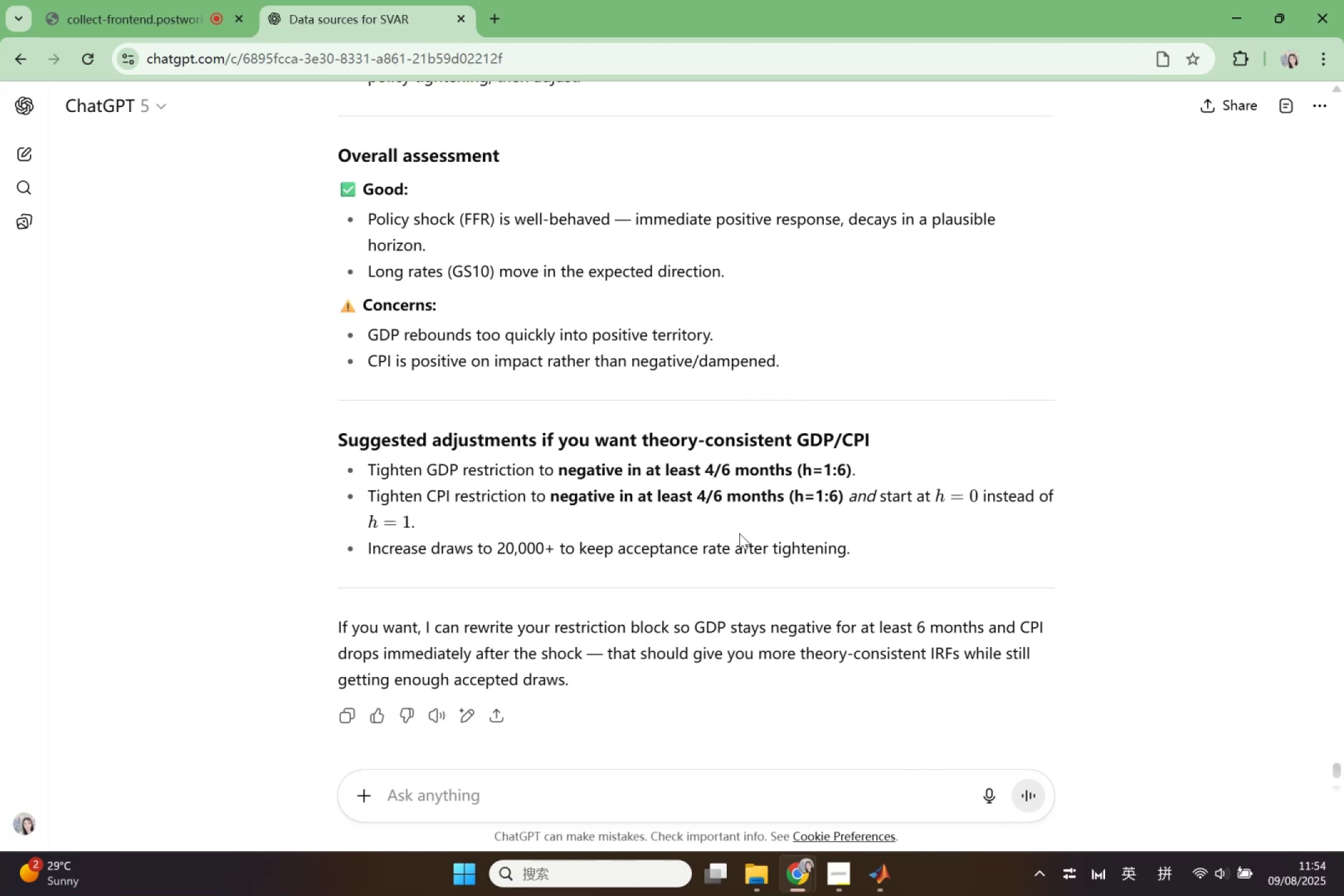 
left_click([870, 878])
 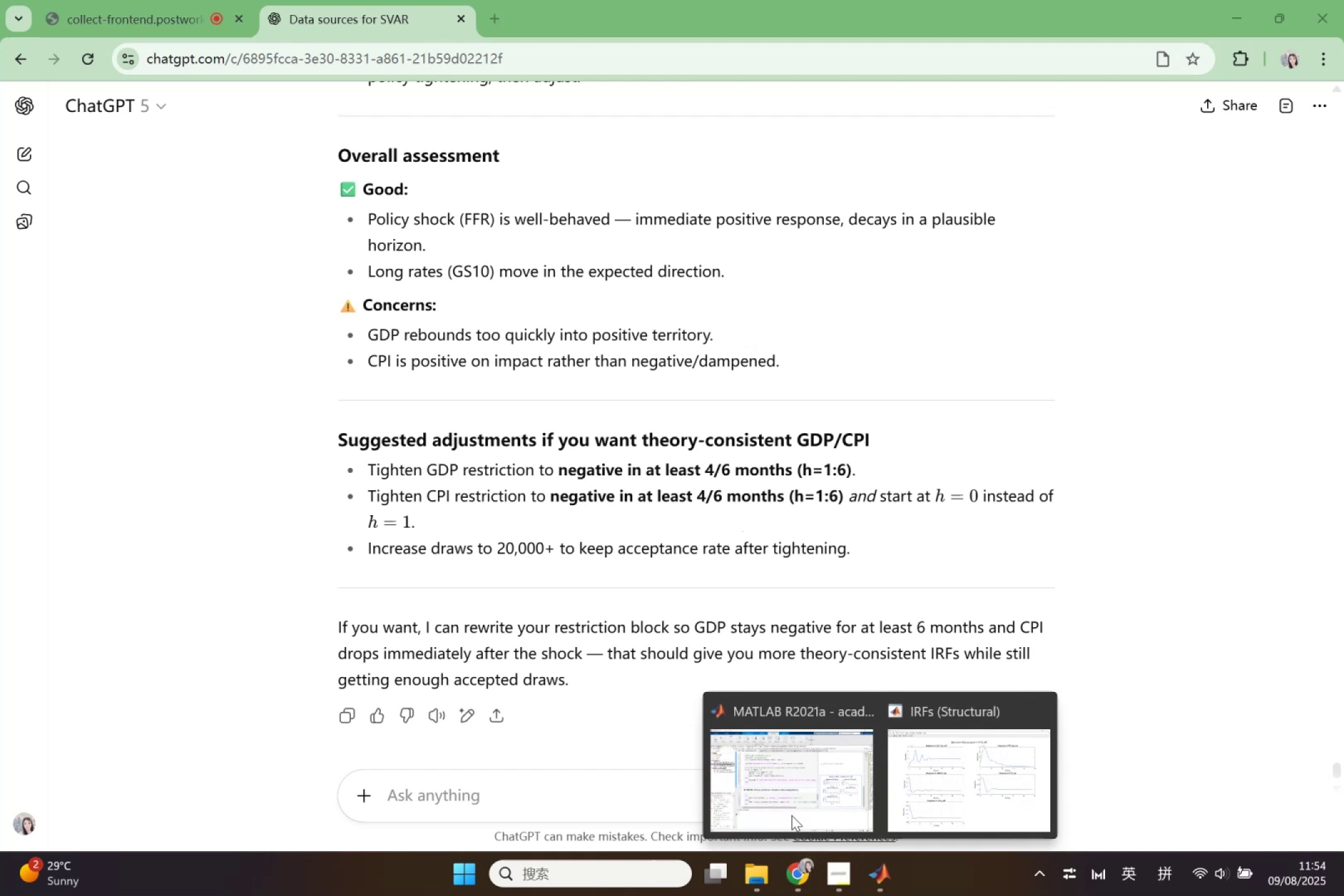 
left_click_drag(start_coordinate=[782, 795], to_coordinate=[785, 750])
 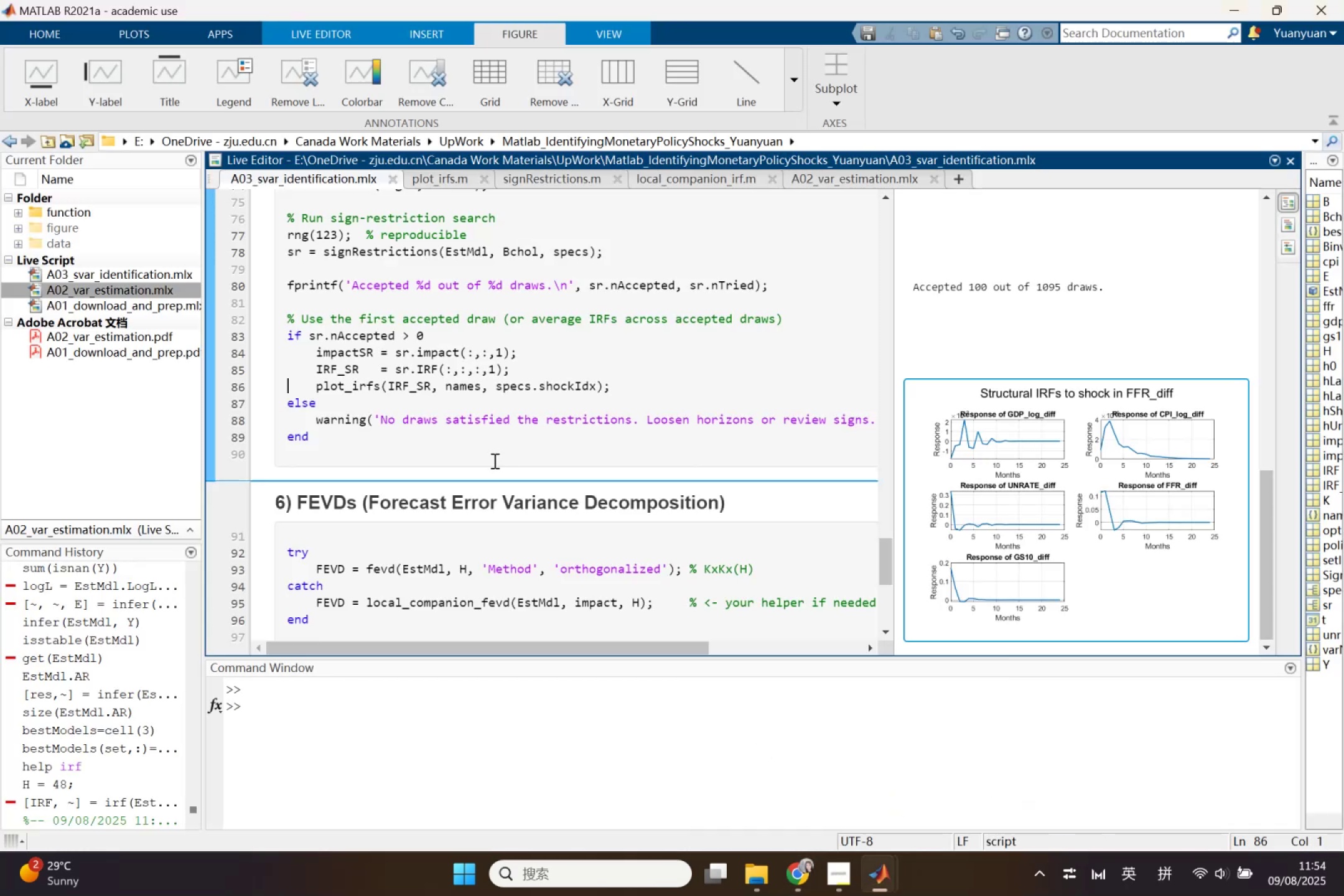 
scroll: coordinate [493, 460], scroll_direction: up, amount: 2.0
 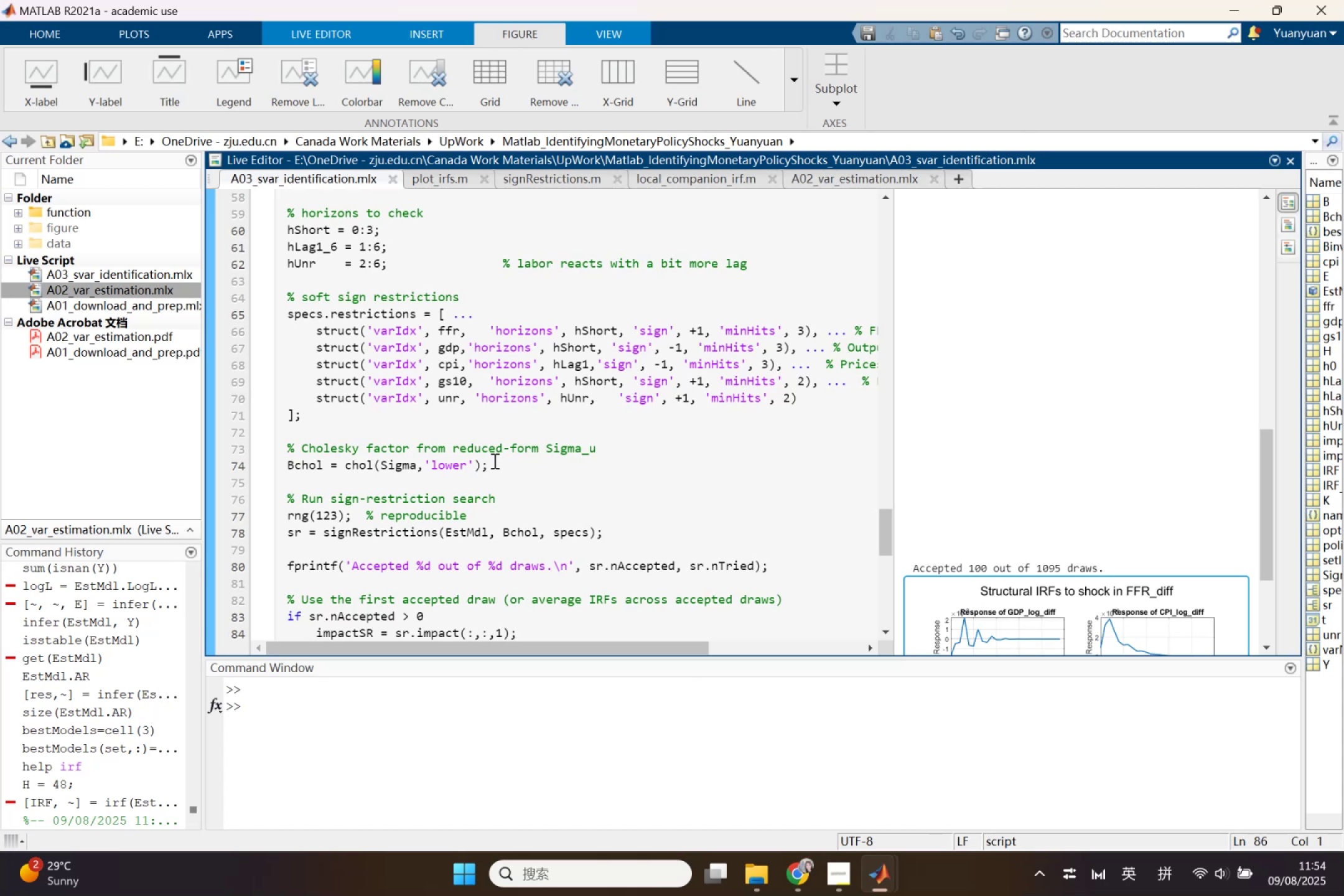 
wait(14.98)
 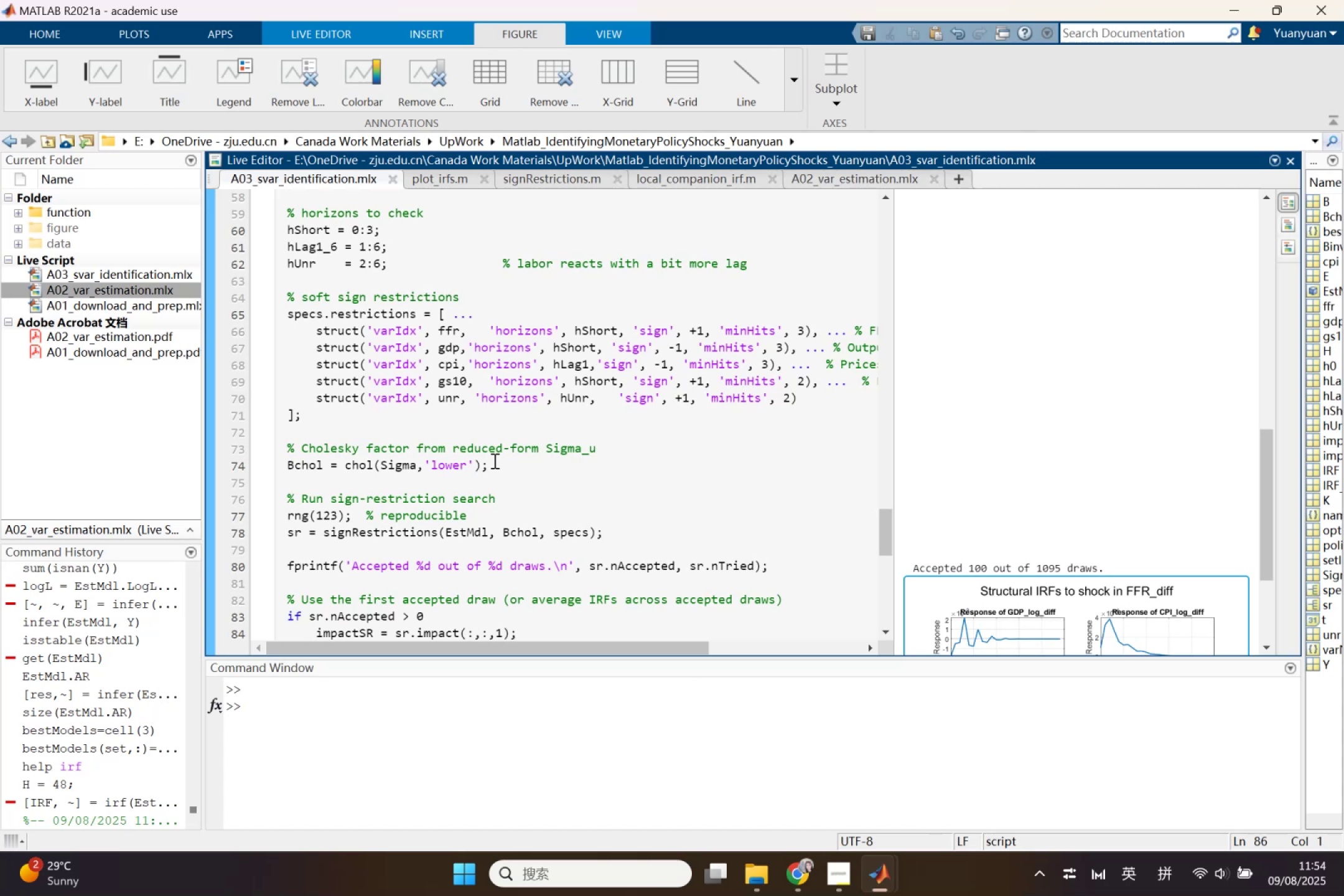 
left_click([722, 802])
 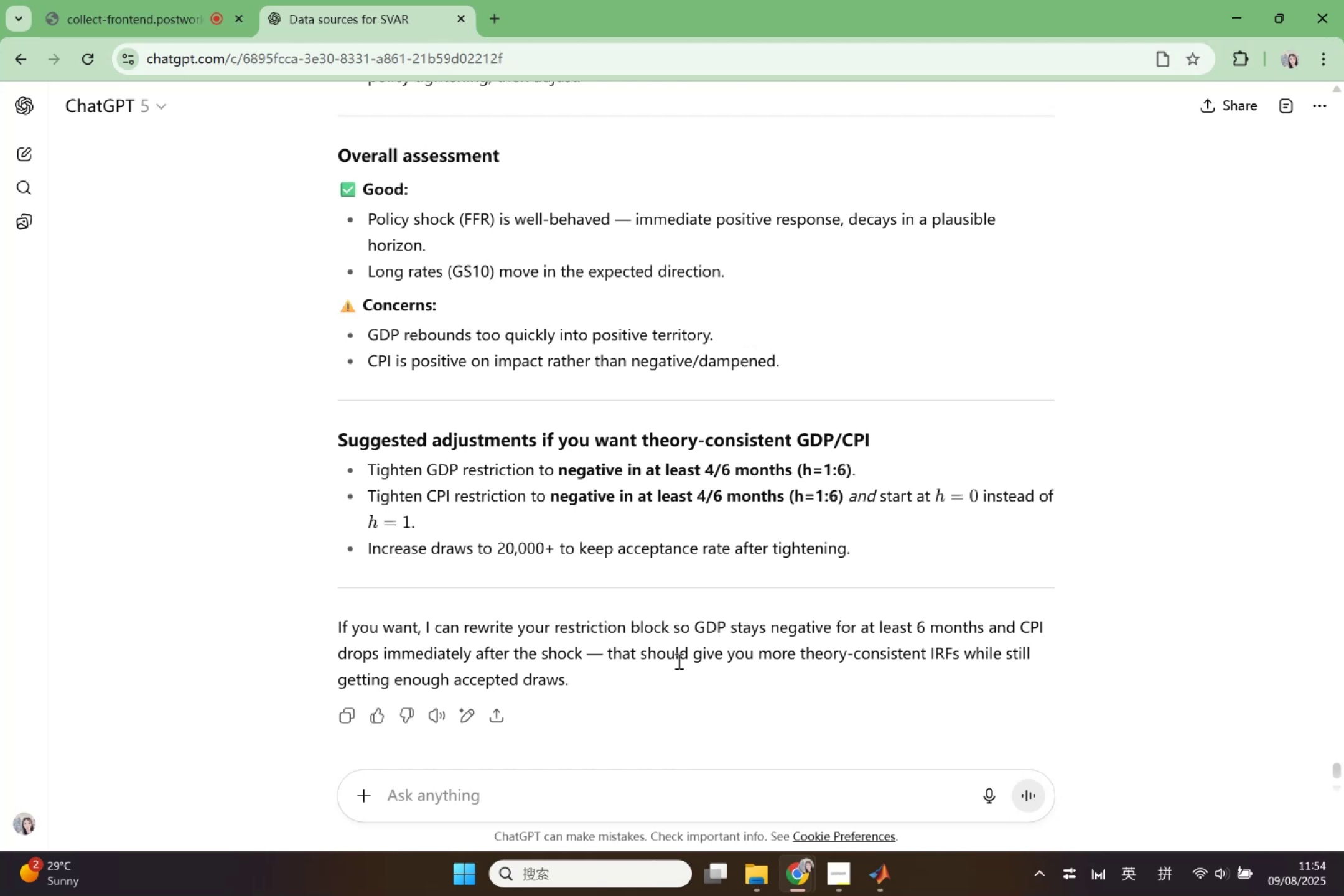 
left_click([794, 884])
 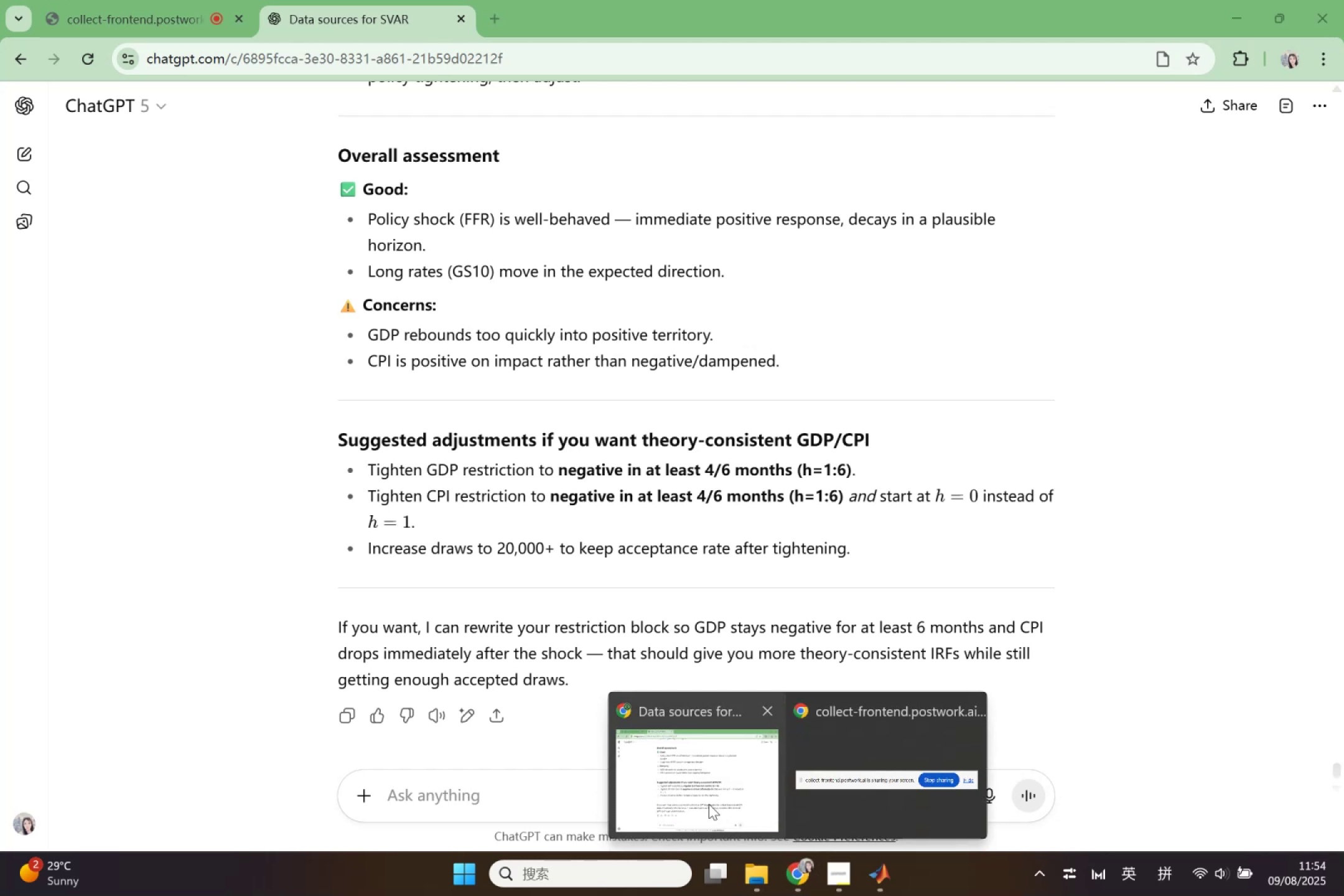 
left_click([709, 803])
 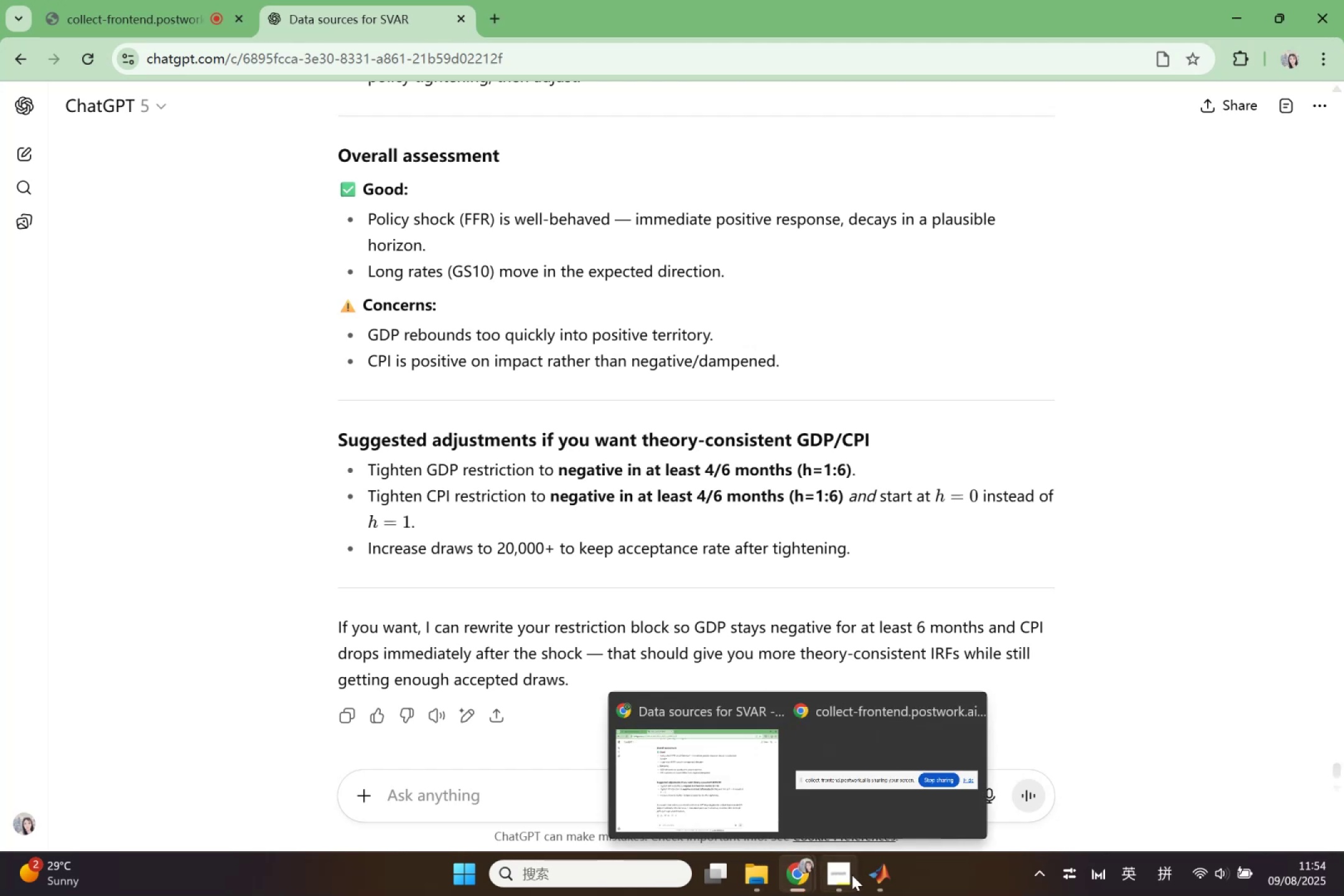 
left_click([842, 803])
 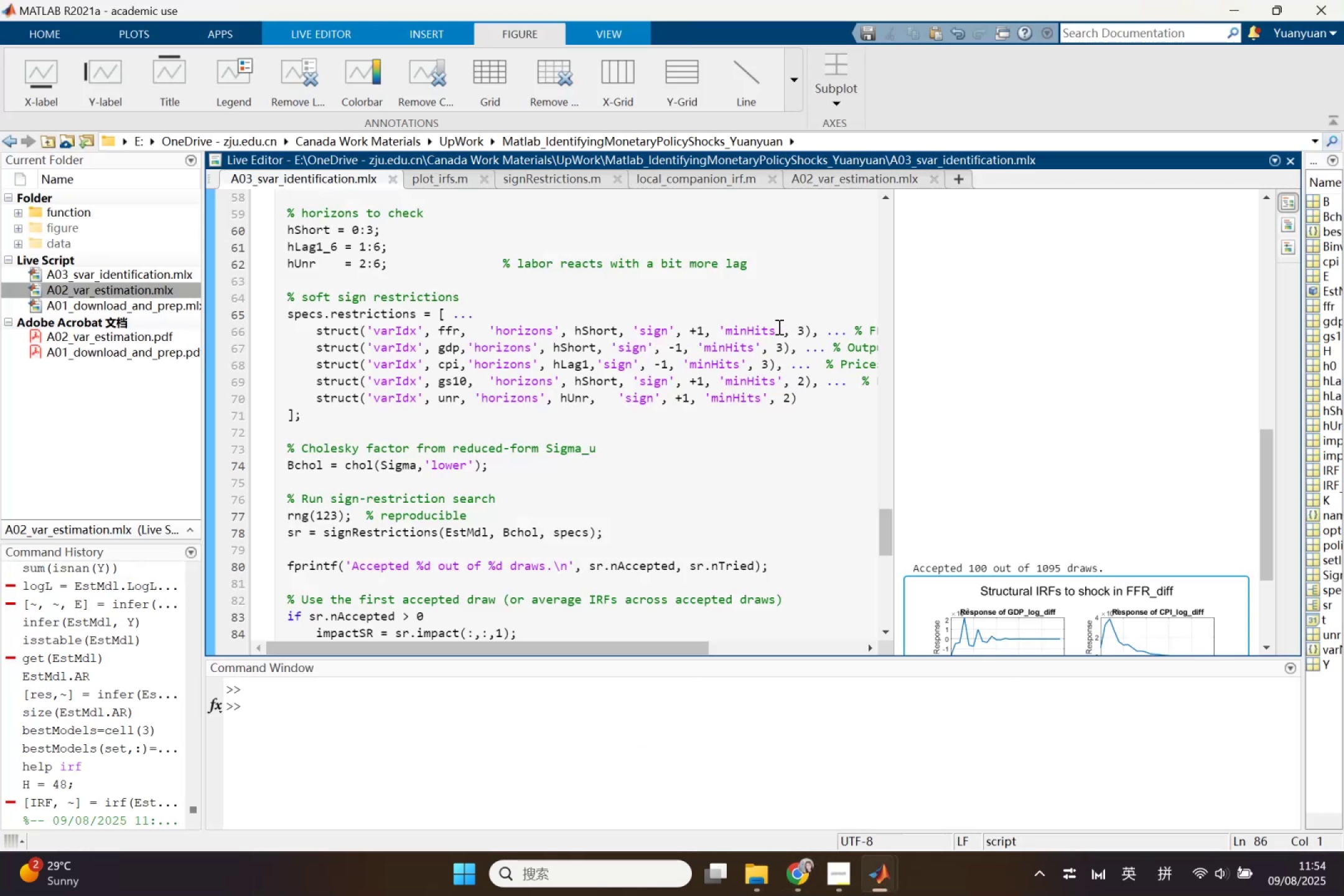 
left_click_drag(start_coordinate=[796, 324], to_coordinate=[801, 327])
 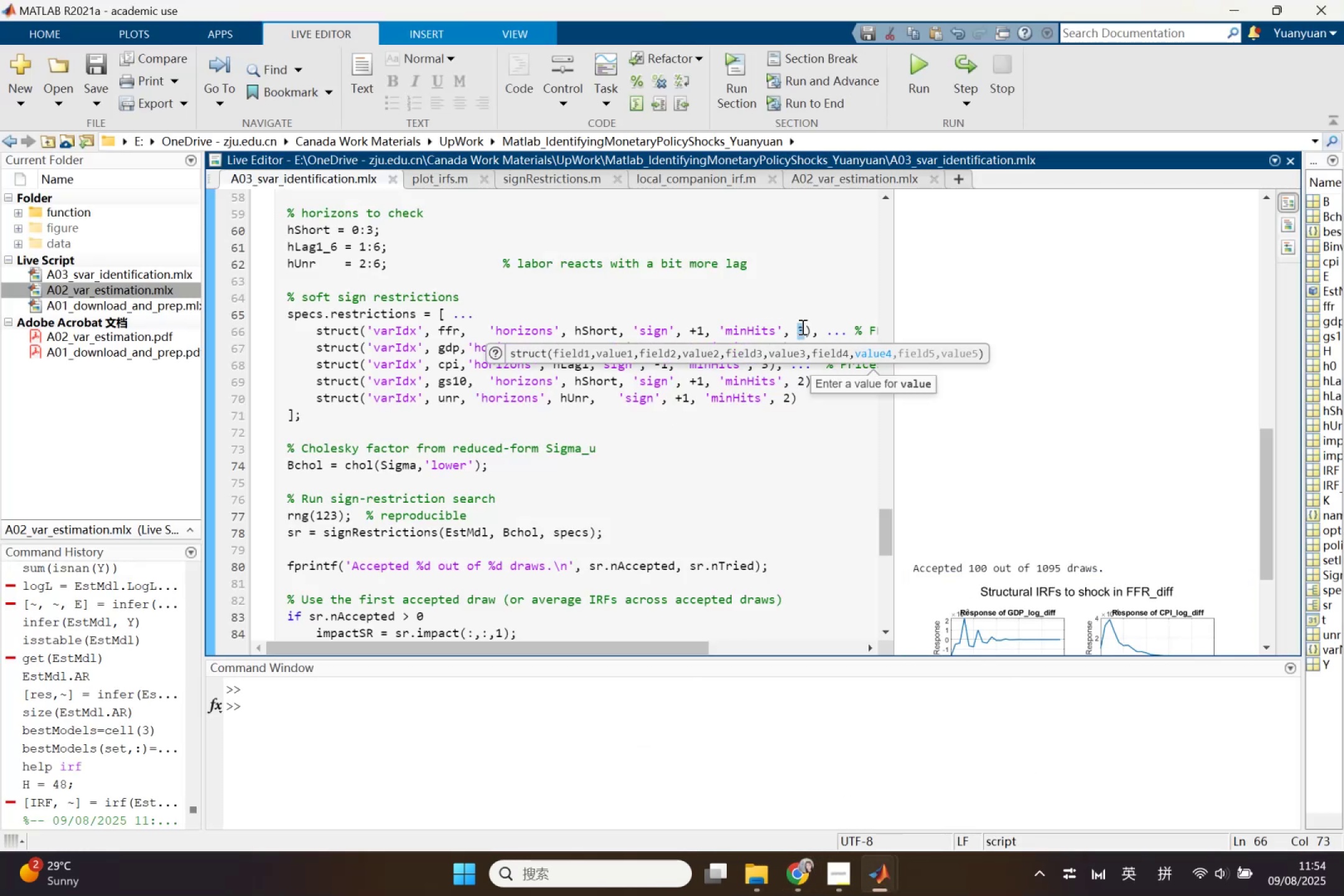 
left_click([786, 310])
 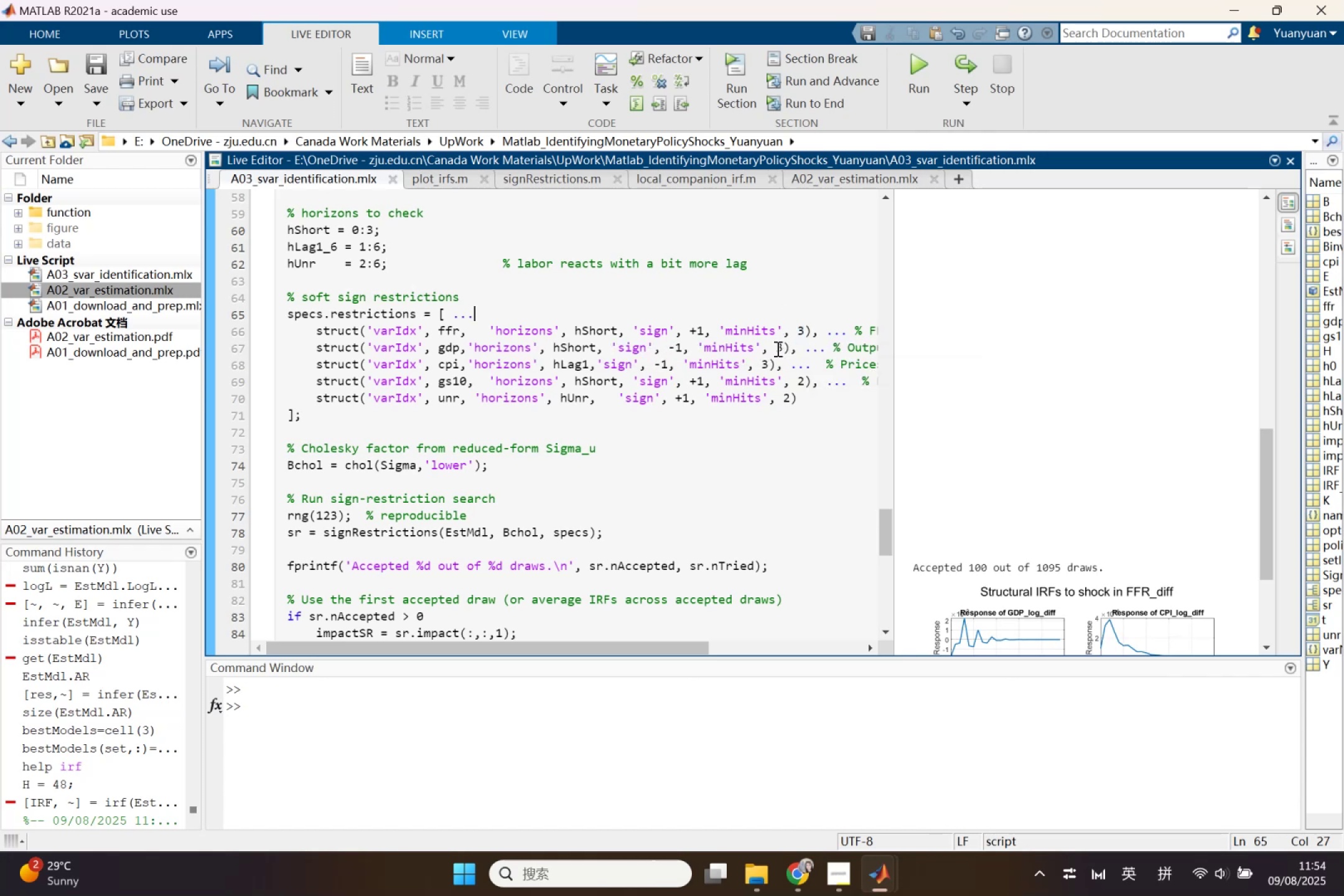 
left_click_drag(start_coordinate=[777, 348], to_coordinate=[783, 349])
 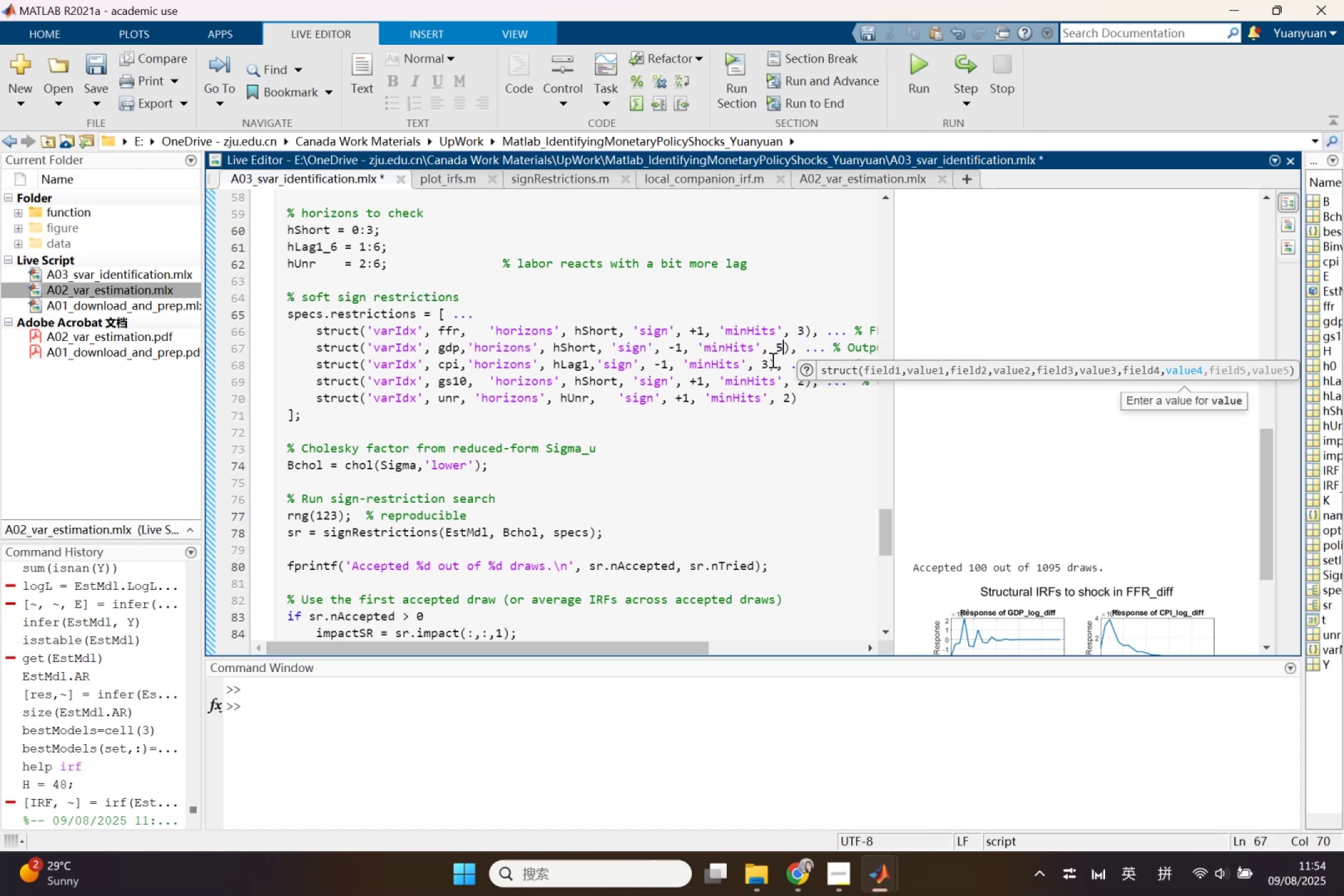 
key(5)
 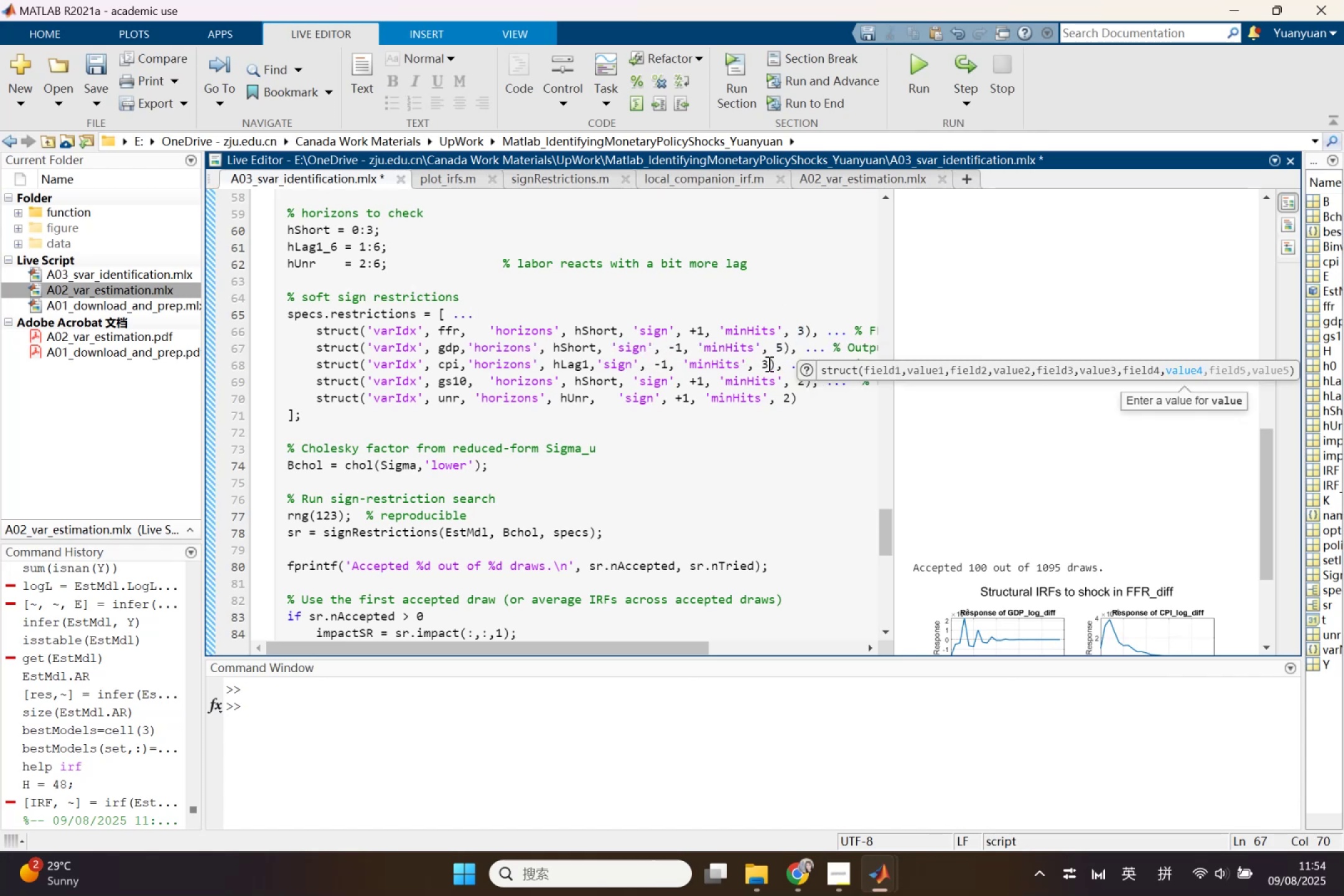 
left_click_drag(start_coordinate=[768, 363], to_coordinate=[759, 365])
 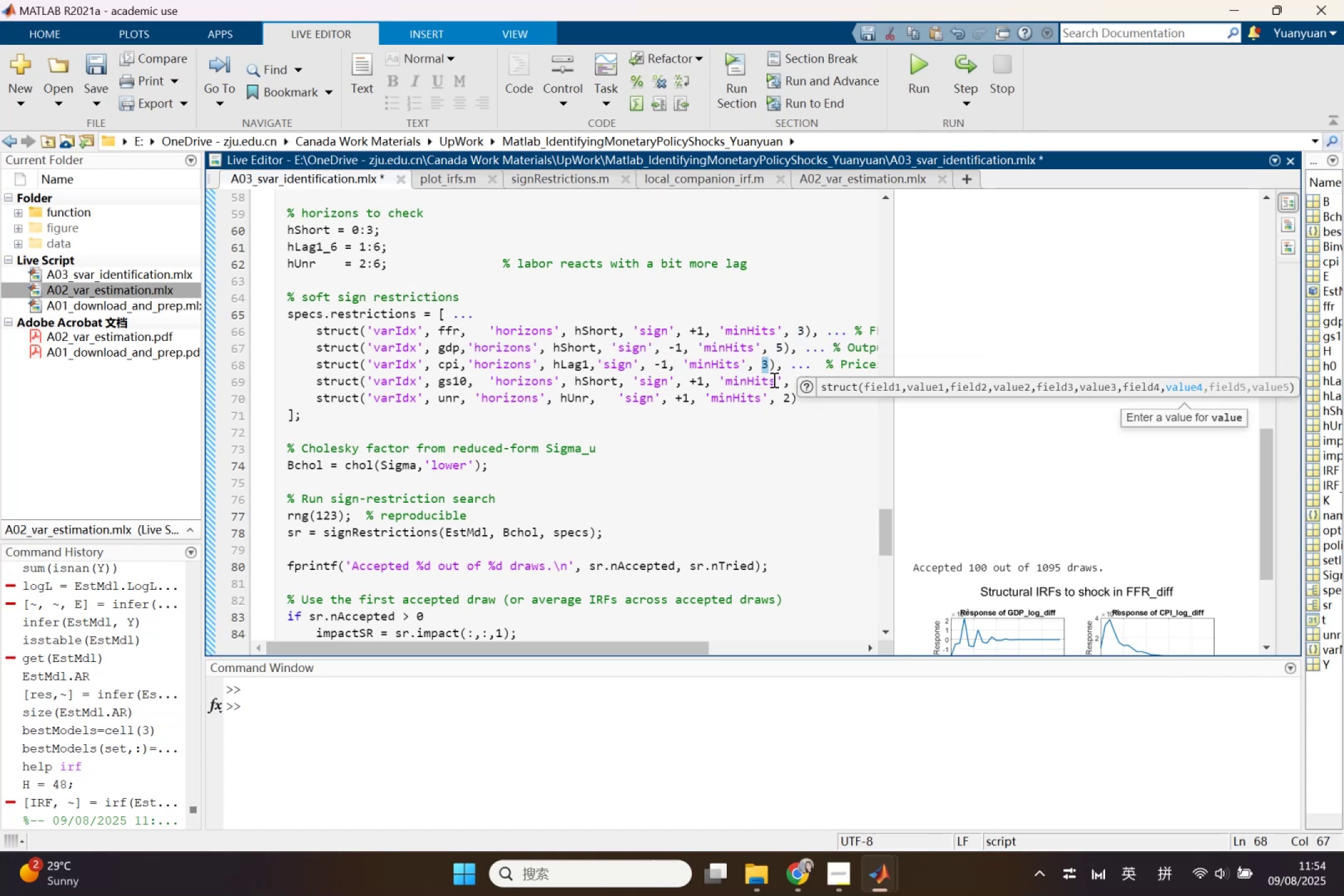 
key(5)
 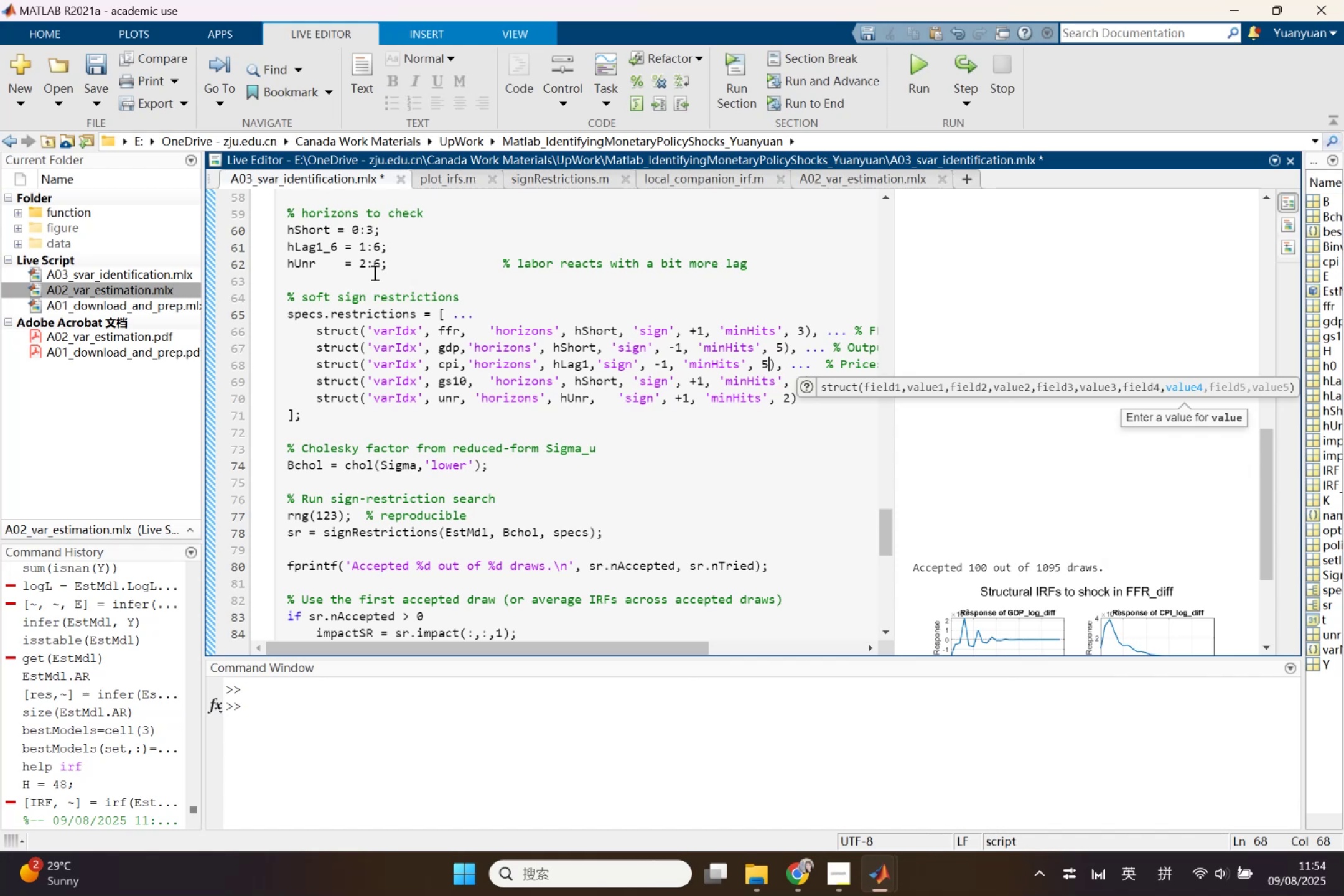 
wait(11.37)
 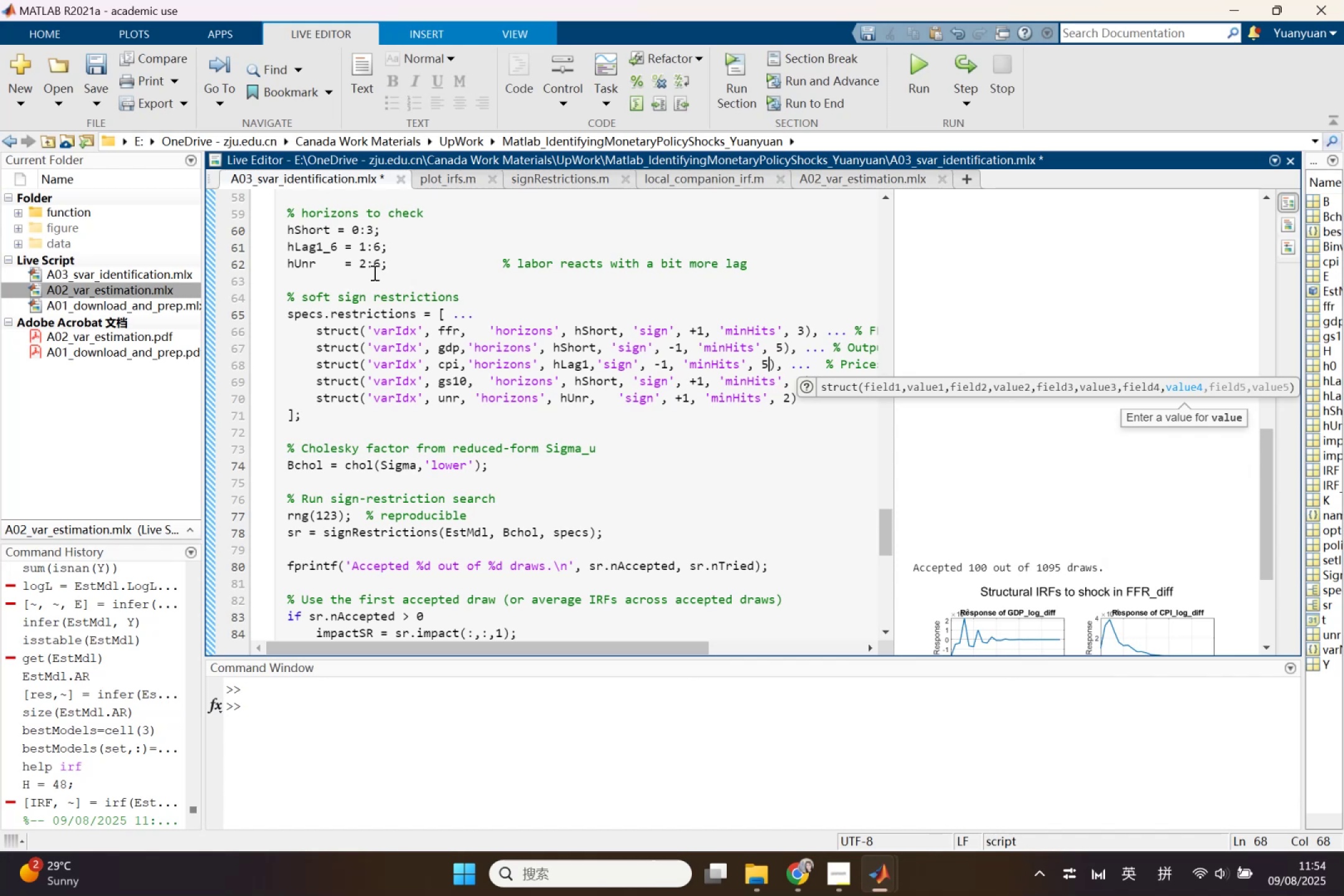 
mouse_move([827, 854])
 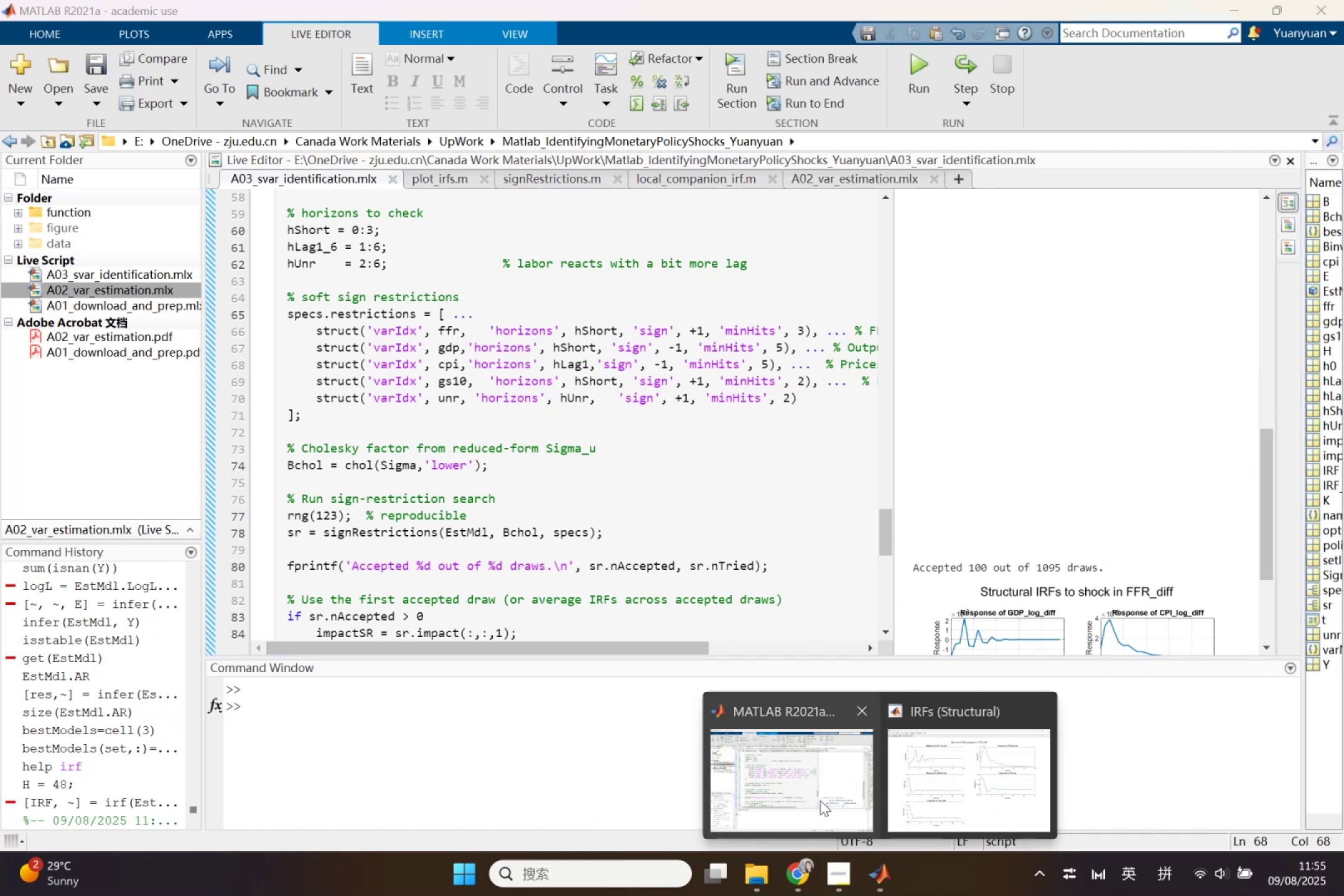 
left_click([810, 869])
 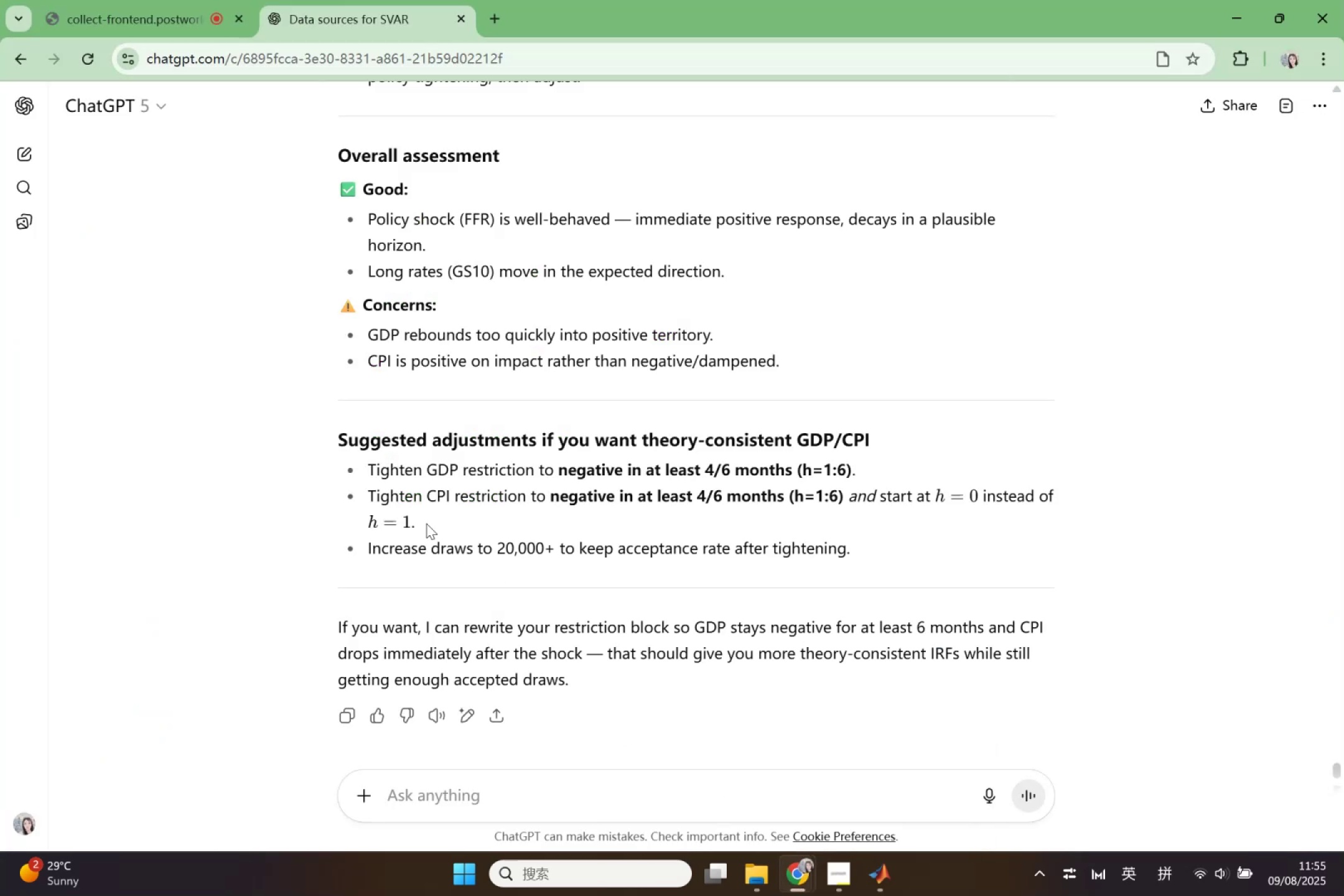 
scroll: coordinate [567, 559], scroll_direction: up, amount: 29.0
 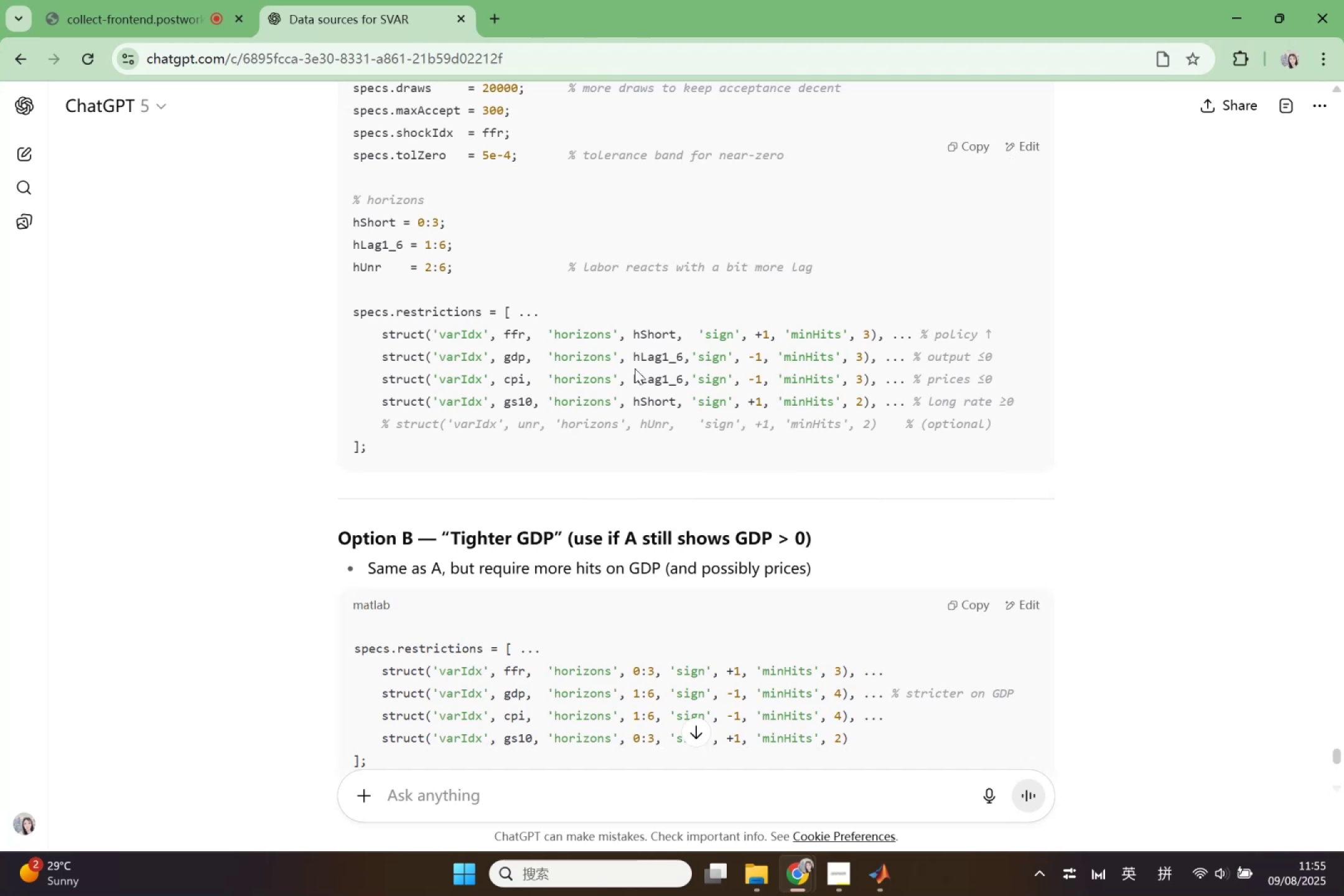 
wait(5.77)
 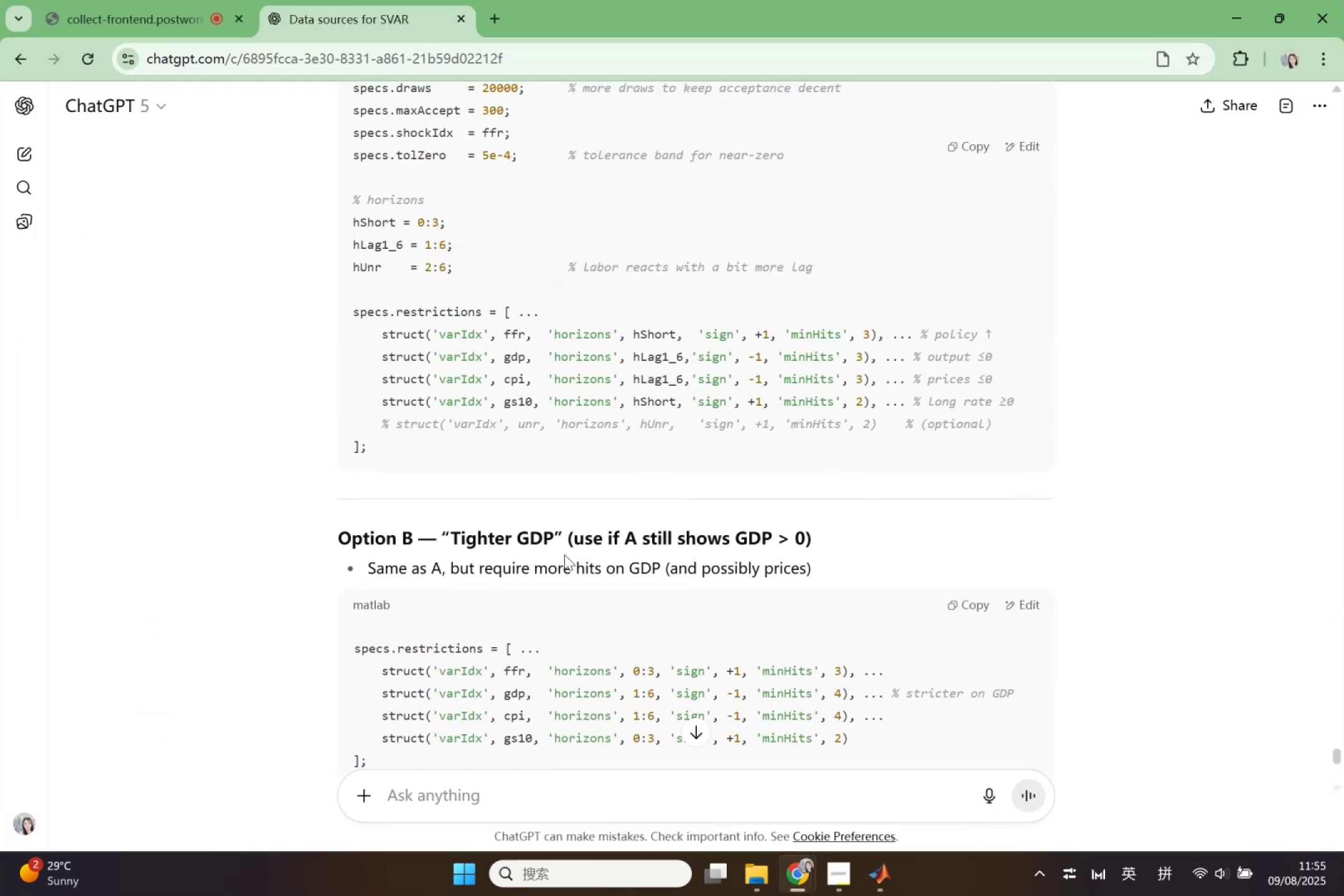 
left_click_drag(start_coordinate=[635, 357], to_coordinate=[686, 376])
 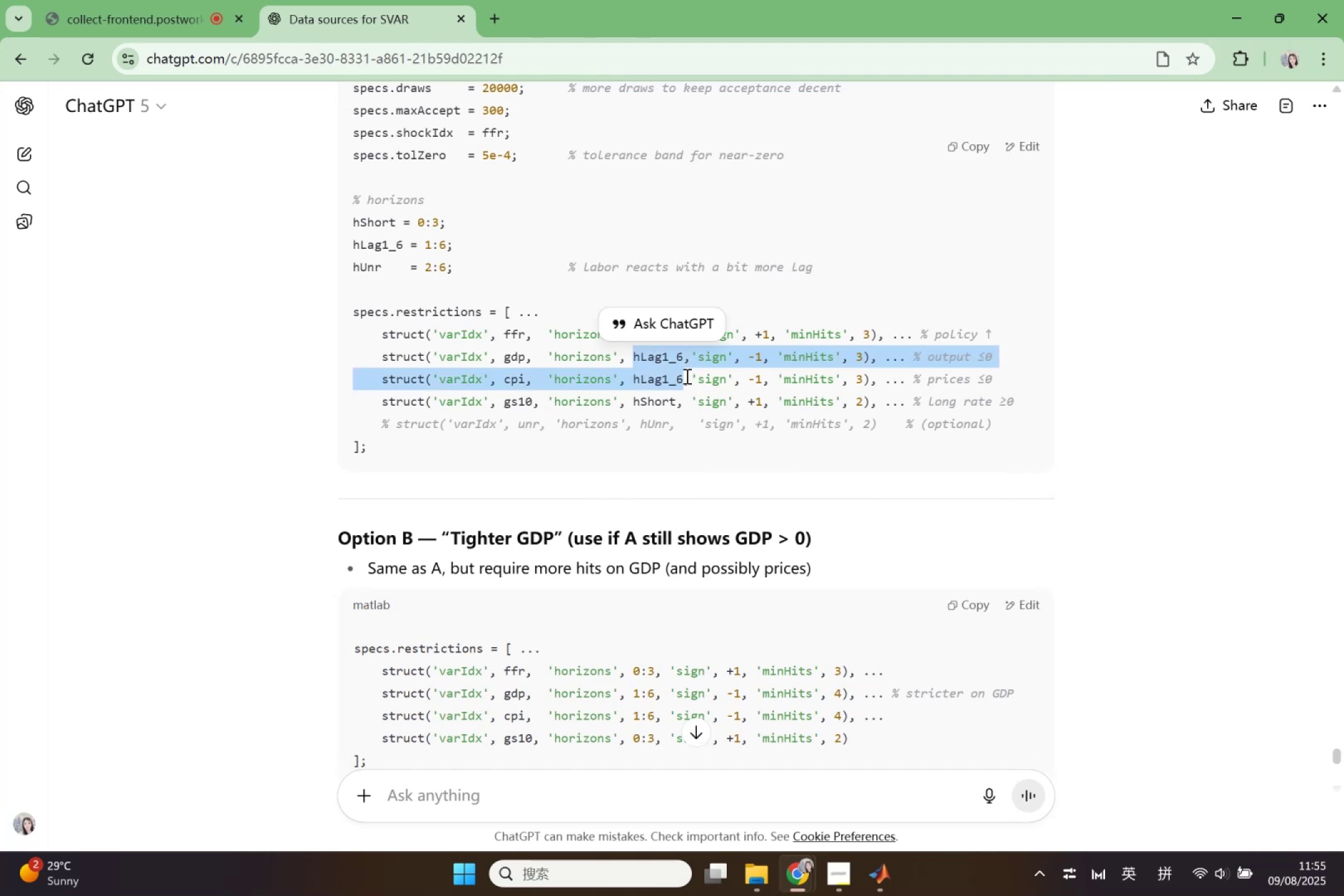 
left_click([686, 376])
 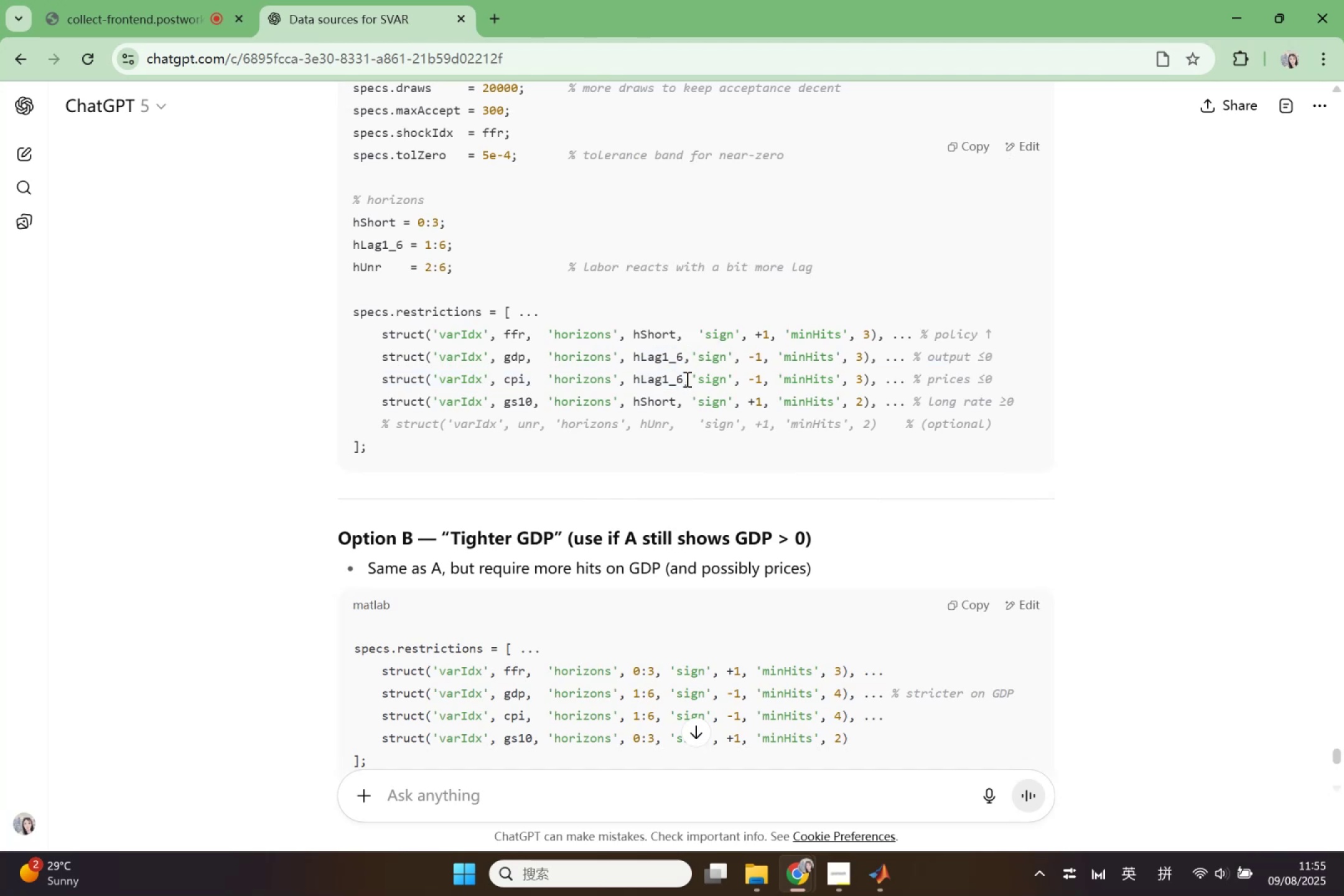 
left_click_drag(start_coordinate=[686, 379], to_coordinate=[633, 358])
 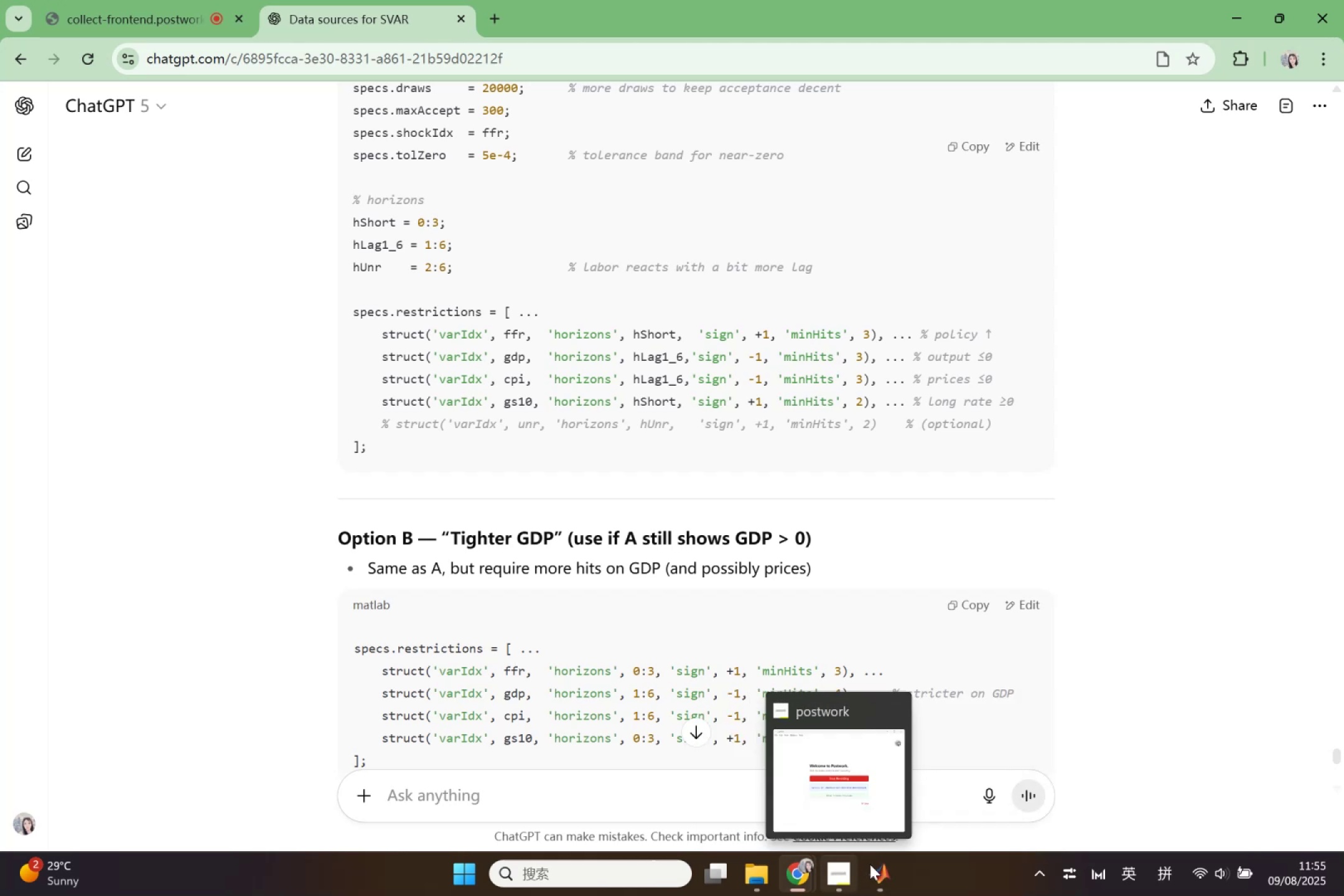 
wait(10.34)
 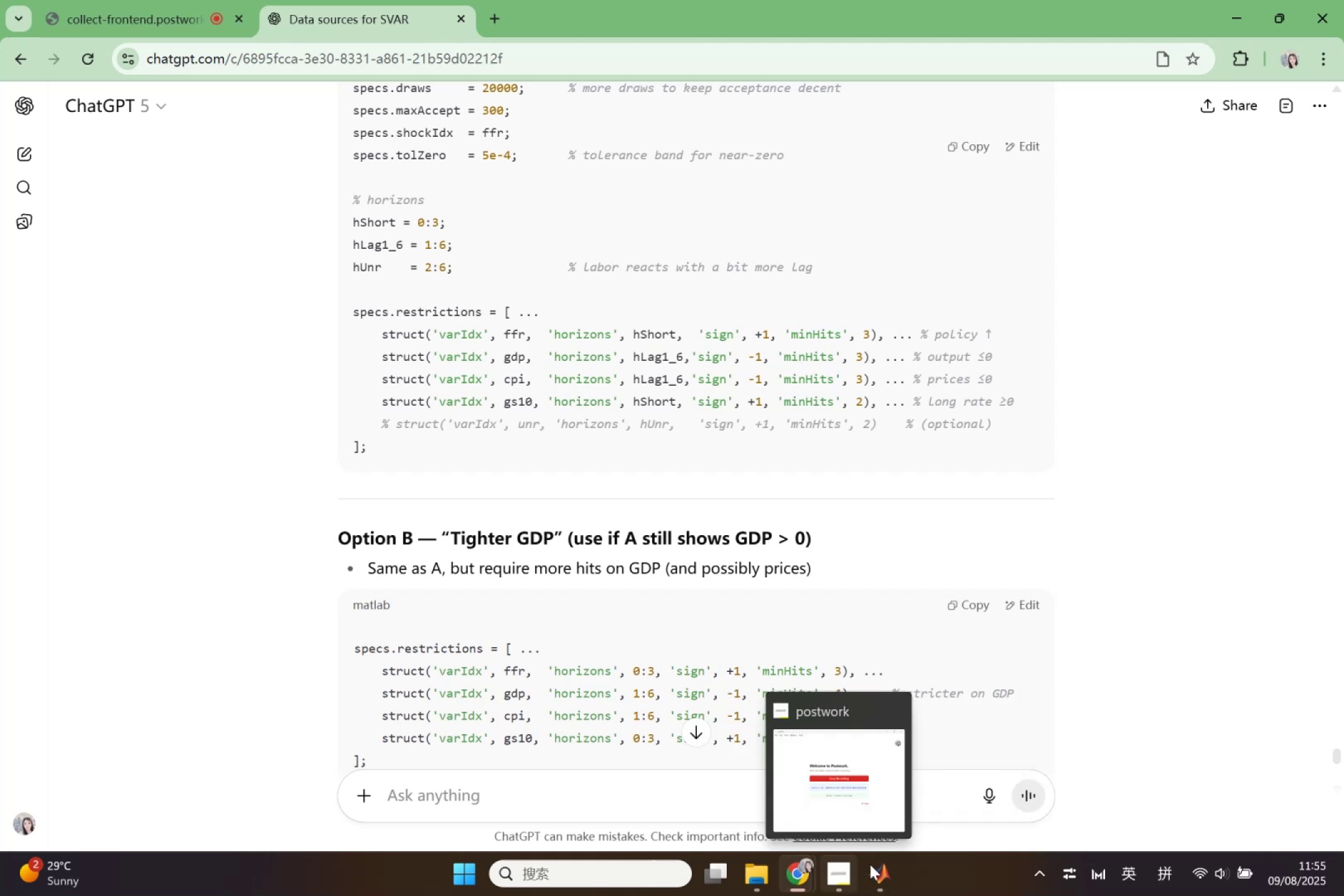 
left_click_drag(start_coordinate=[337, 246], to_coordinate=[284, 246])
 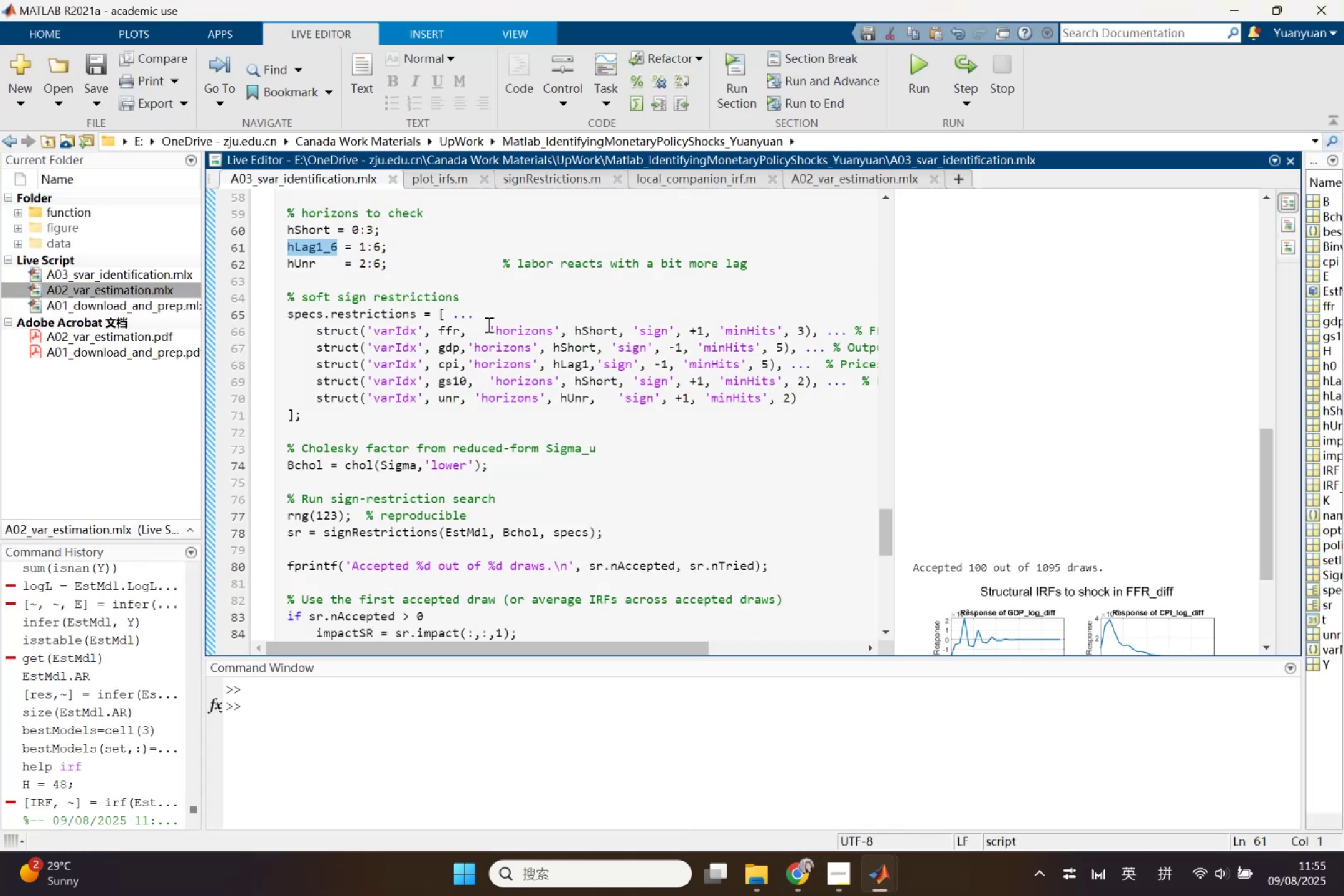 
key(Control+ControlLeft)
 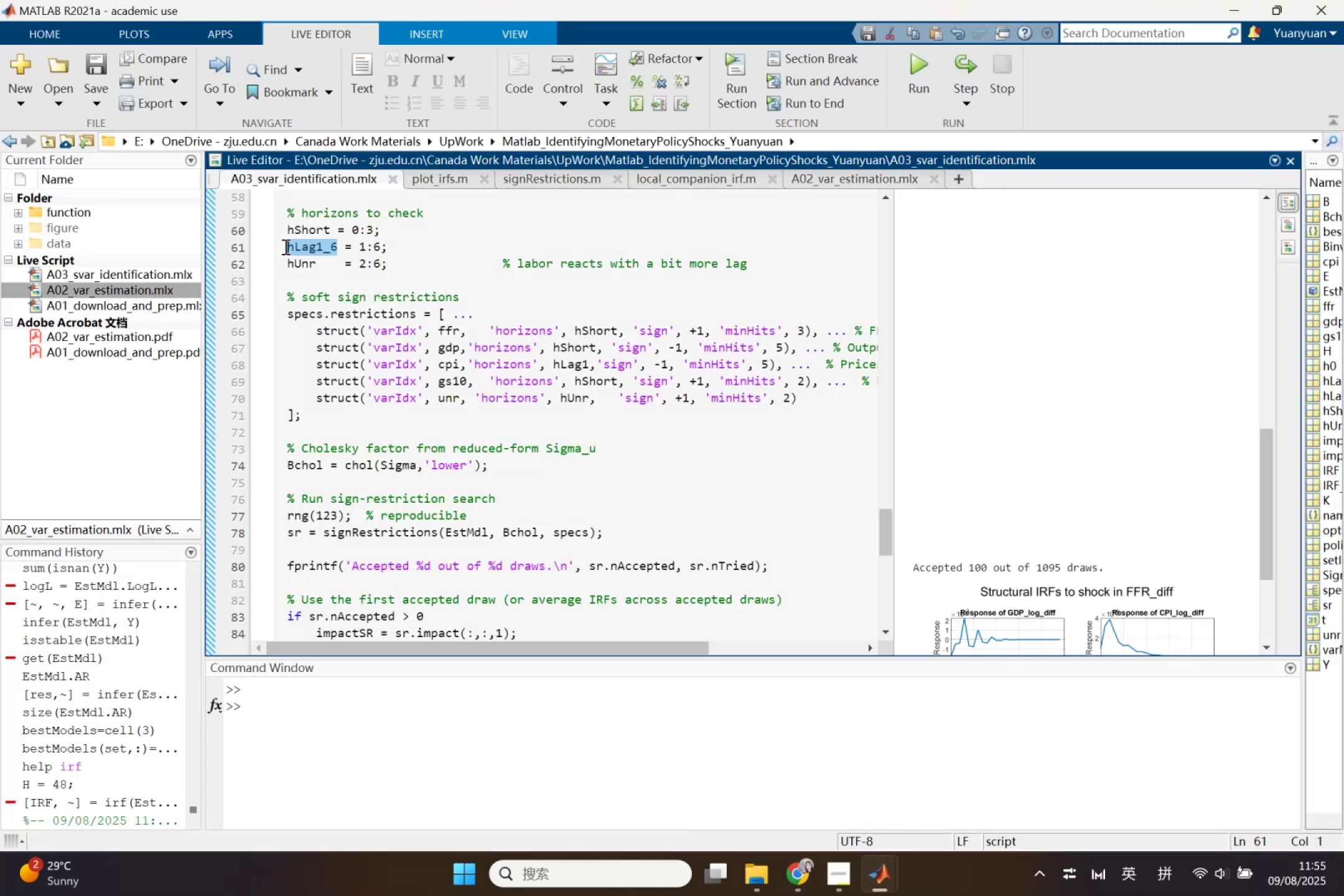 
key(Control+C)
 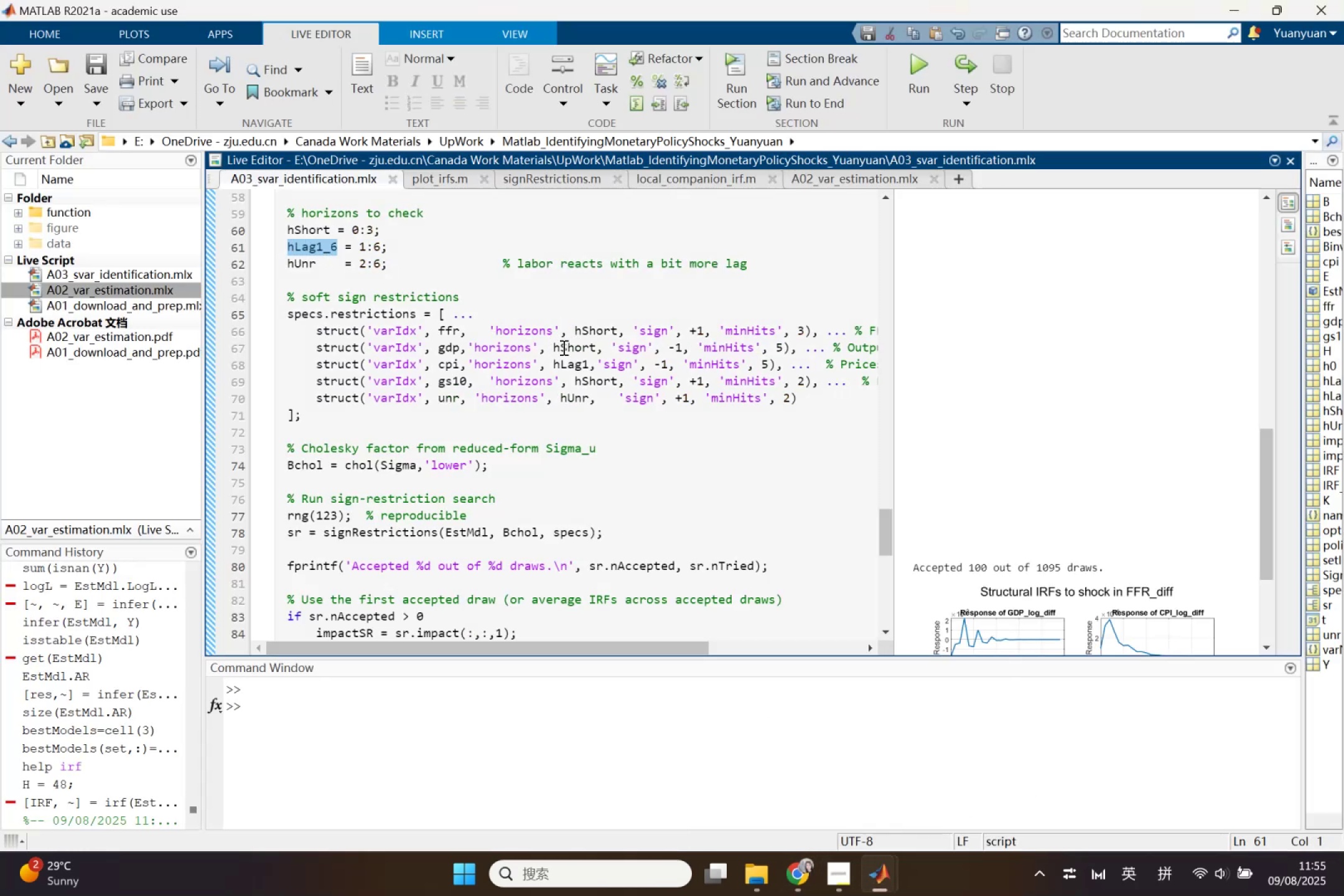 
left_click_drag(start_coordinate=[552, 343], to_coordinate=[594, 349])
 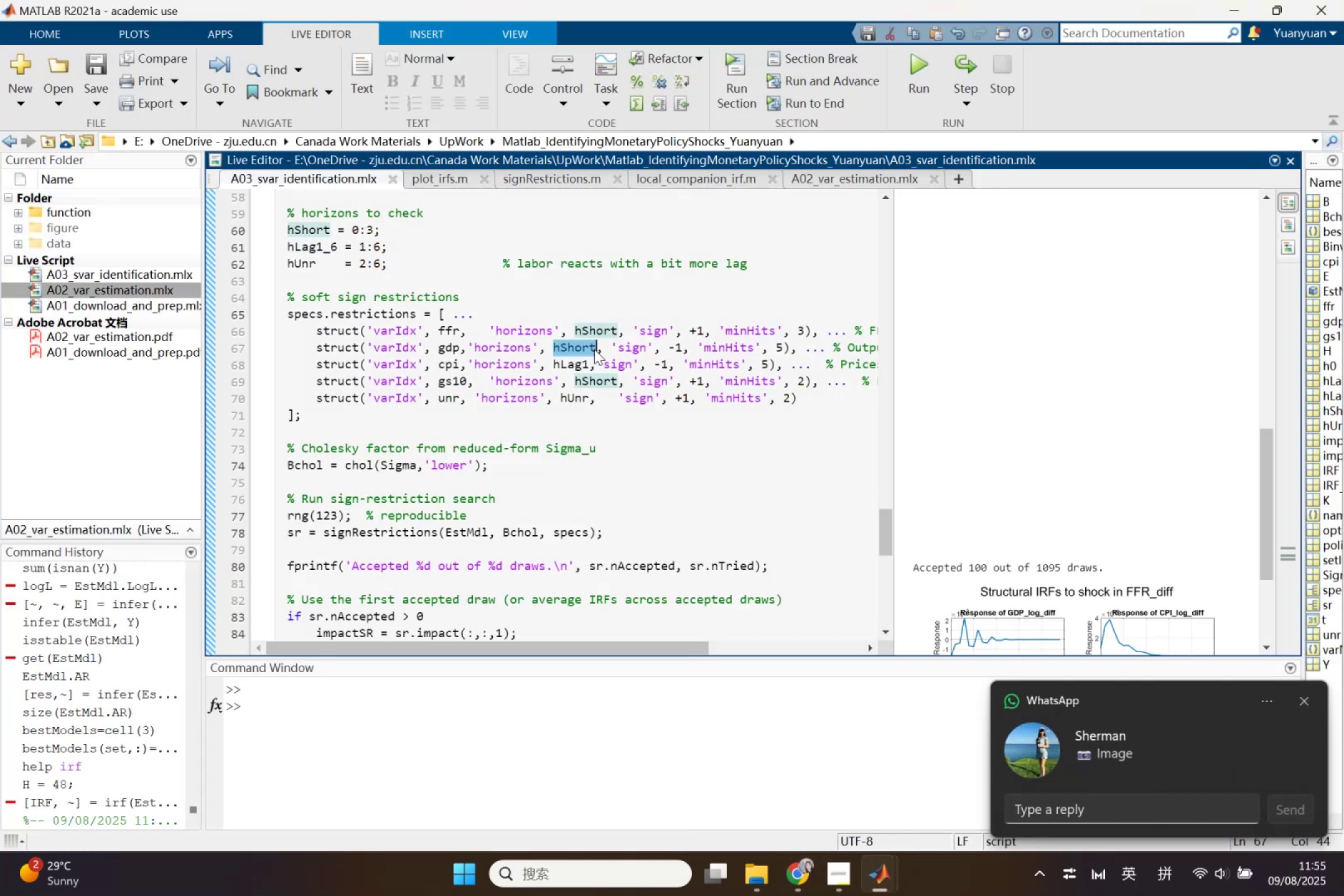 
key(Control+V)
 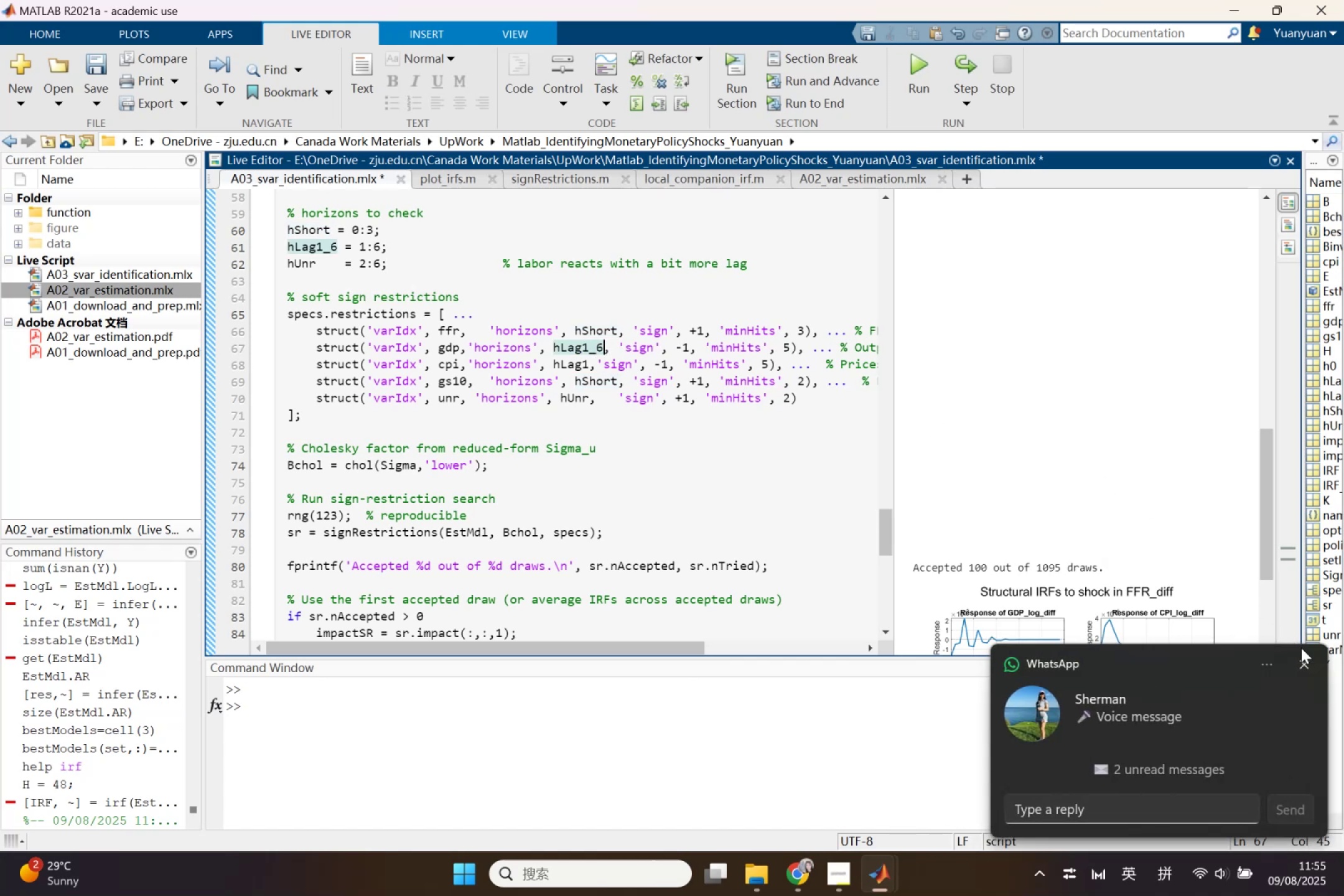 
left_click([1304, 660])
 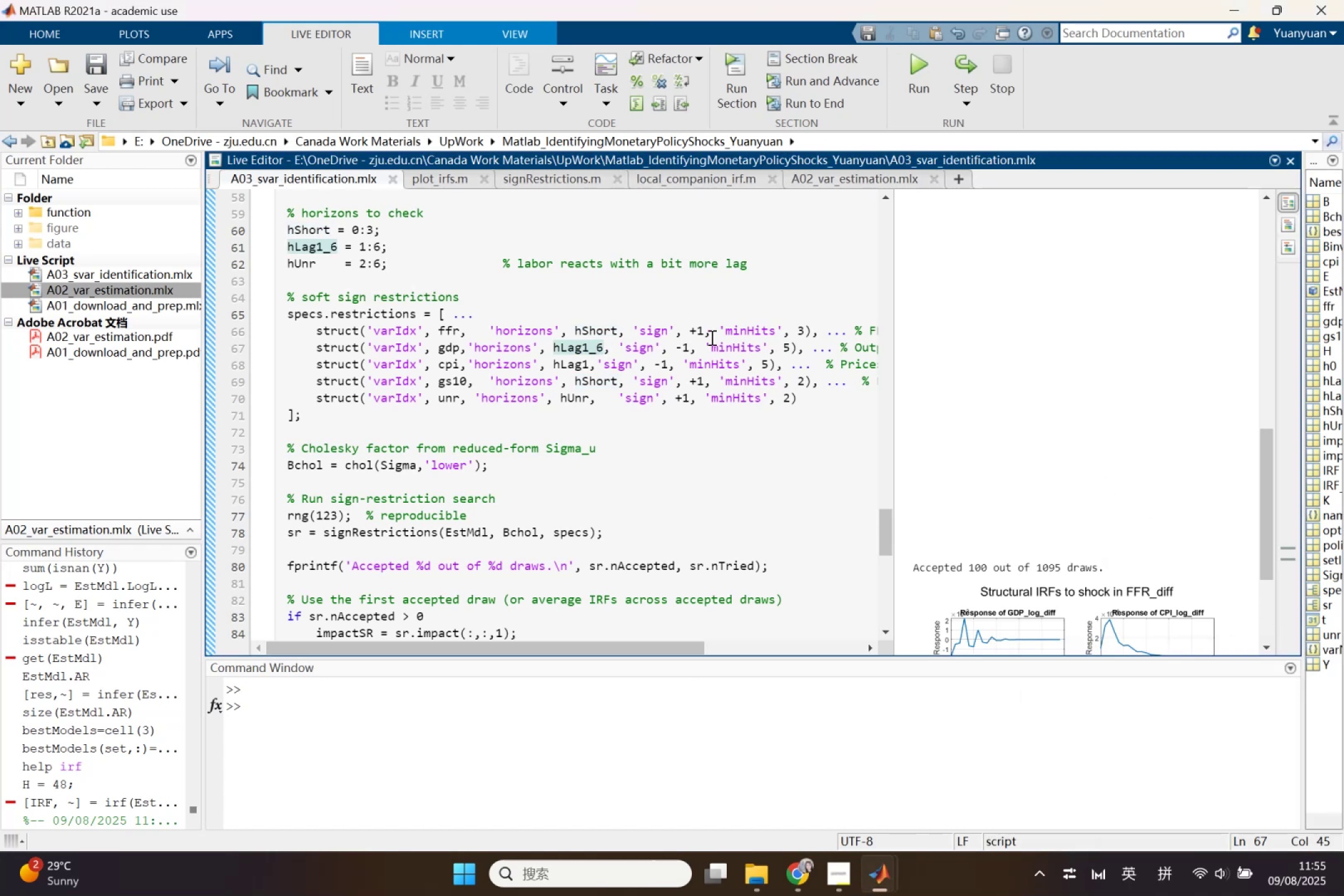 
left_click_drag(start_coordinate=[782, 349], to_coordinate=[789, 350])
 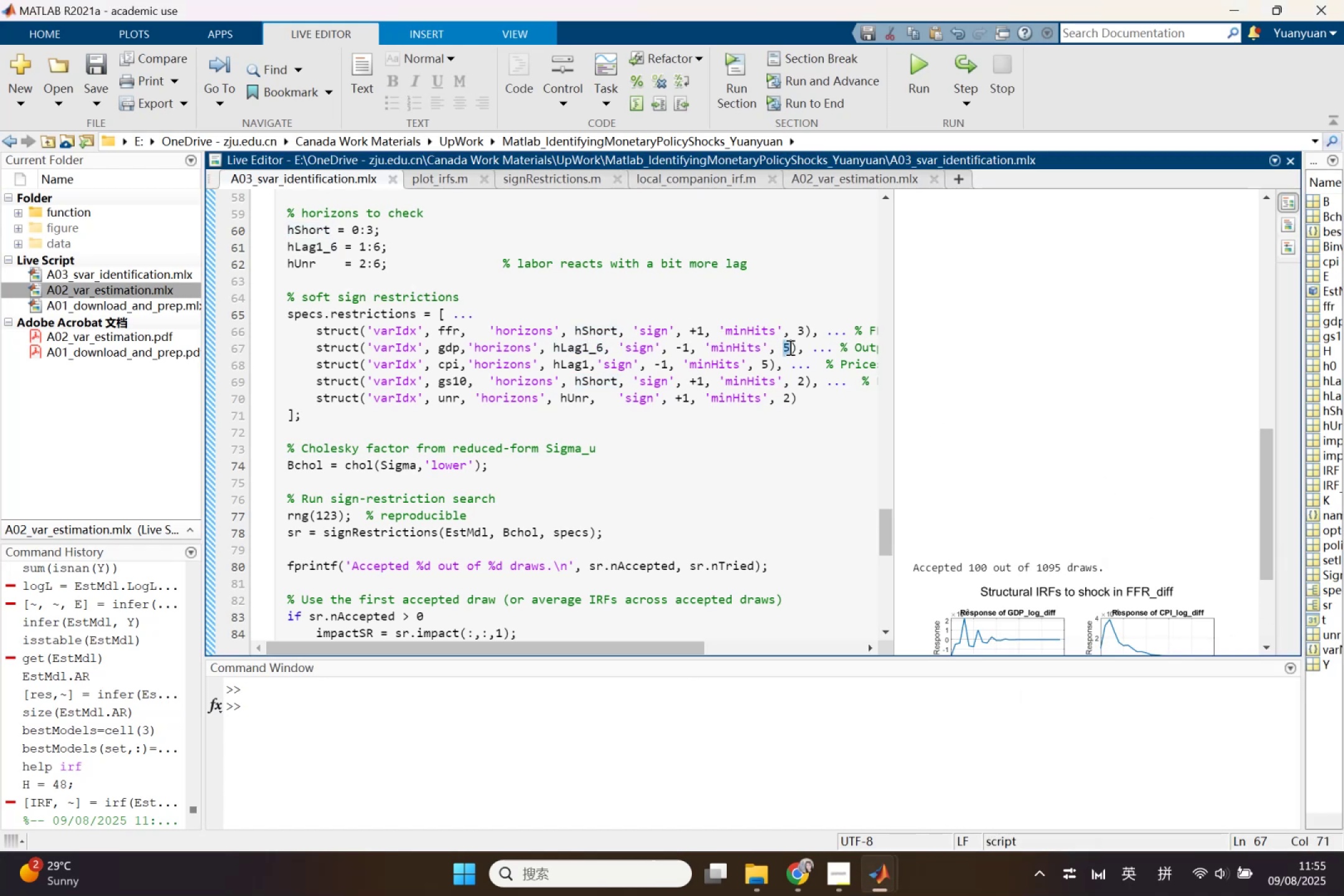 
type(33)
 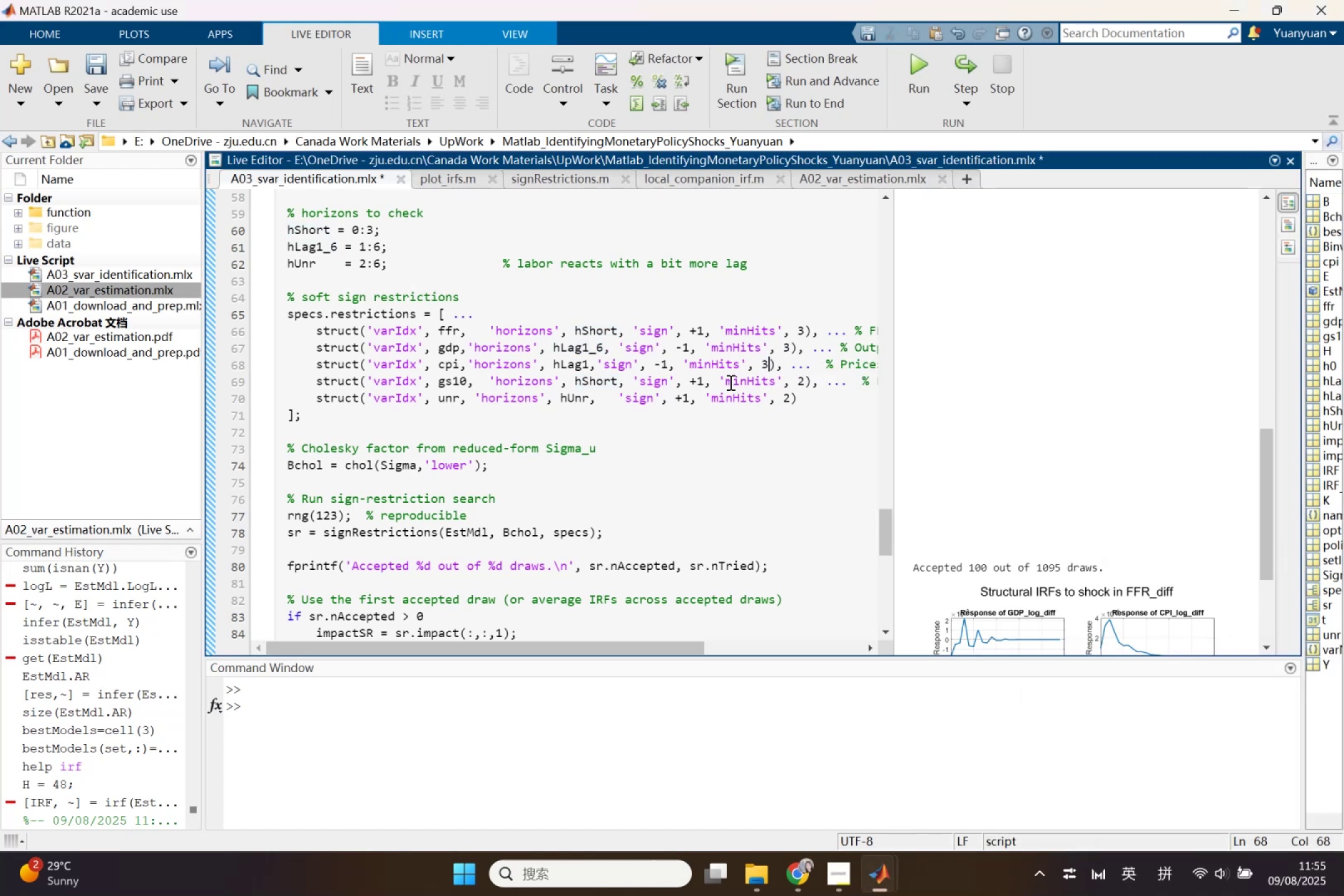 
left_click_drag(start_coordinate=[770, 364], to_coordinate=[763, 364])
 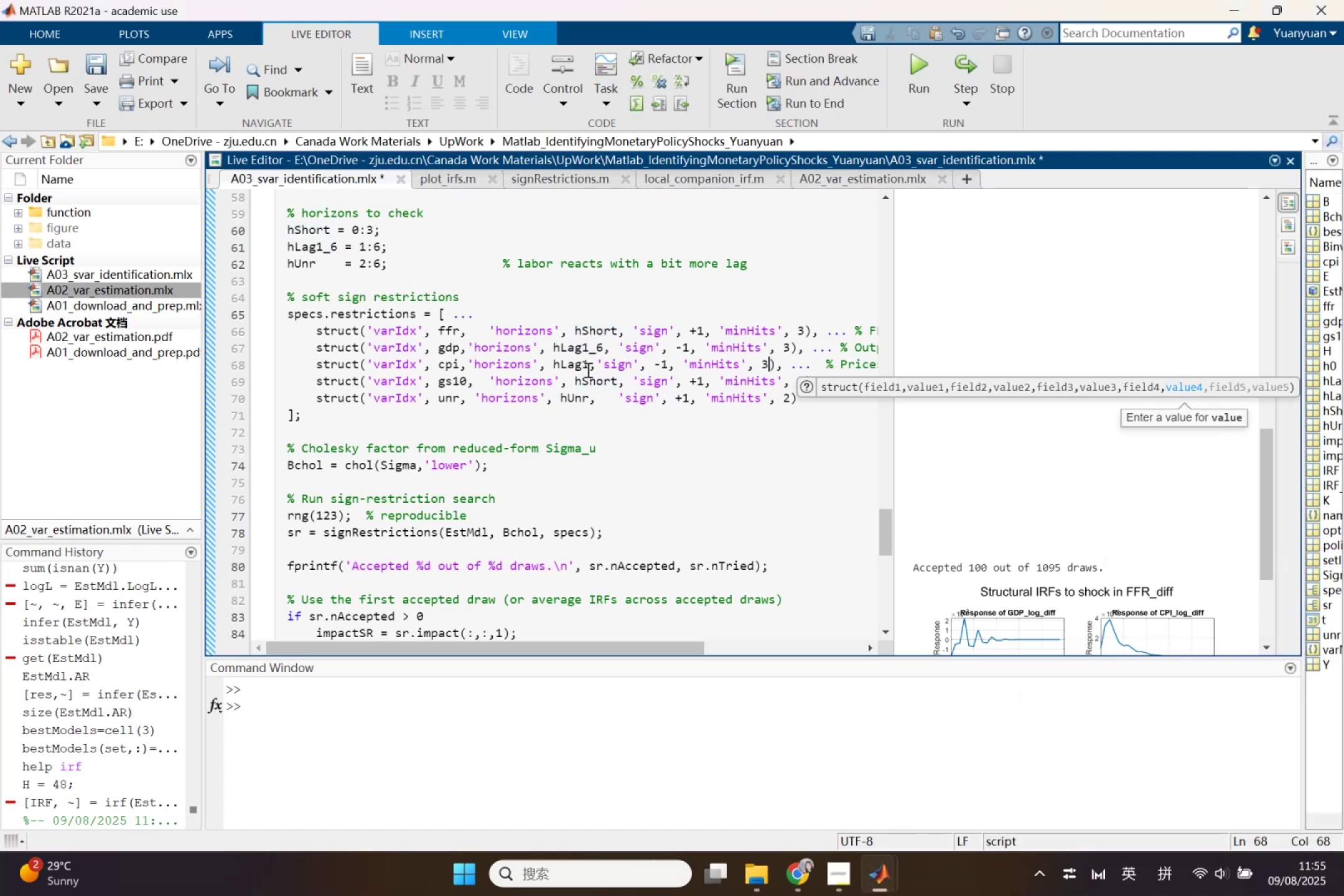 
left_click_drag(start_coordinate=[605, 349], to_coordinate=[554, 347])
 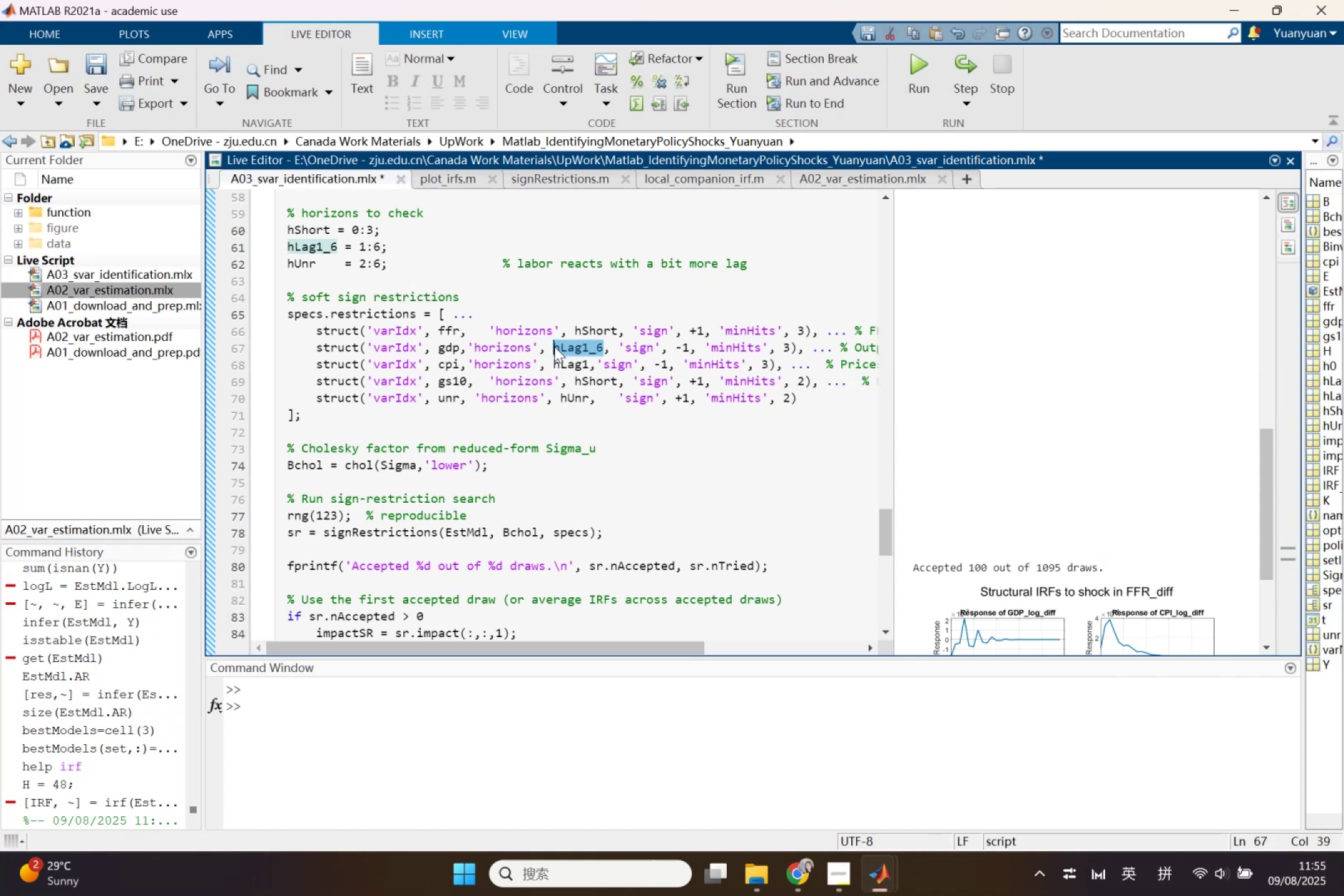 
key(Control+ControlLeft)
 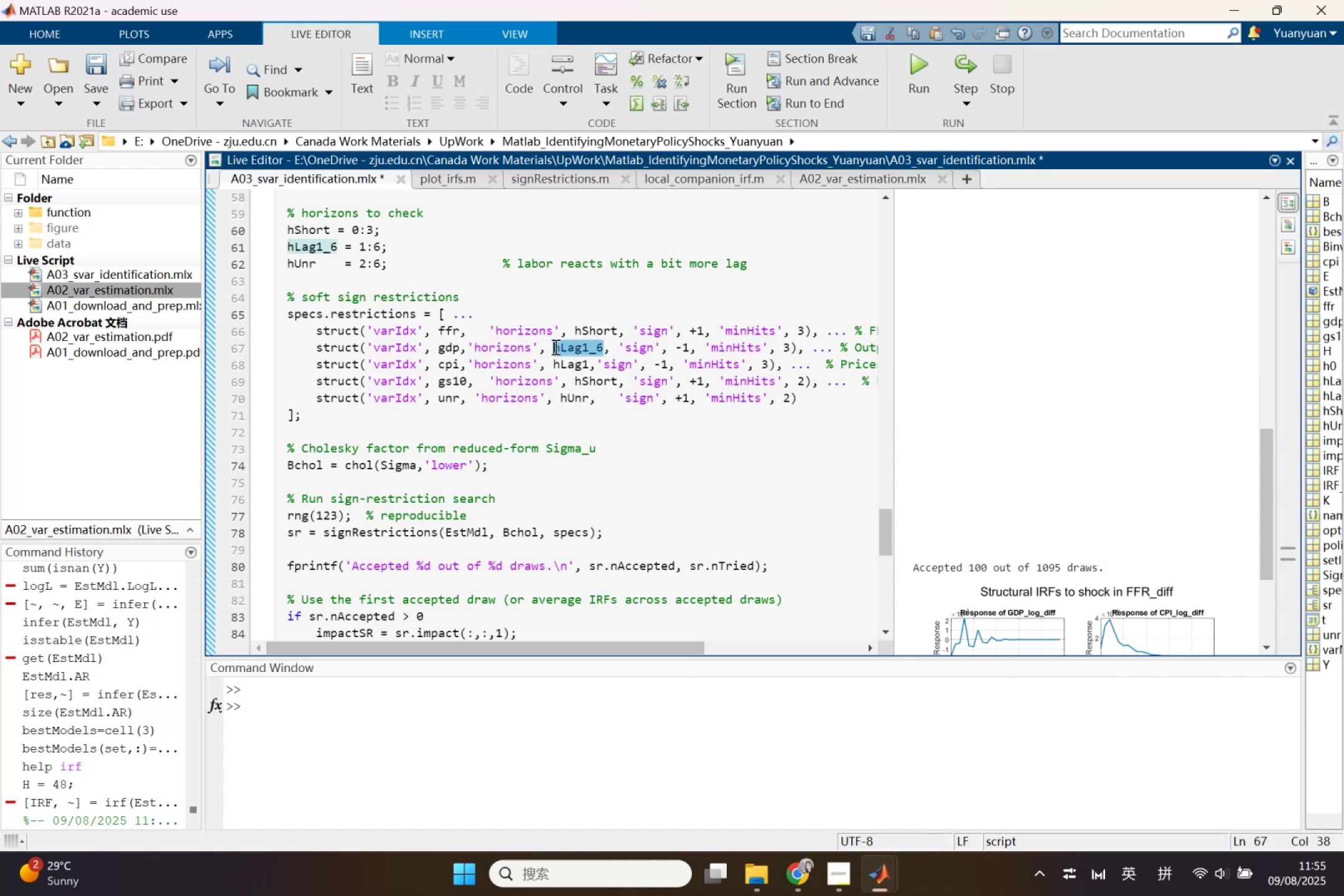 
key(Control+C)
 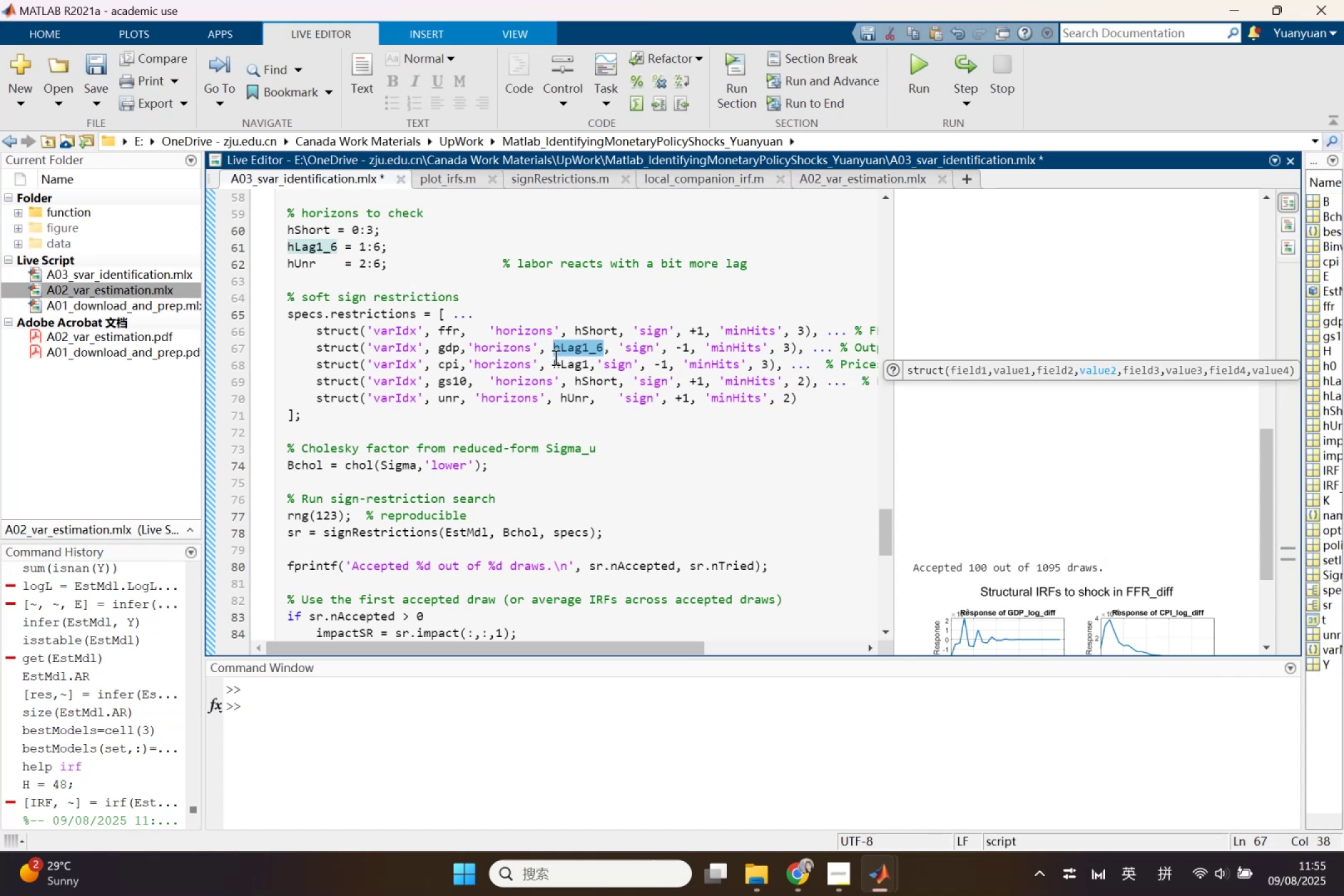 
left_click_drag(start_coordinate=[553, 360], to_coordinate=[586, 367])
 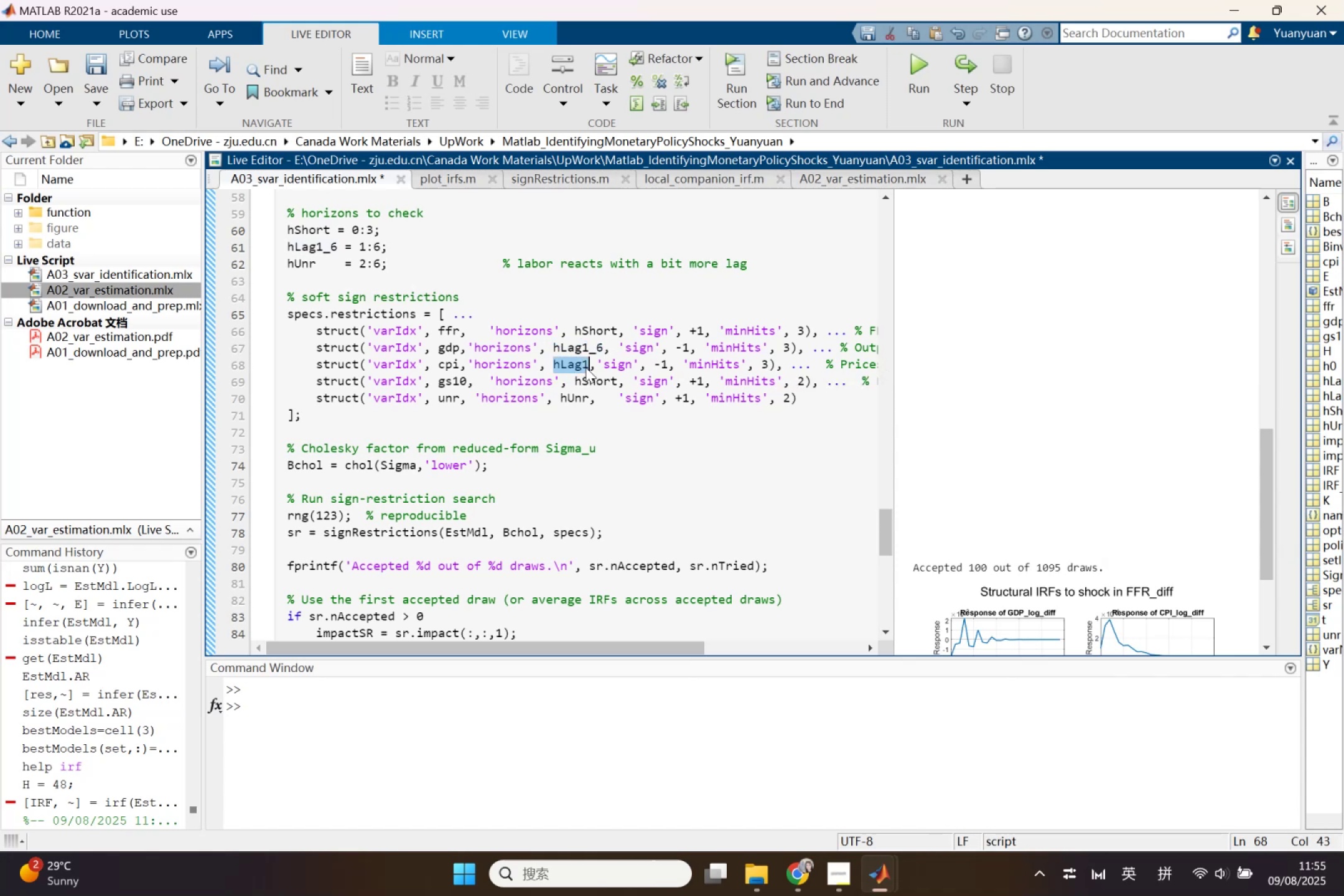 
key(Control+ControlLeft)
 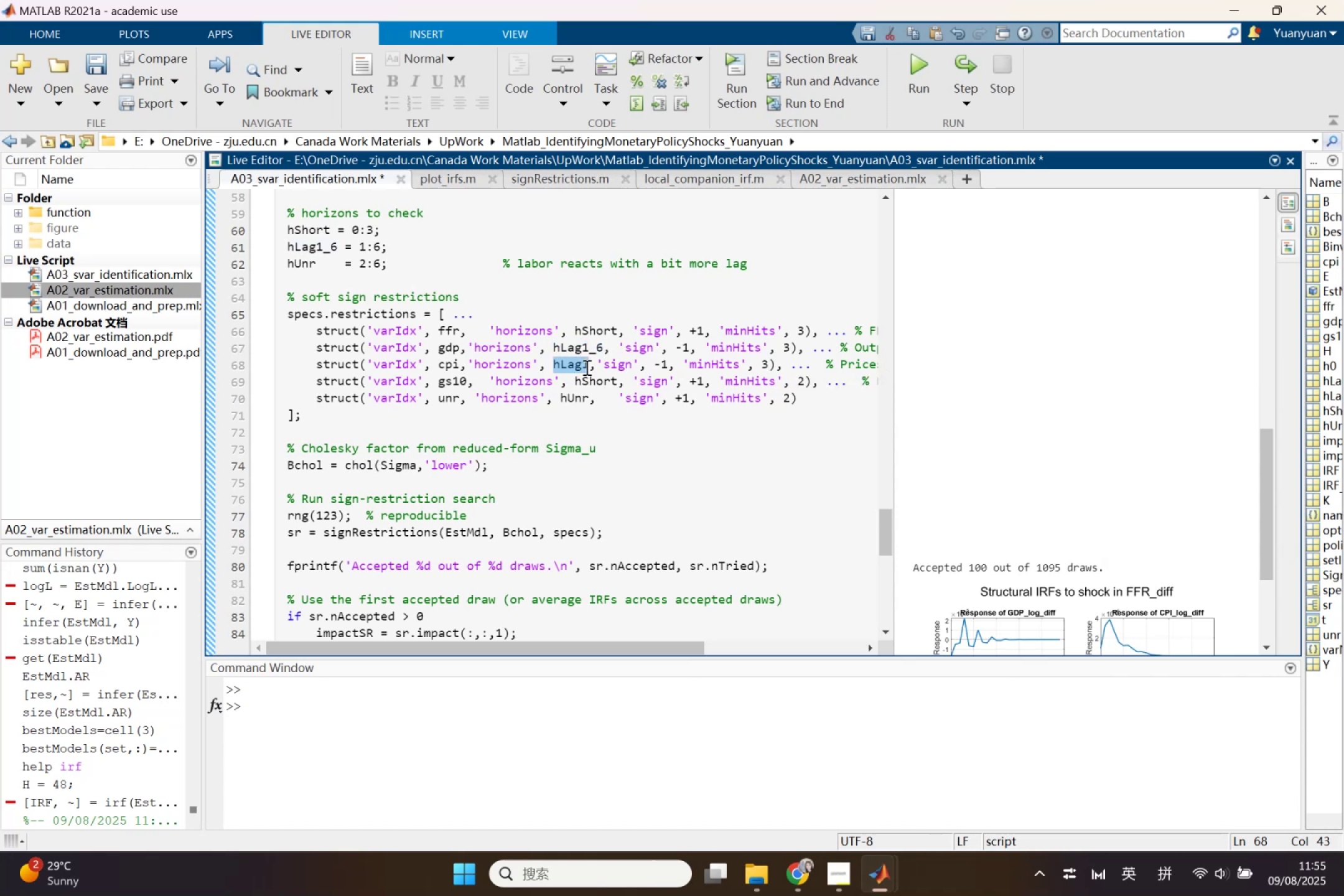 
key(Control+V)
 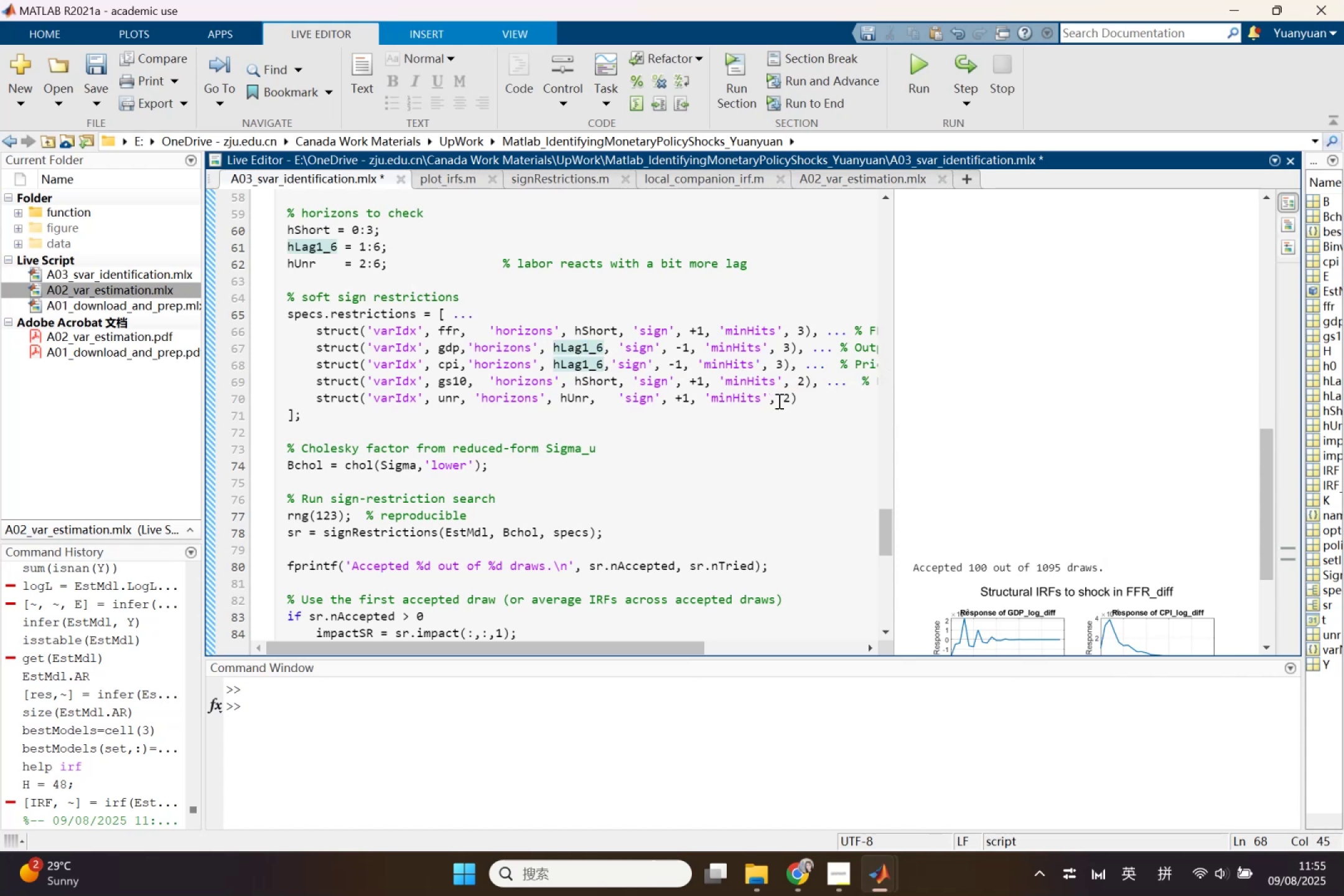 
left_click([777, 422])
 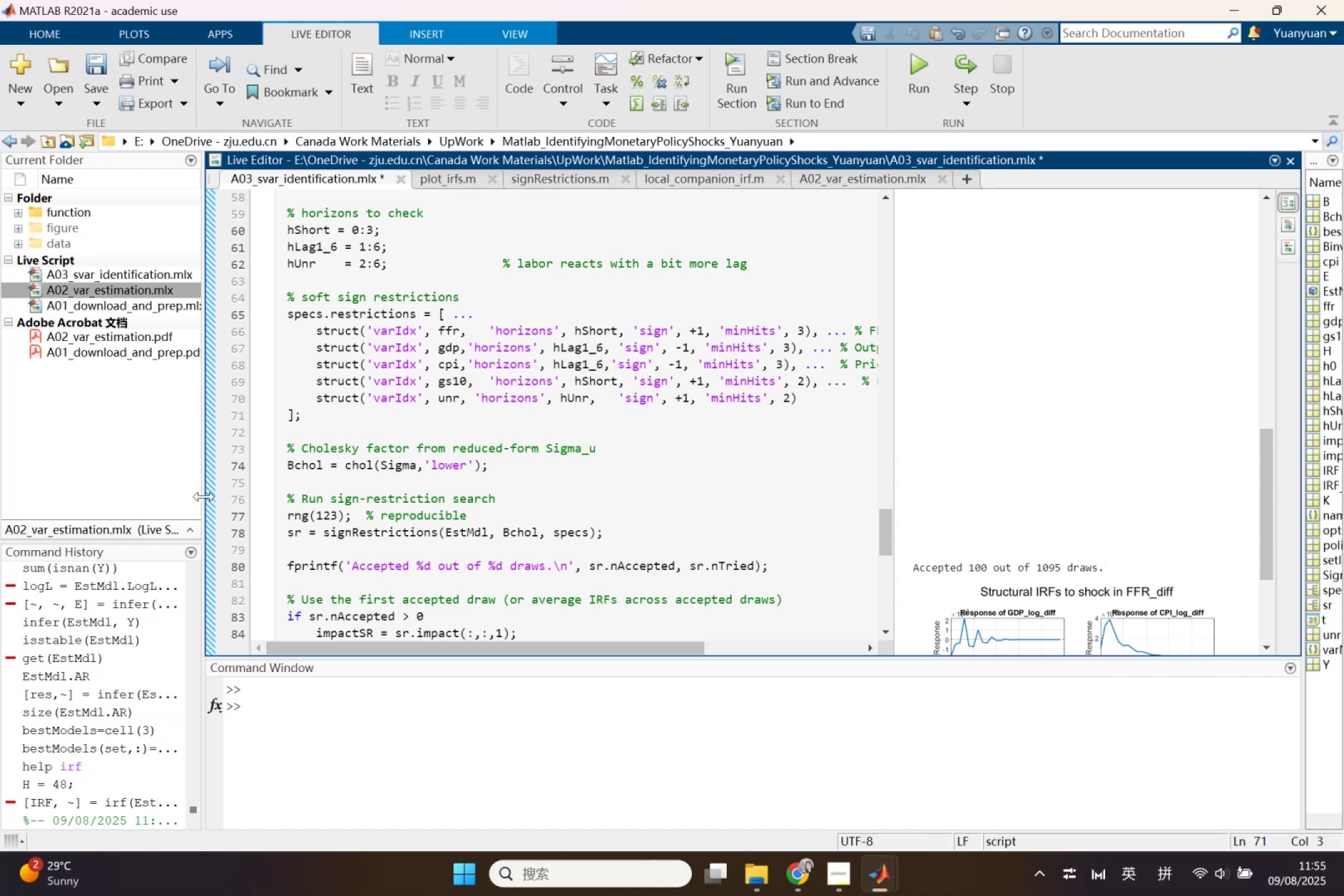 
left_click([207, 498])
 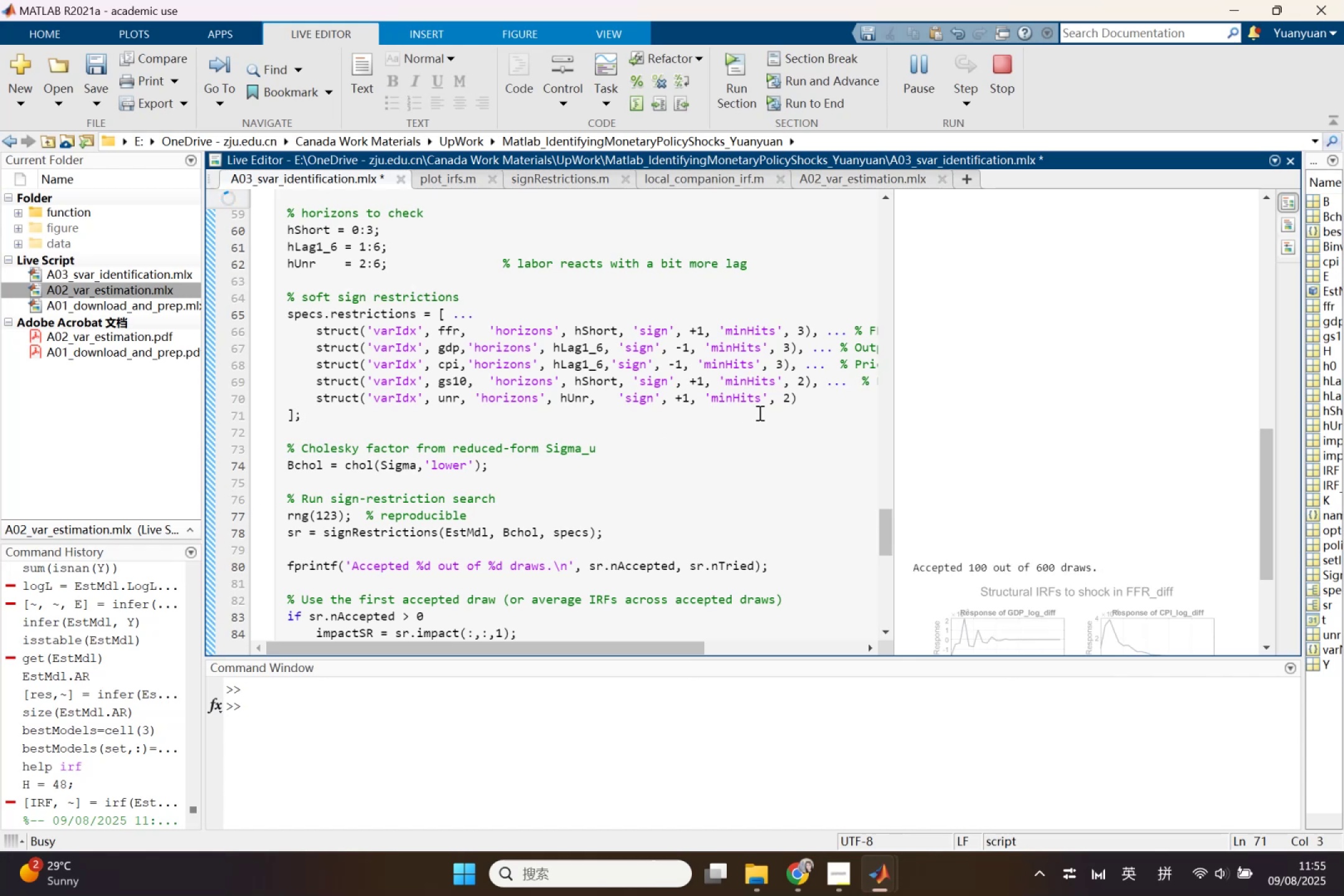 
wait(5.29)
 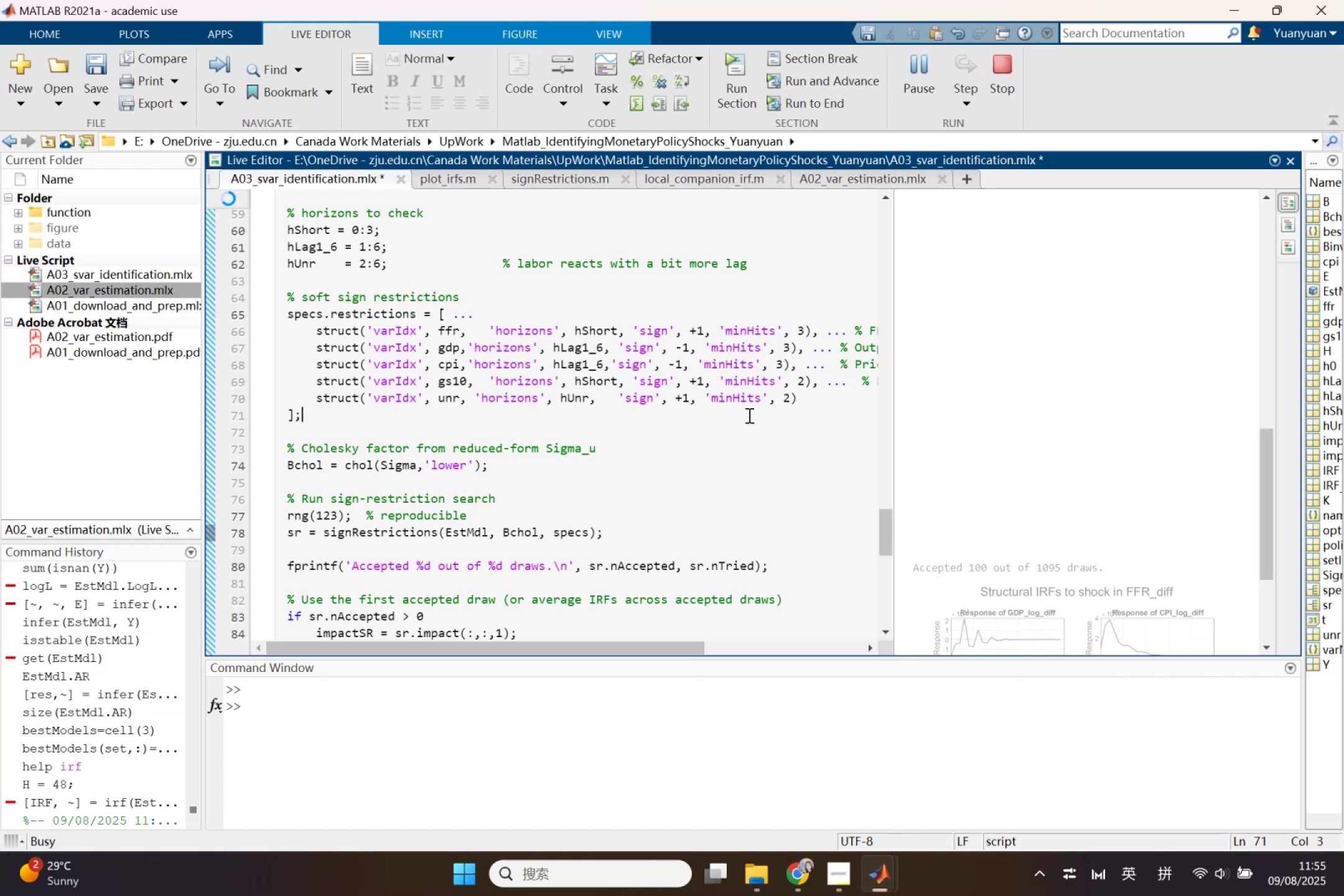 
scroll: coordinate [1131, 490], scroll_direction: down, amount: 2.0
 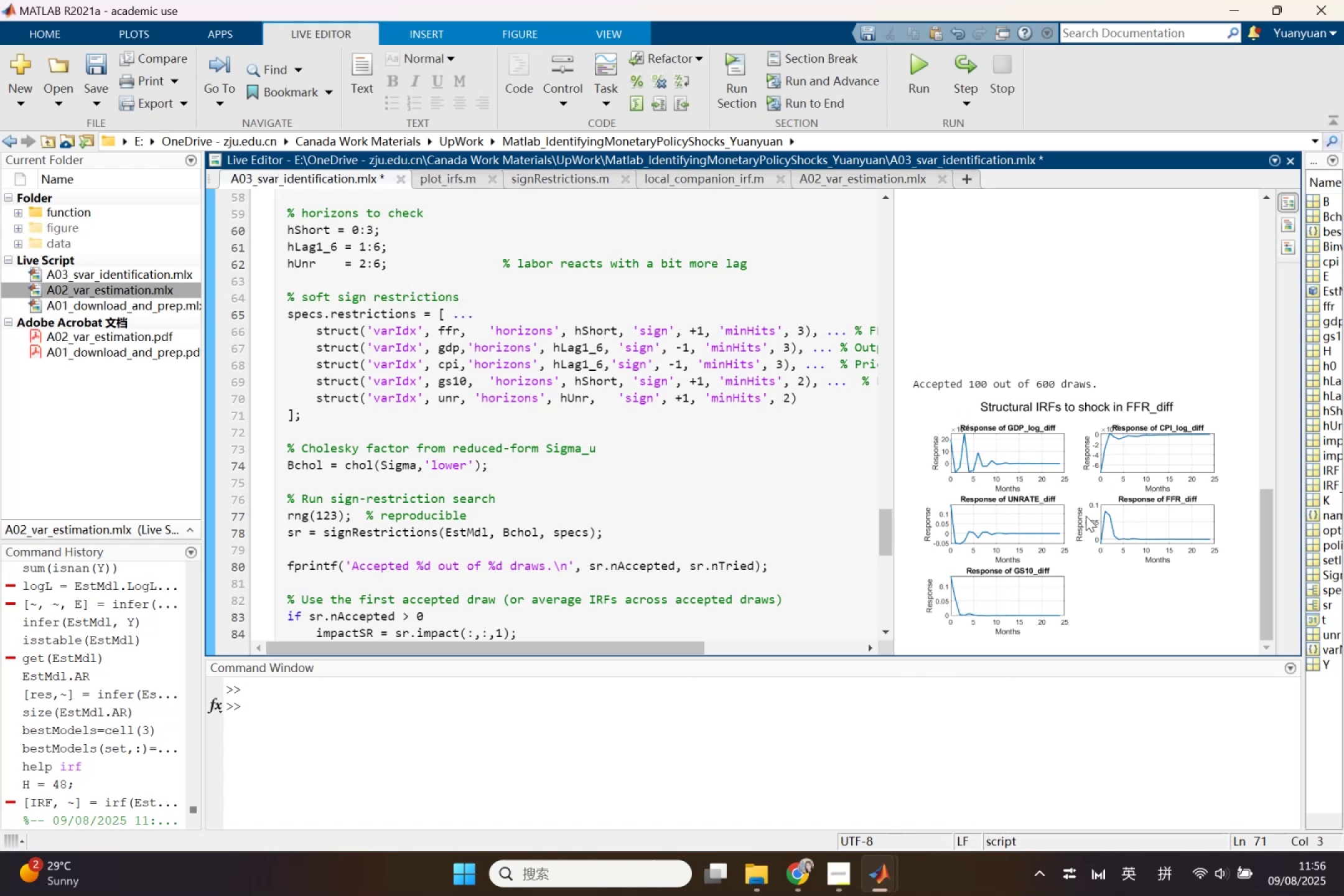 
wait(15.33)
 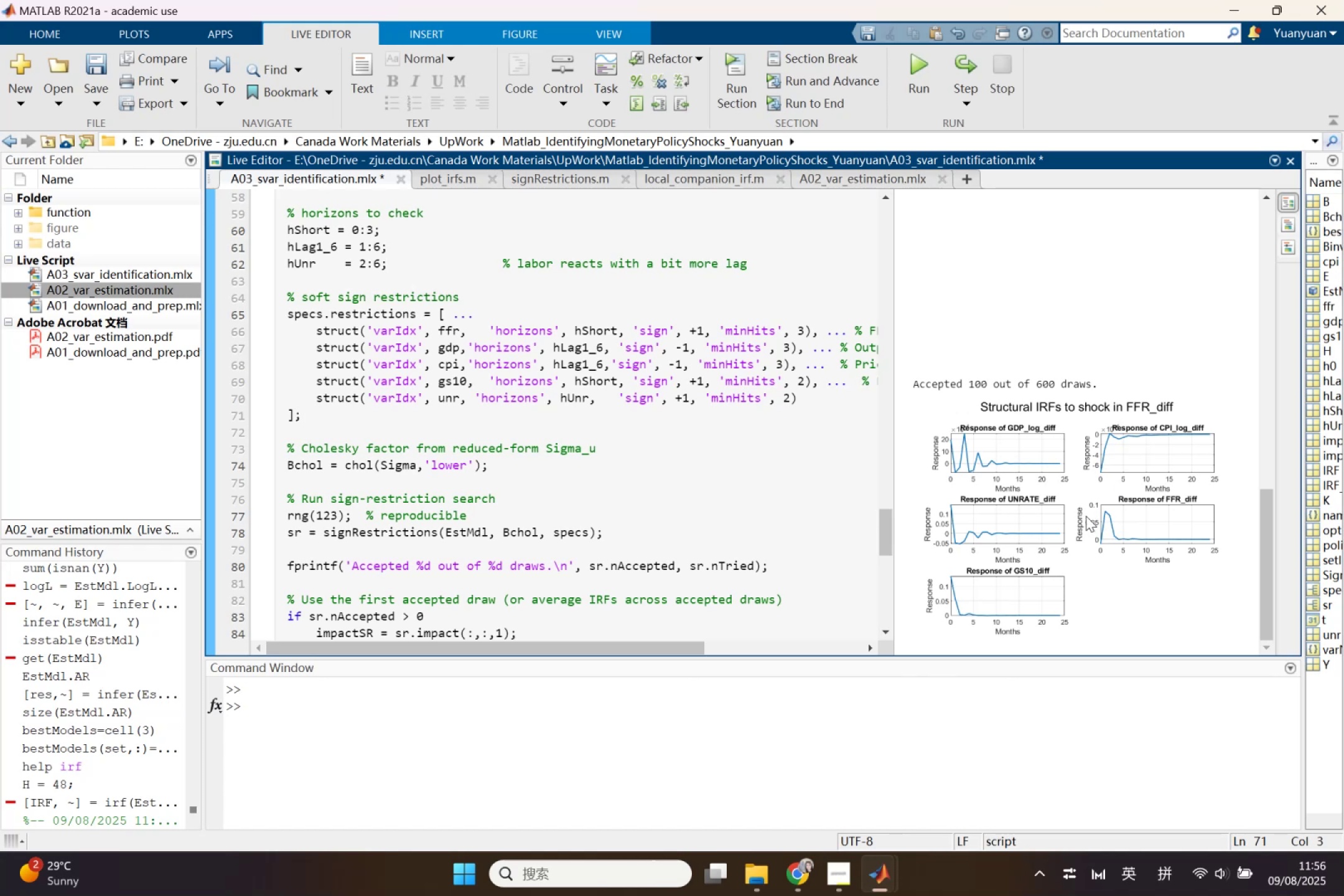 
scroll: coordinate [738, 411], scroll_direction: up, amount: 1.0
 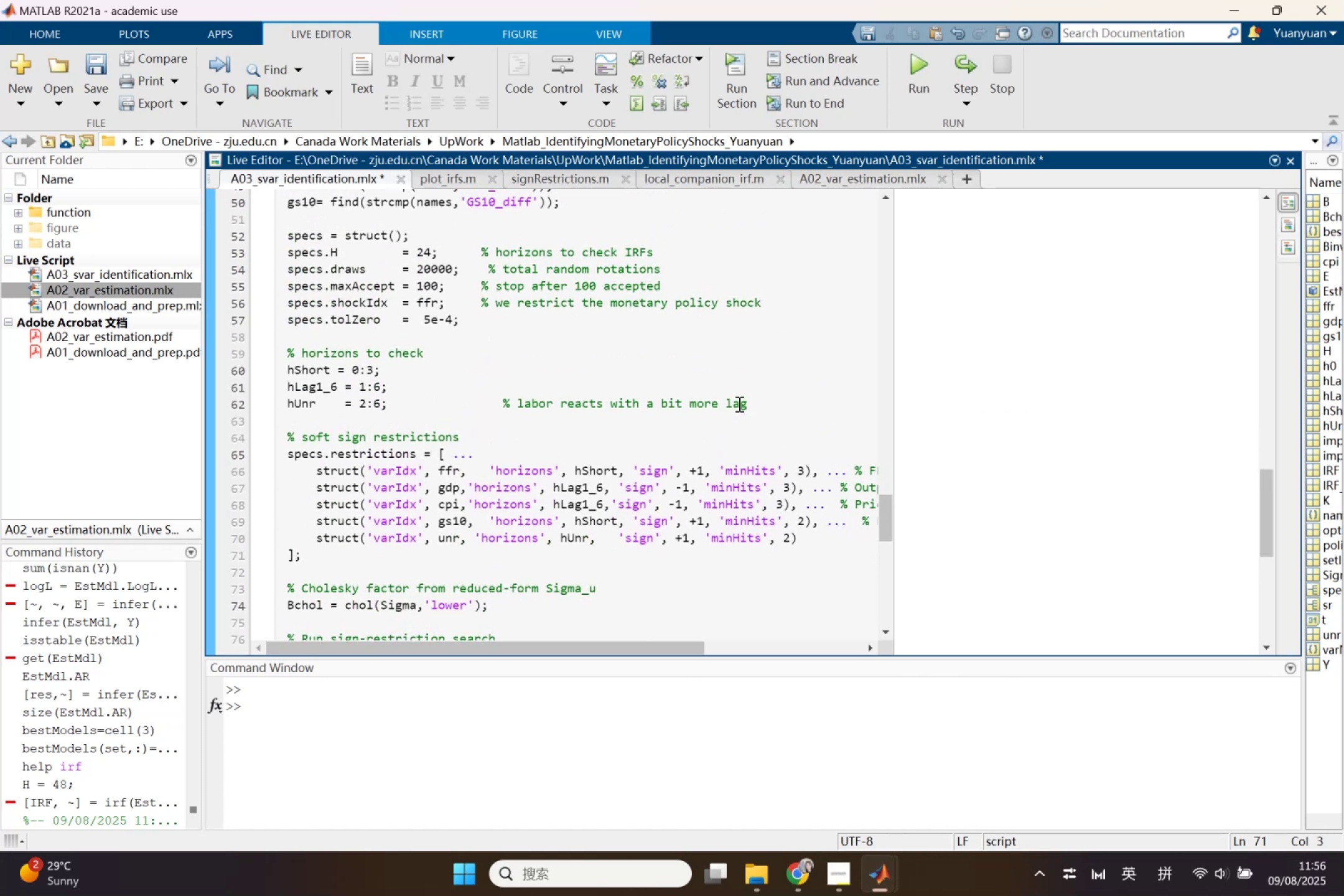 
scroll: coordinate [726, 413], scroll_direction: down, amount: 1.0
 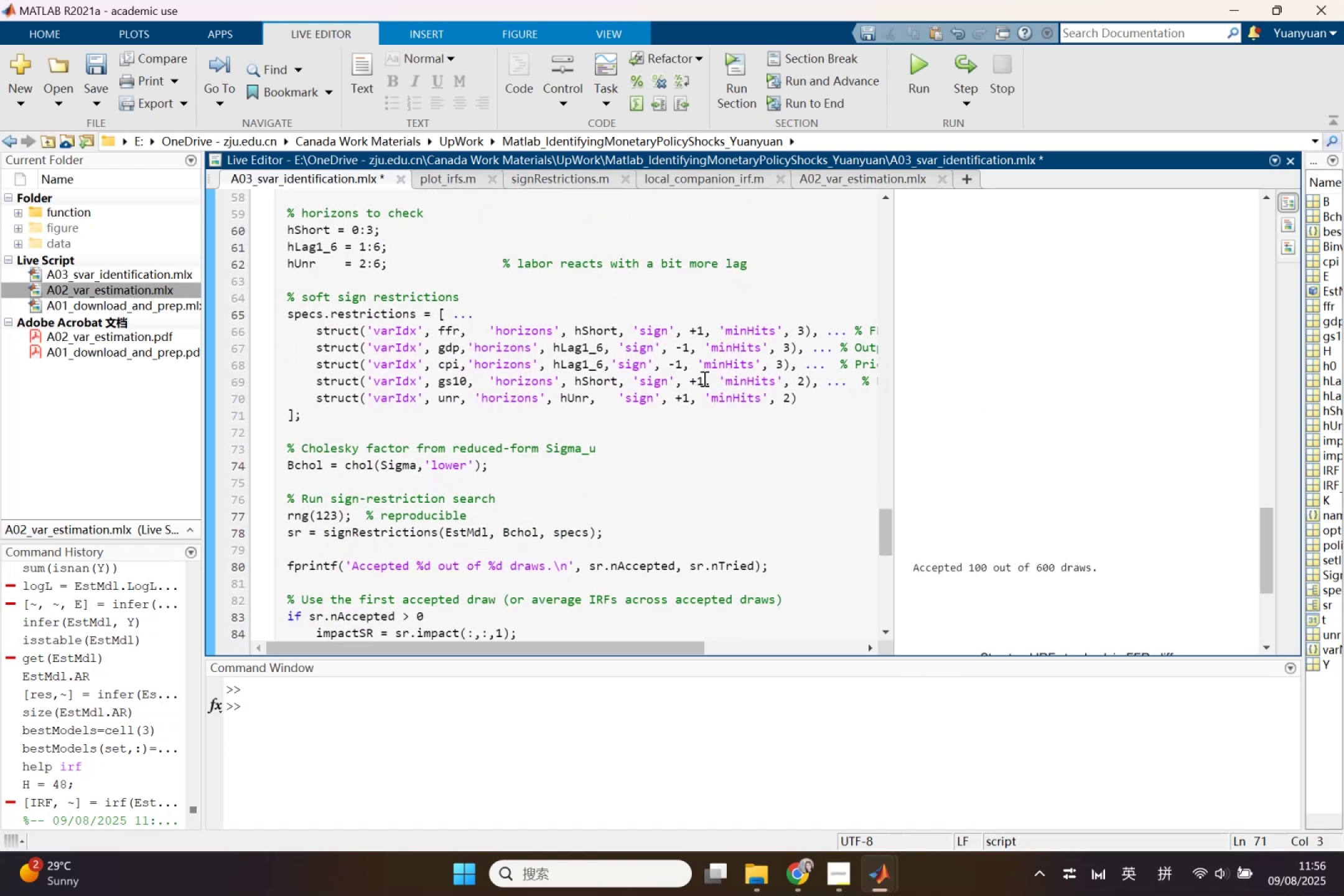 
left_click_drag(start_coordinate=[786, 347], to_coordinate=[790, 347])
 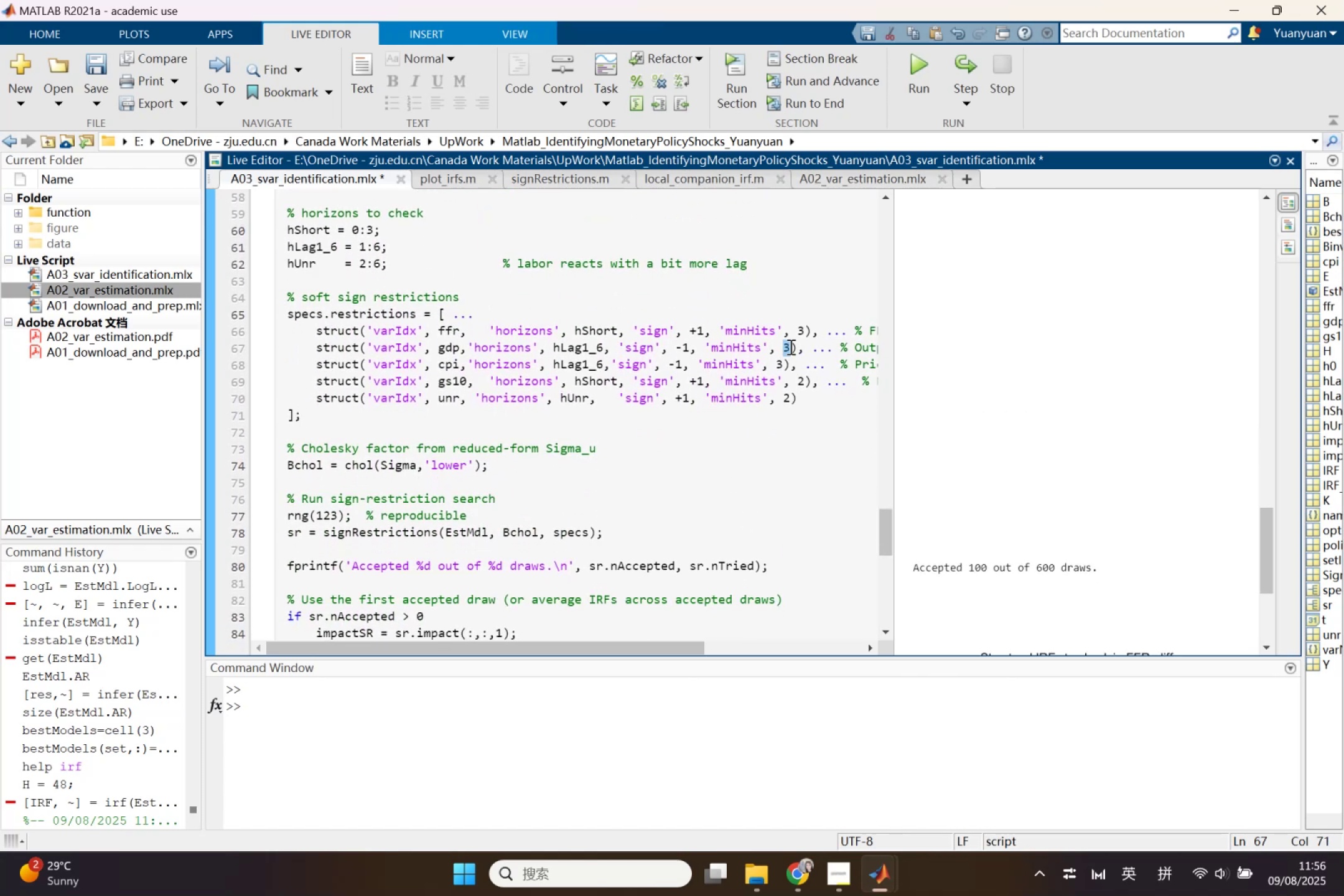 
key(5)
 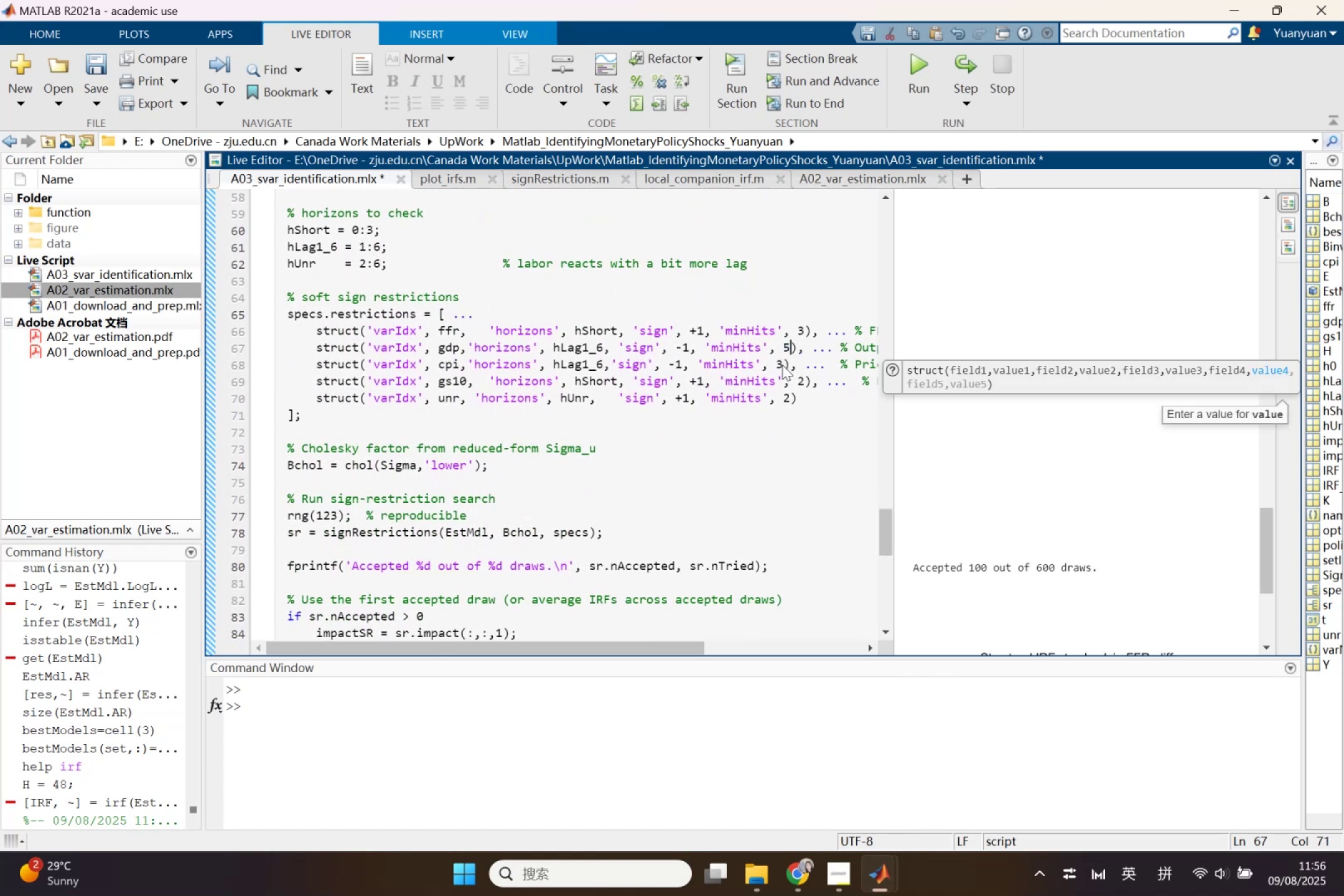 
left_click_drag(start_coordinate=[782, 365], to_coordinate=[775, 366])
 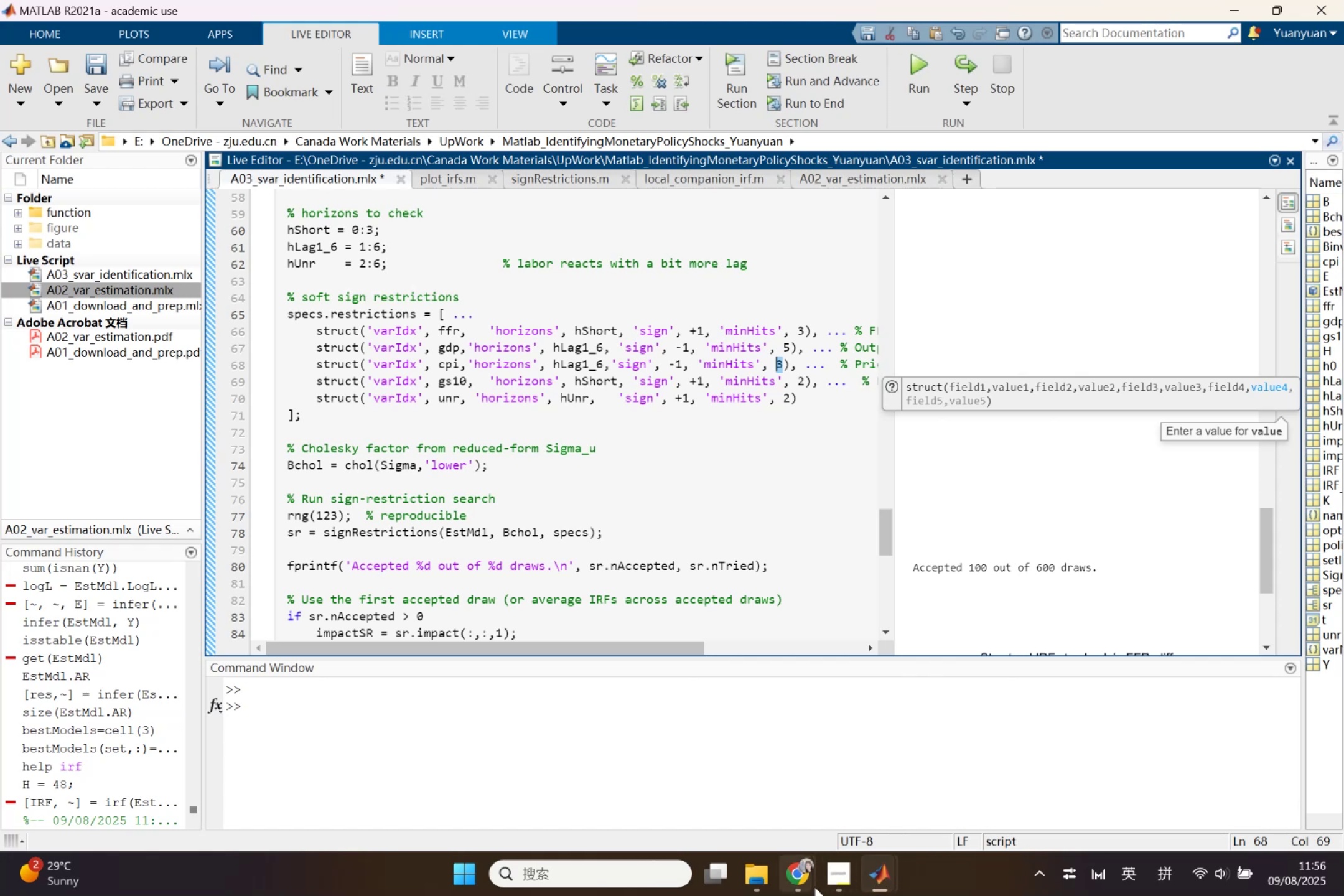 
key(5)
 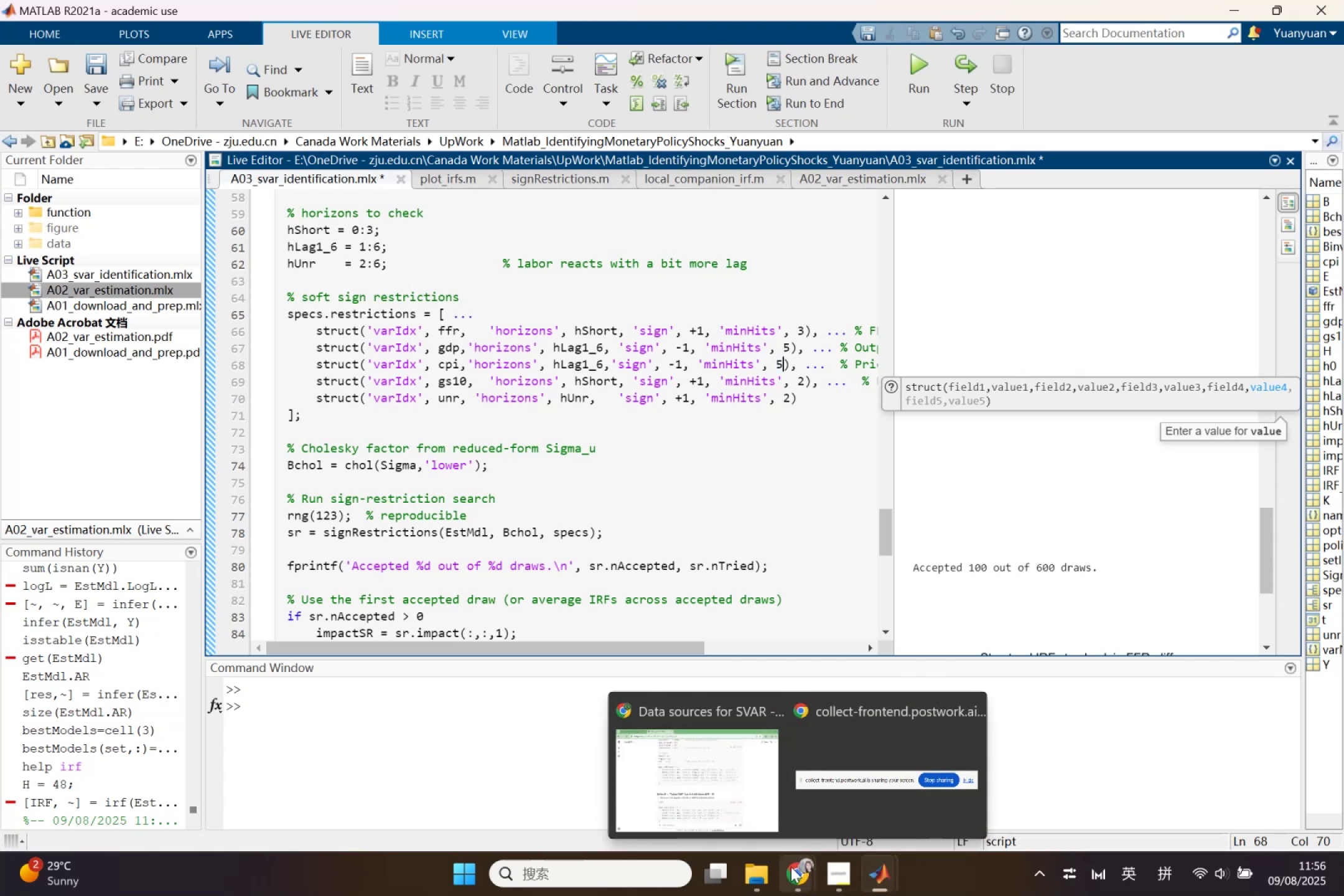 
left_click([732, 795])
 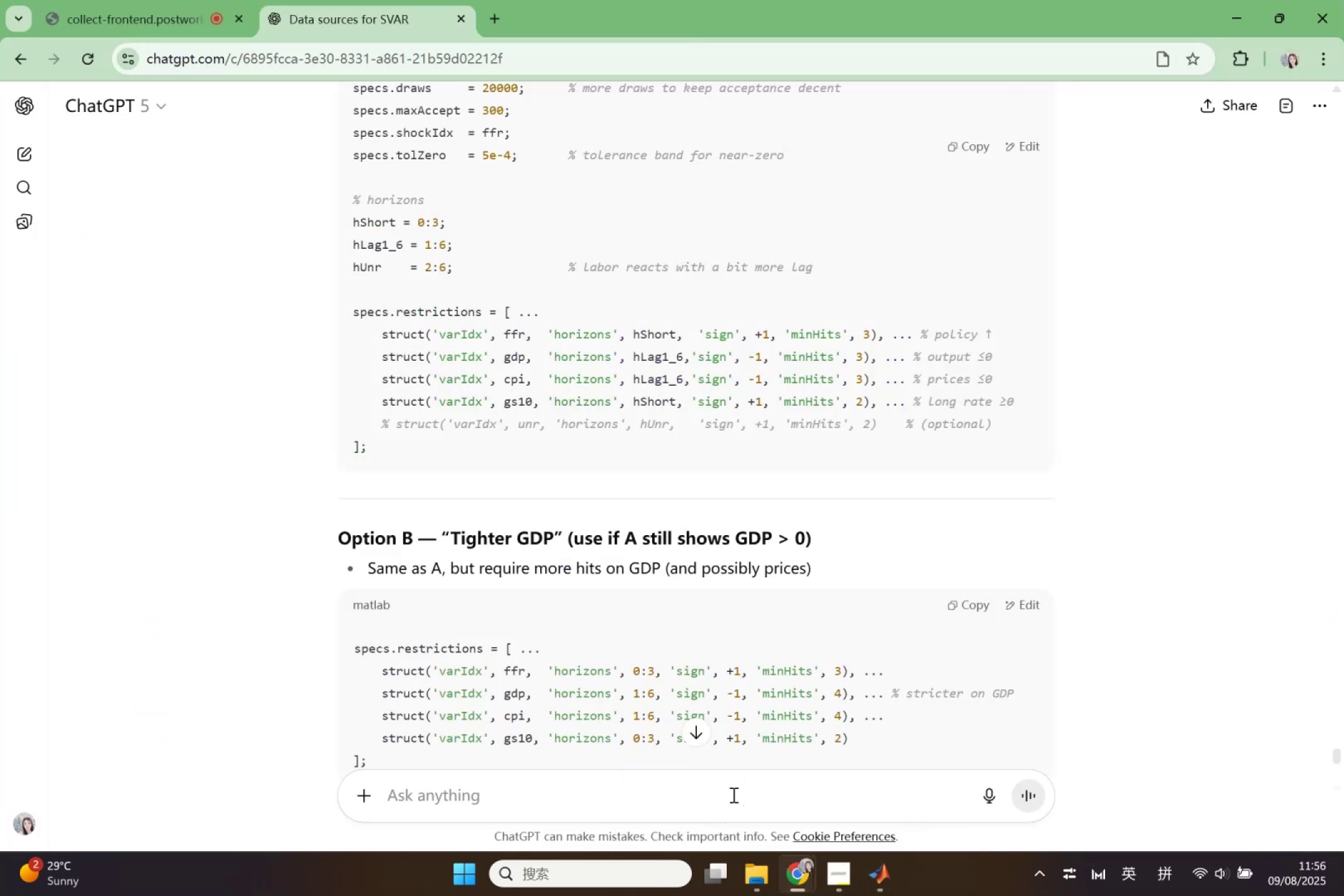 
scroll: coordinate [727, 767], scroll_direction: down, amount: 8.0
 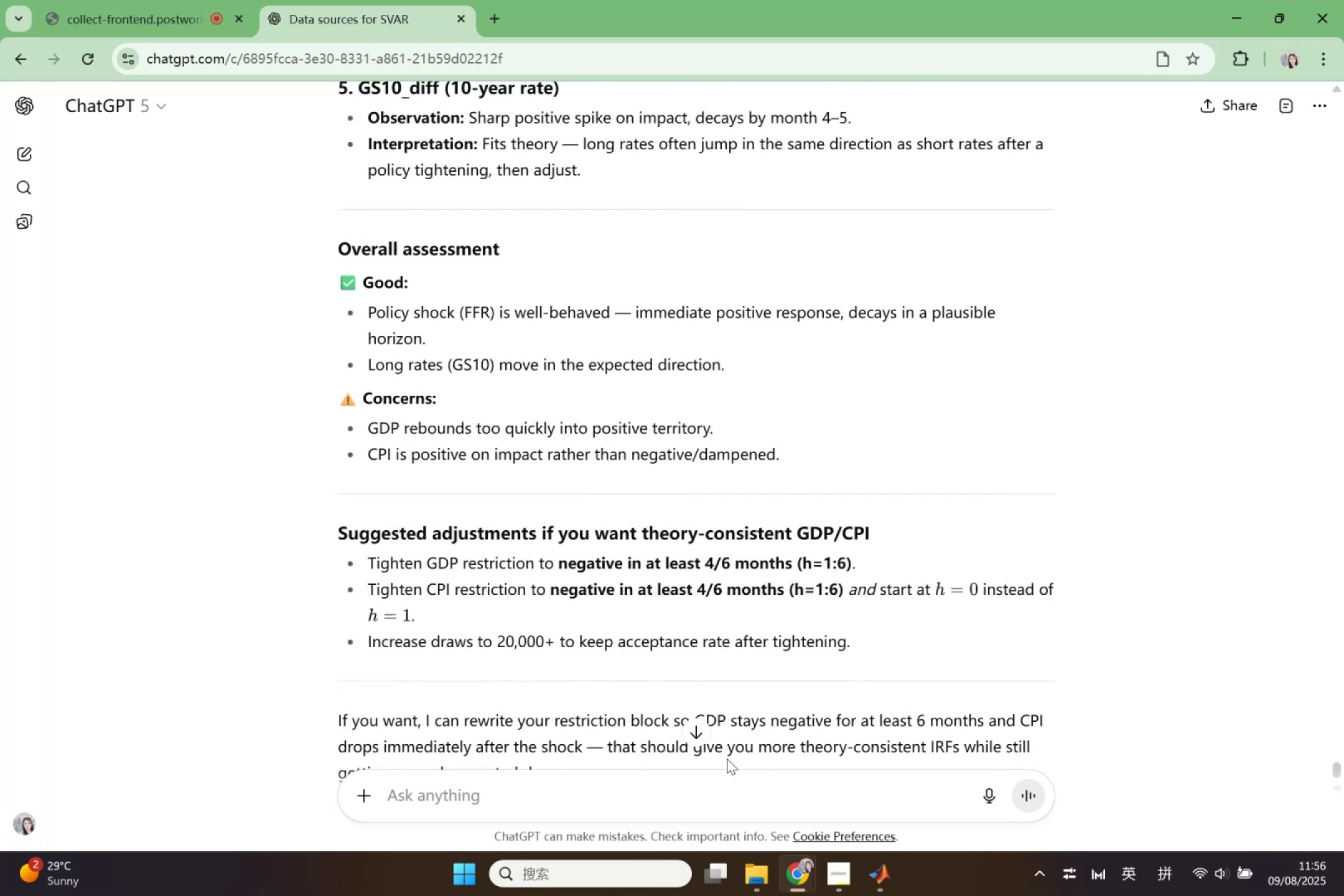 
wait(5.74)
 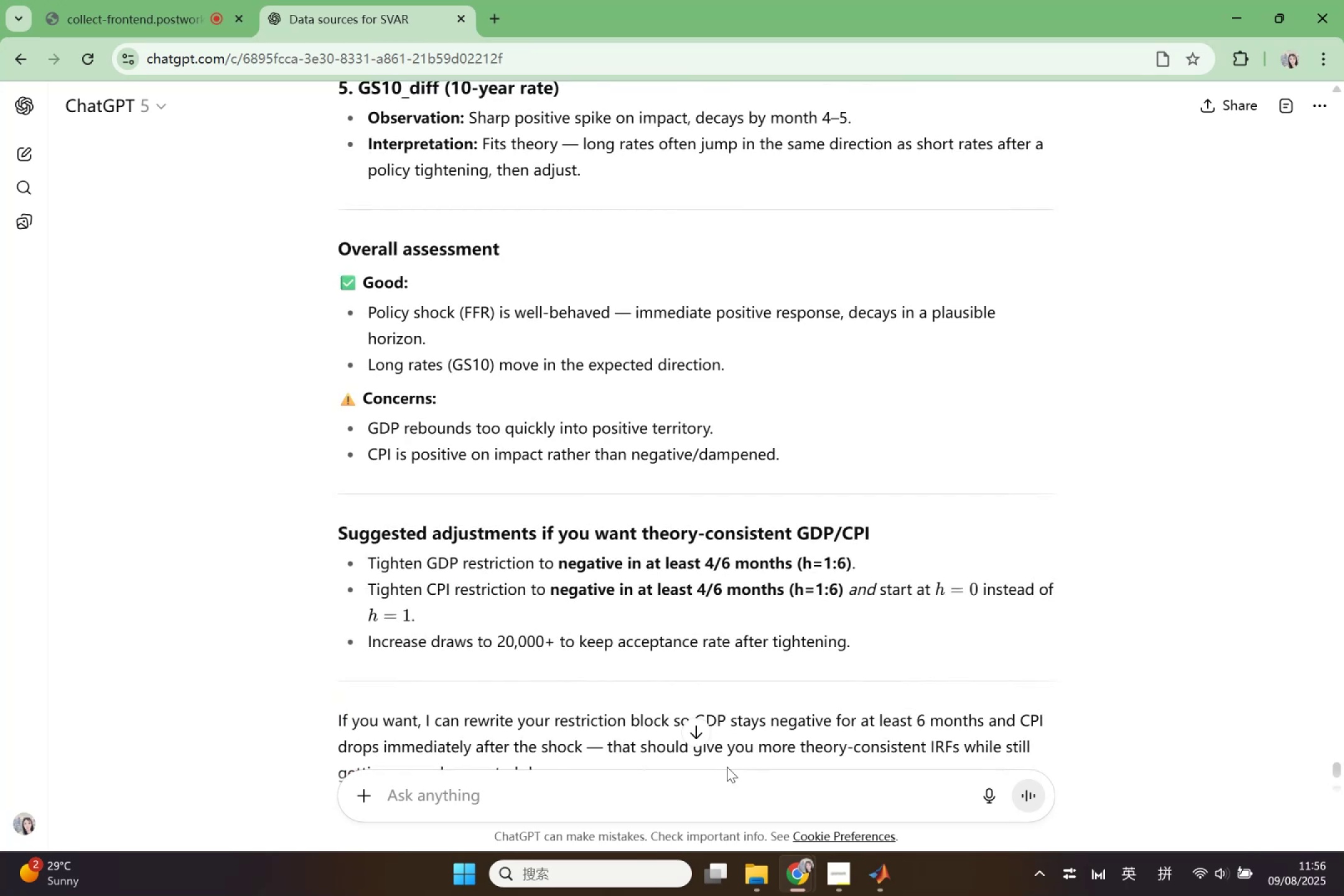 
scroll: coordinate [727, 750], scroll_direction: up, amount: 2.0
 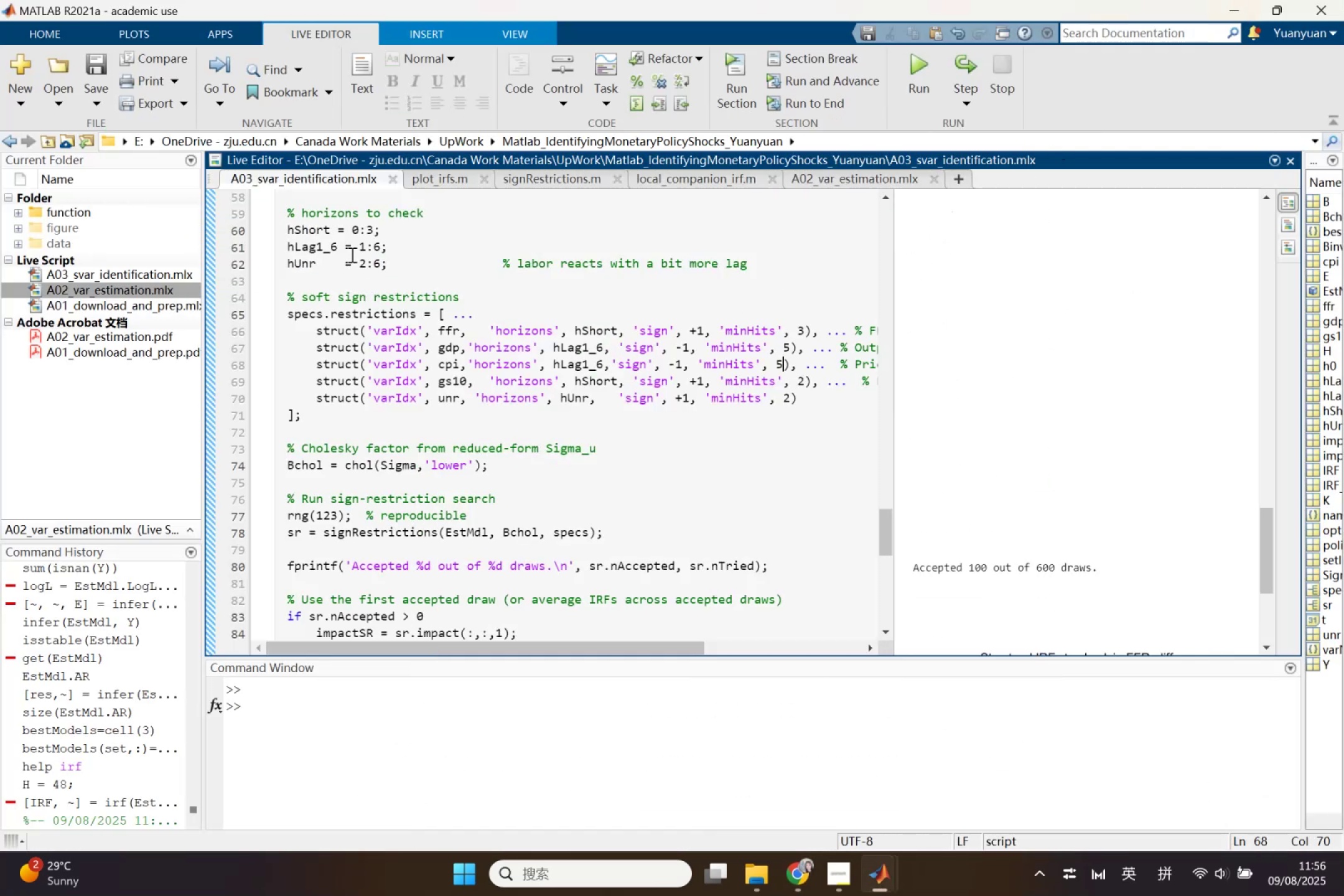 
left_click_drag(start_coordinate=[287, 231], to_coordinate=[371, 232])
 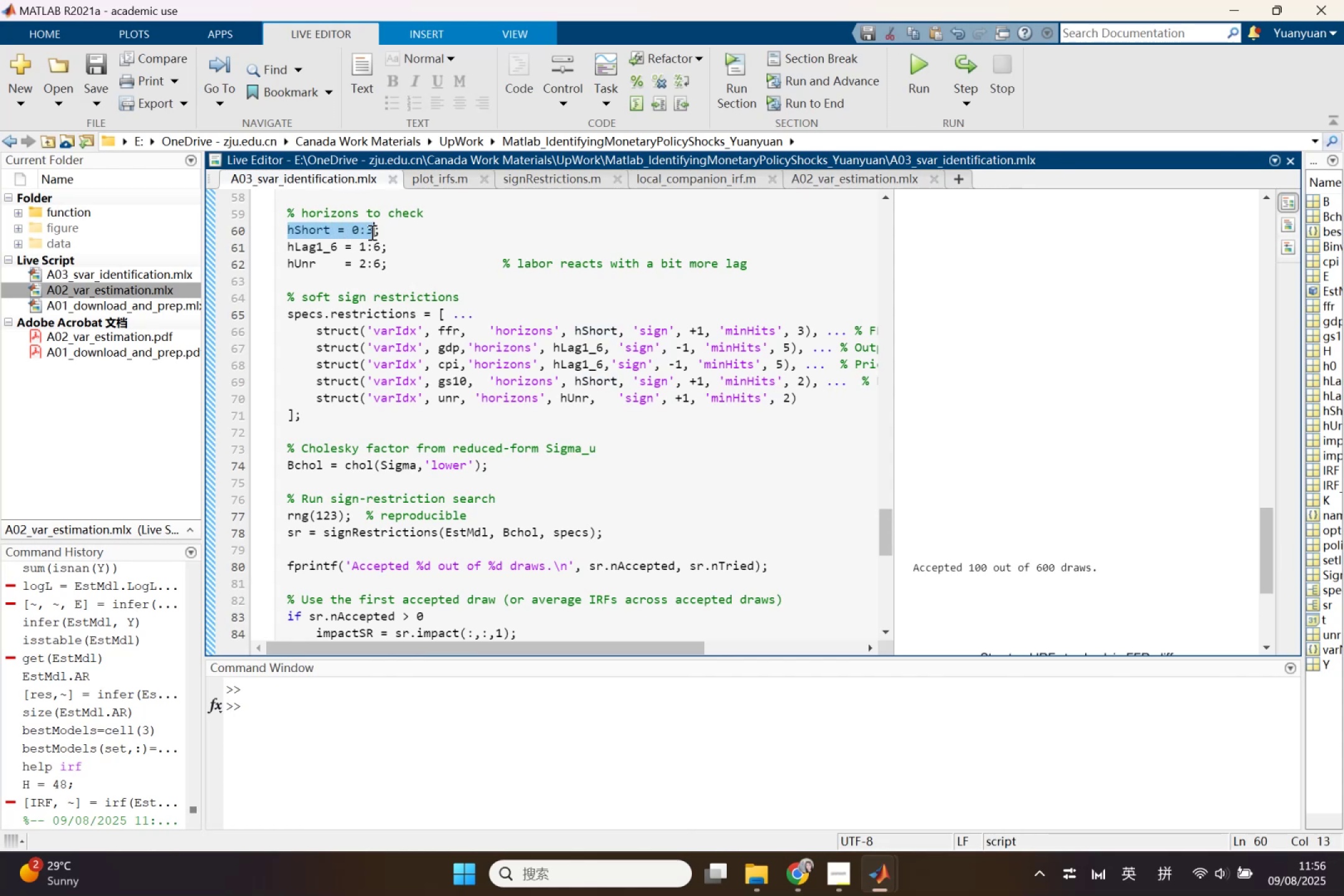 
key(Control+ControlLeft)
 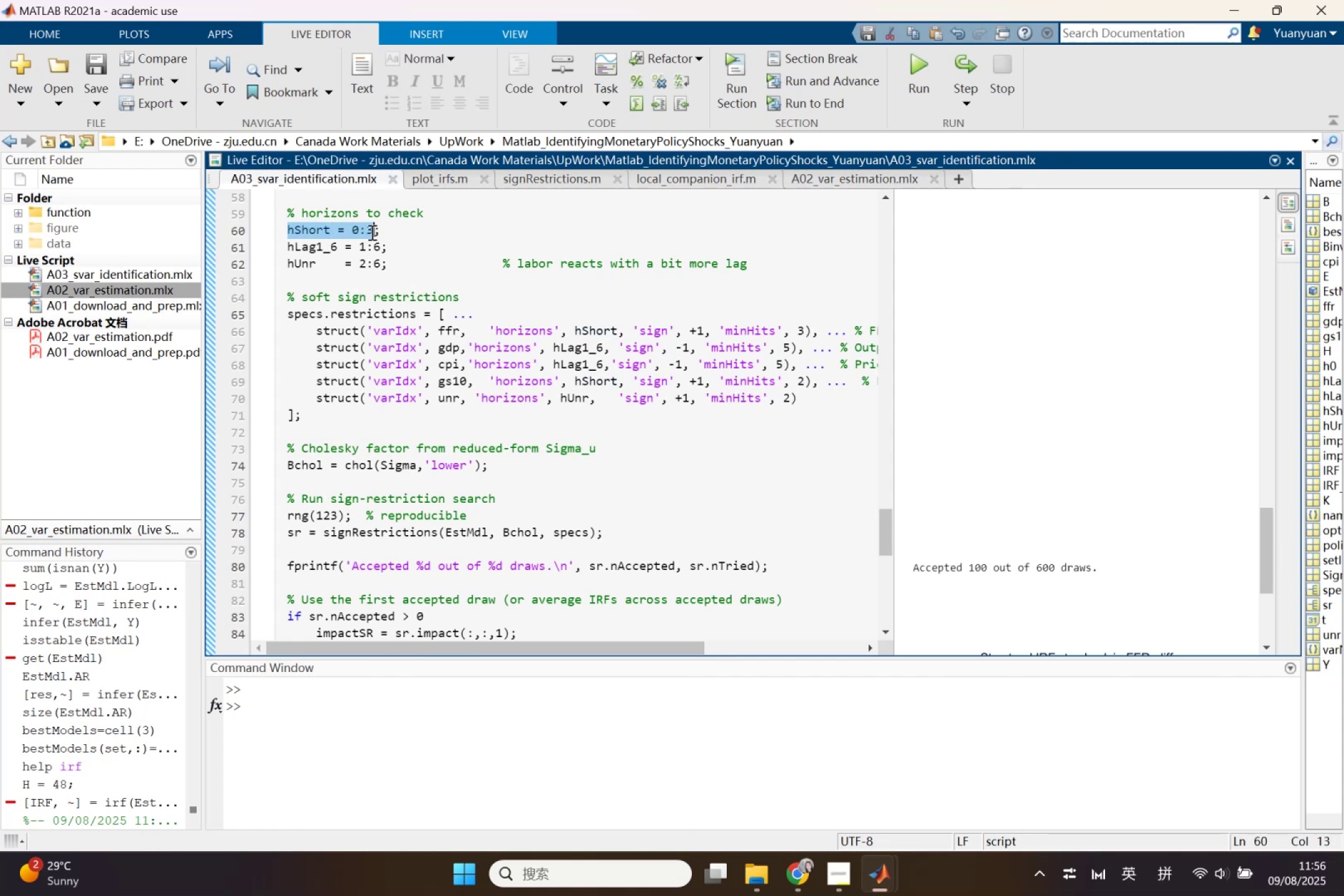 
key(Control+C)
 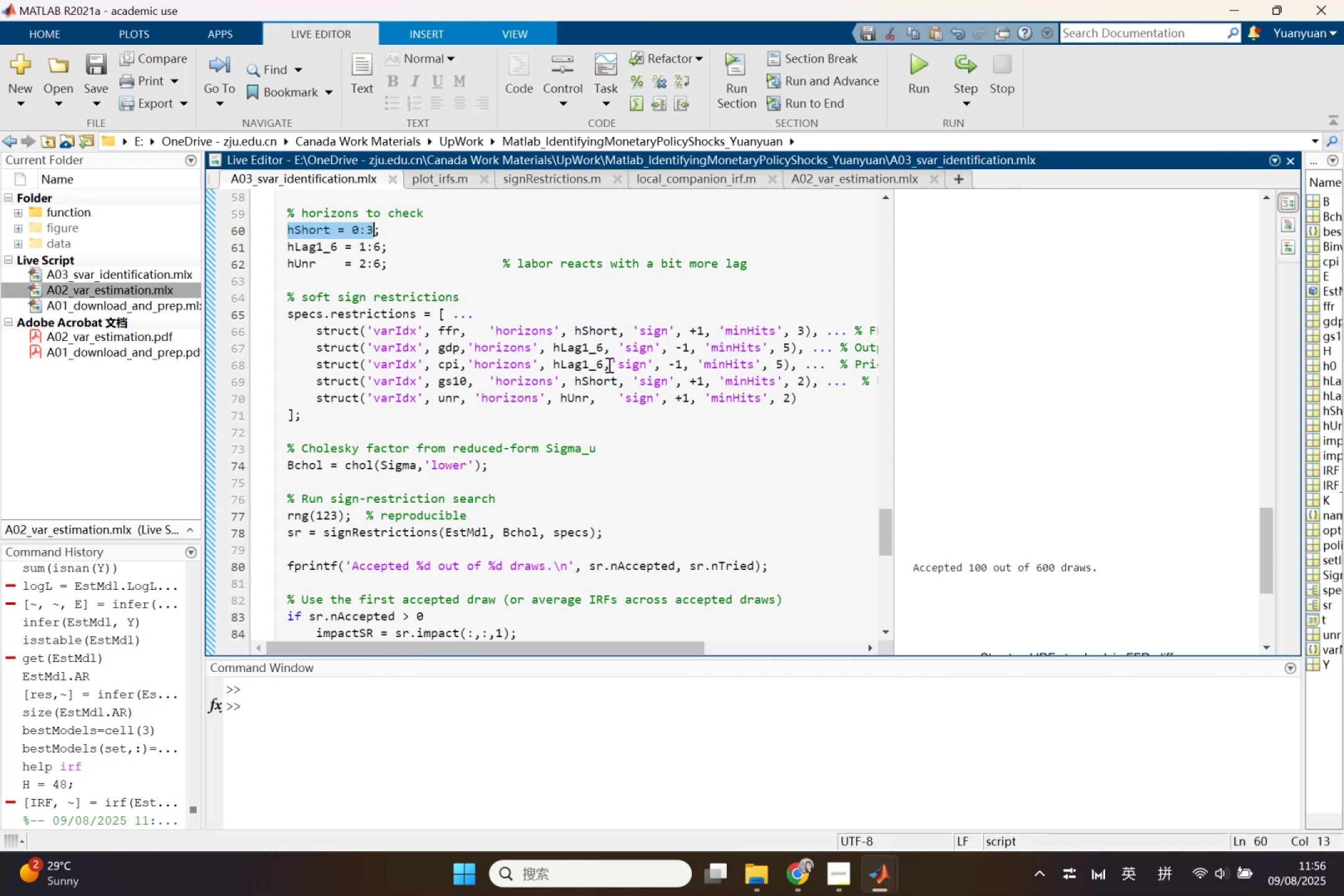 
left_click_drag(start_coordinate=[604, 365], to_coordinate=[550, 365])
 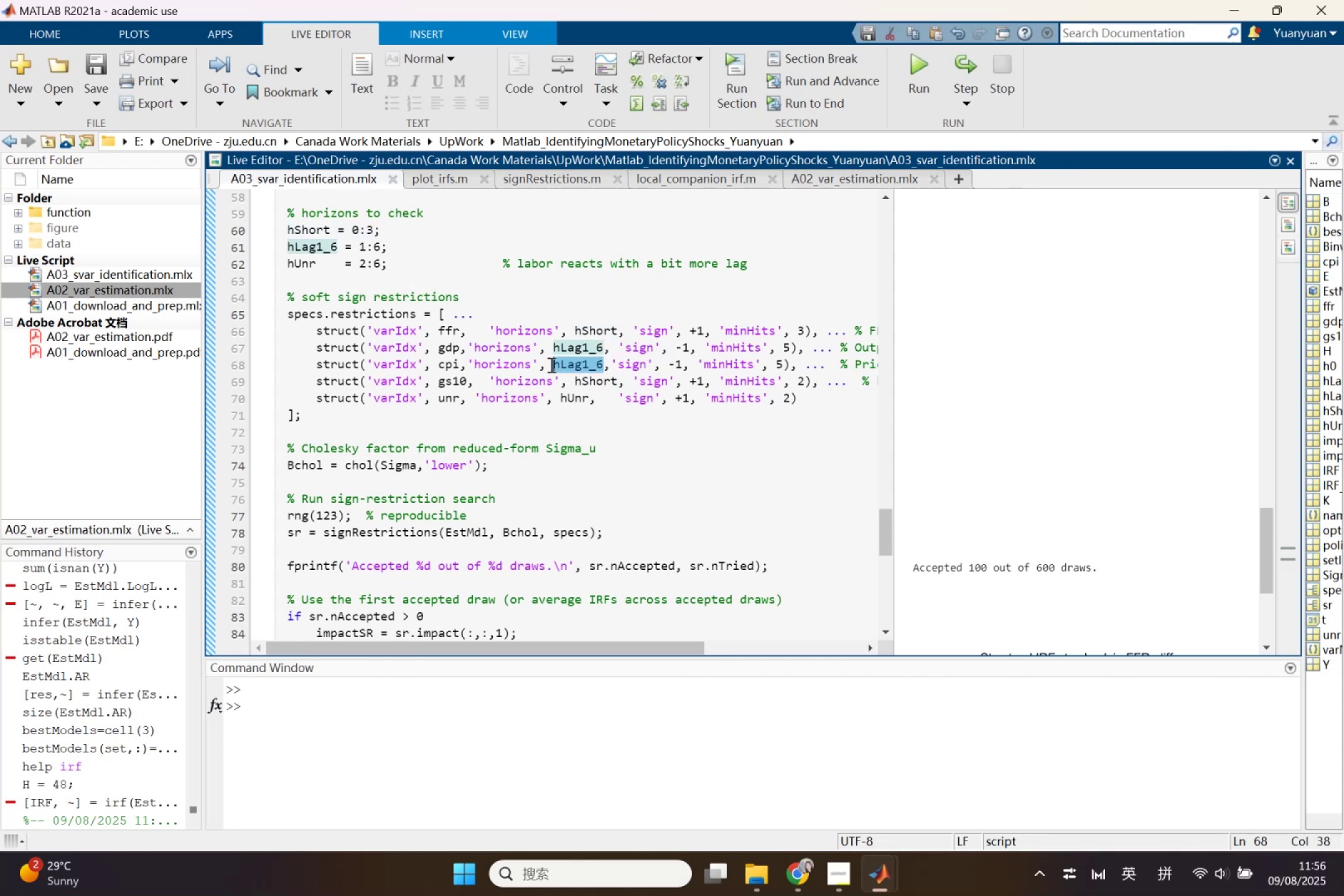 
key(Control+V)
 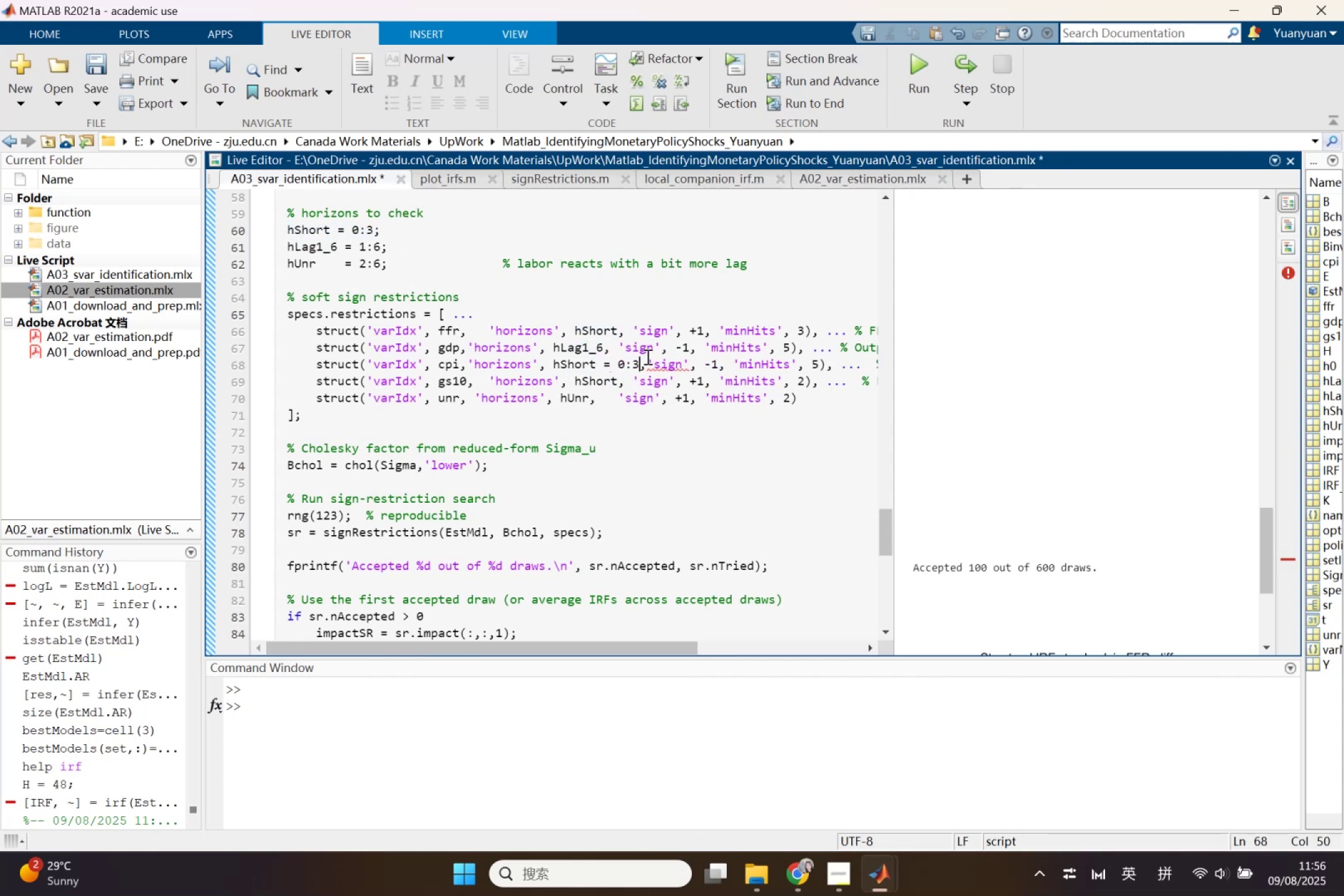 
left_click_drag(start_coordinate=[637, 365], to_coordinate=[604, 364])
 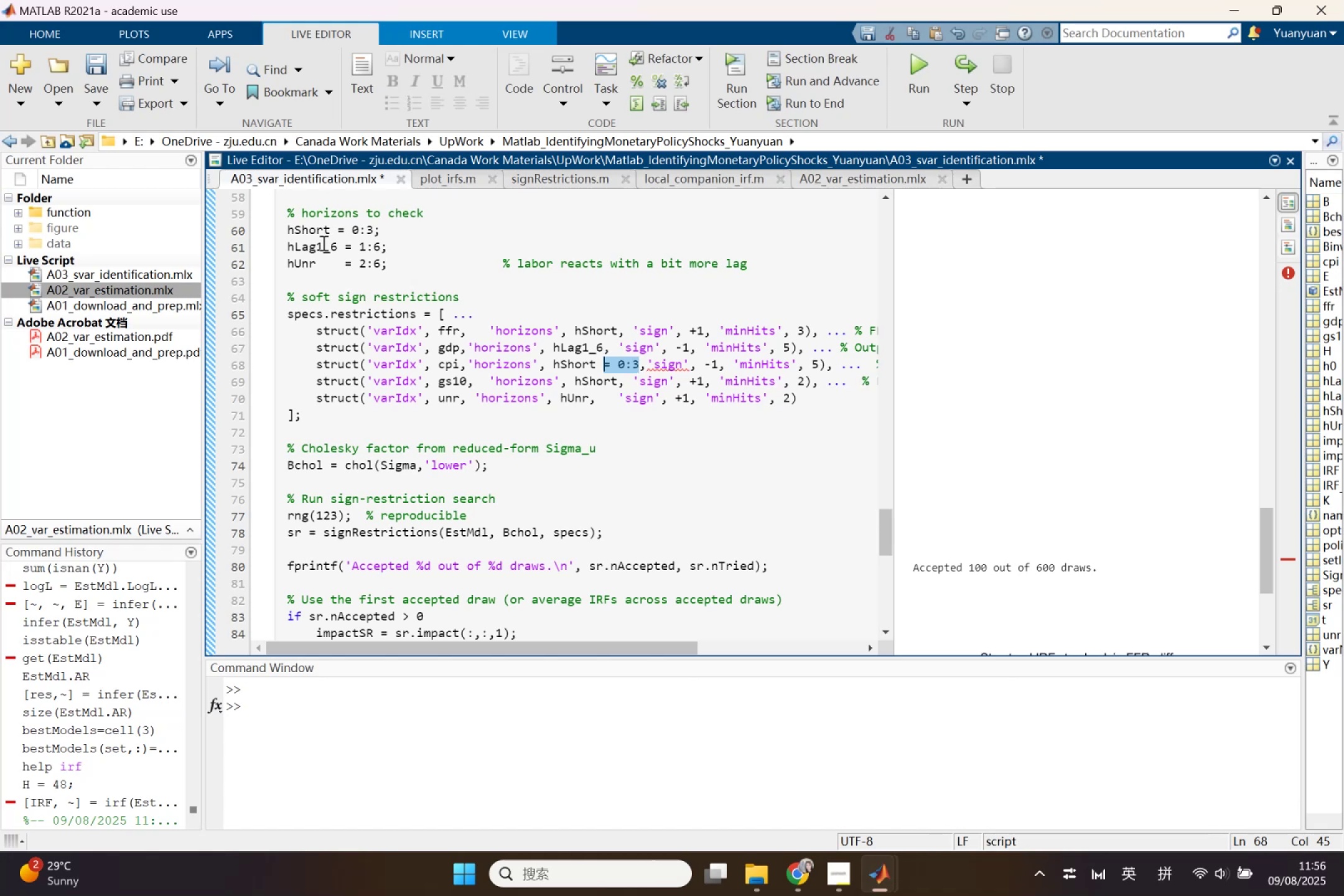 
left_click_drag(start_coordinate=[323, 250], to_coordinate=[279, 251])
 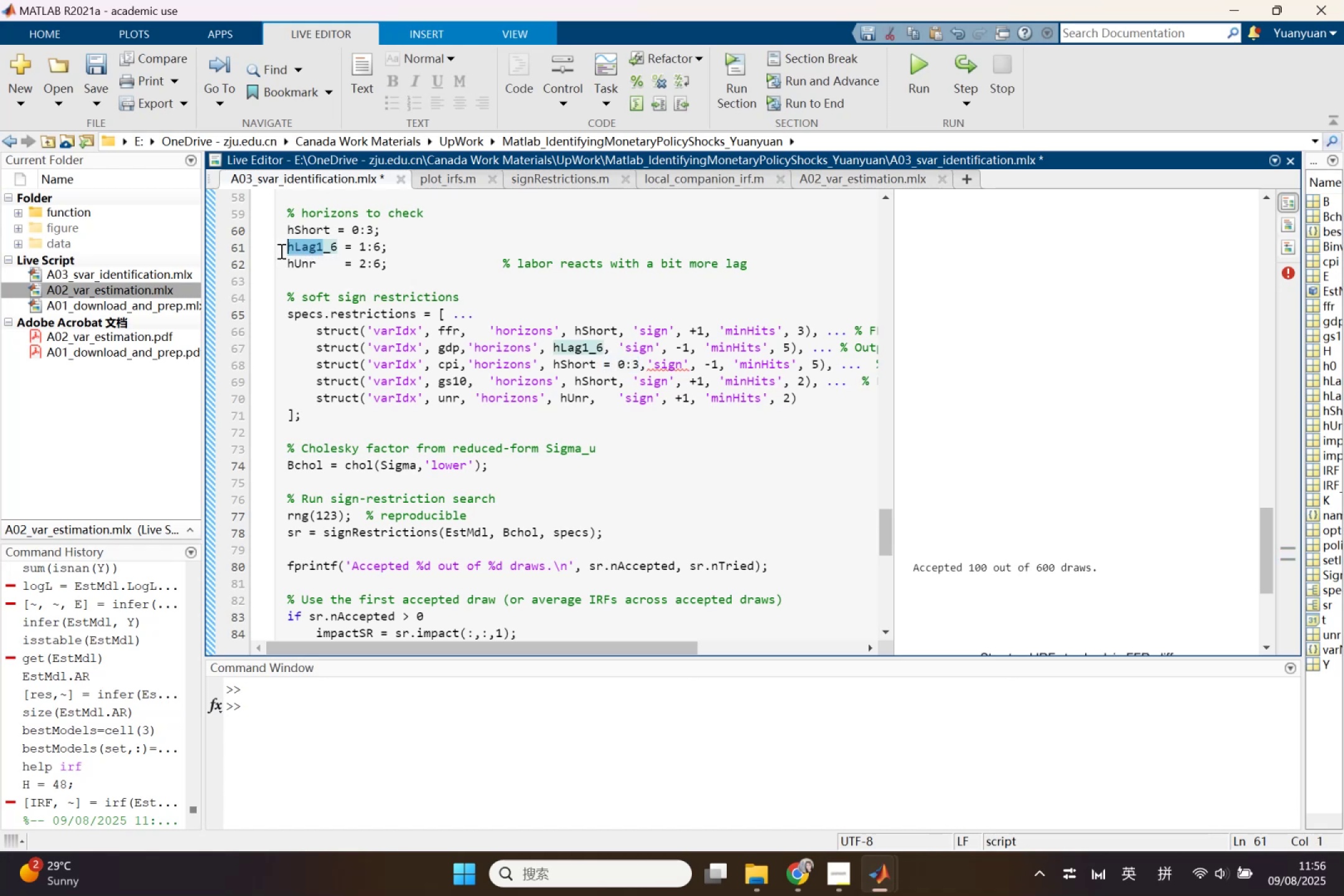 
key(C)
 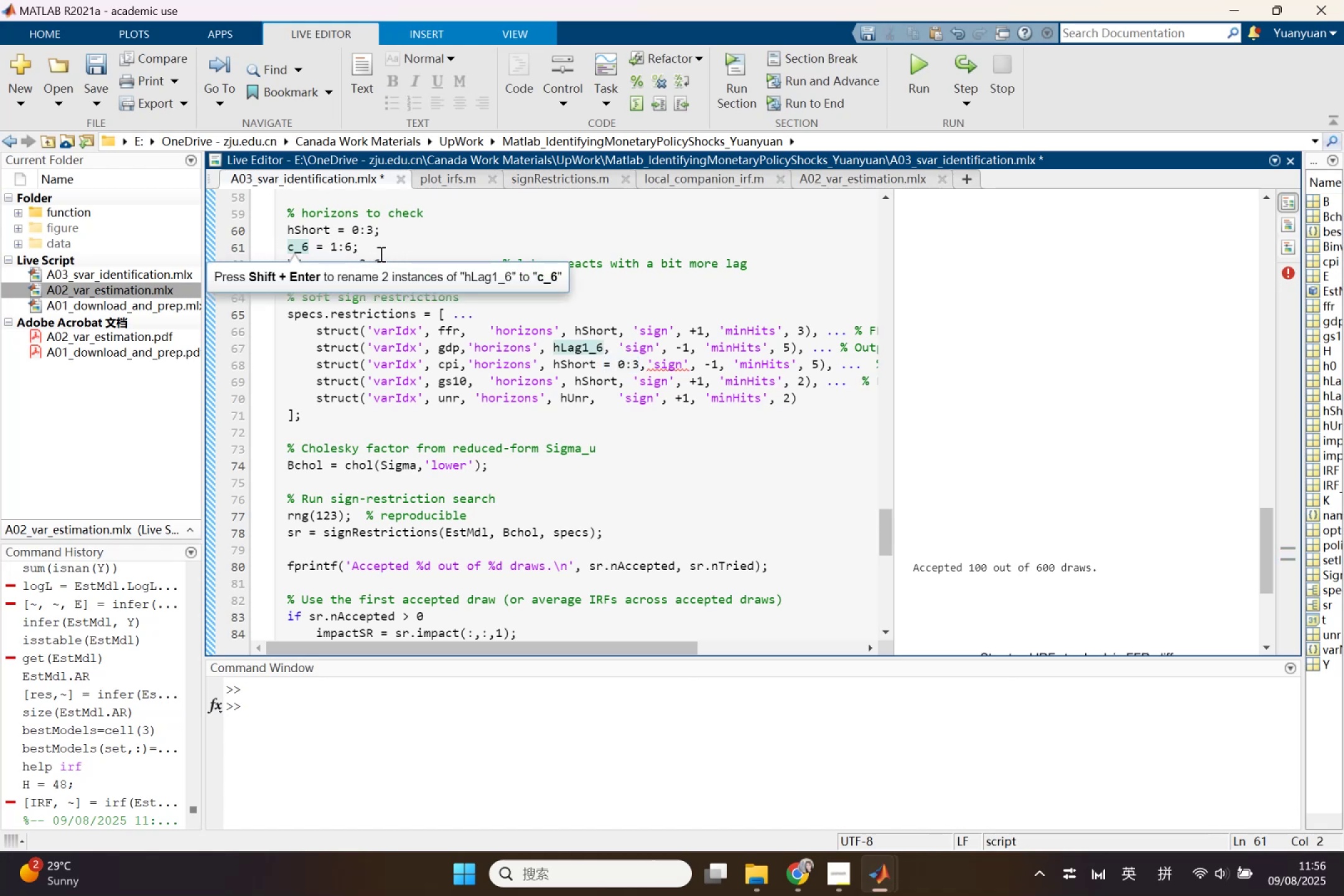 
key(Control+X)
 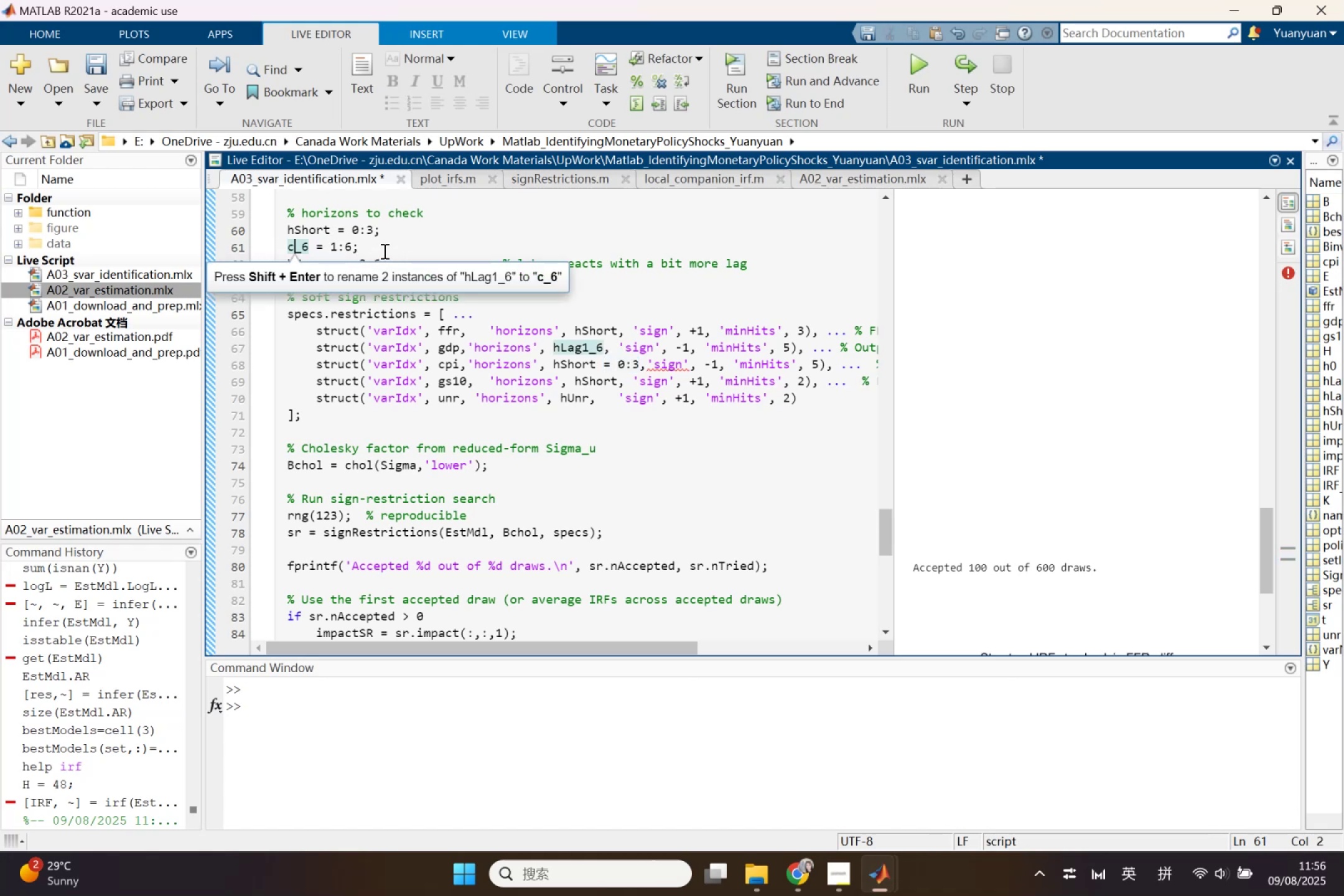 
key(Control+Z)
 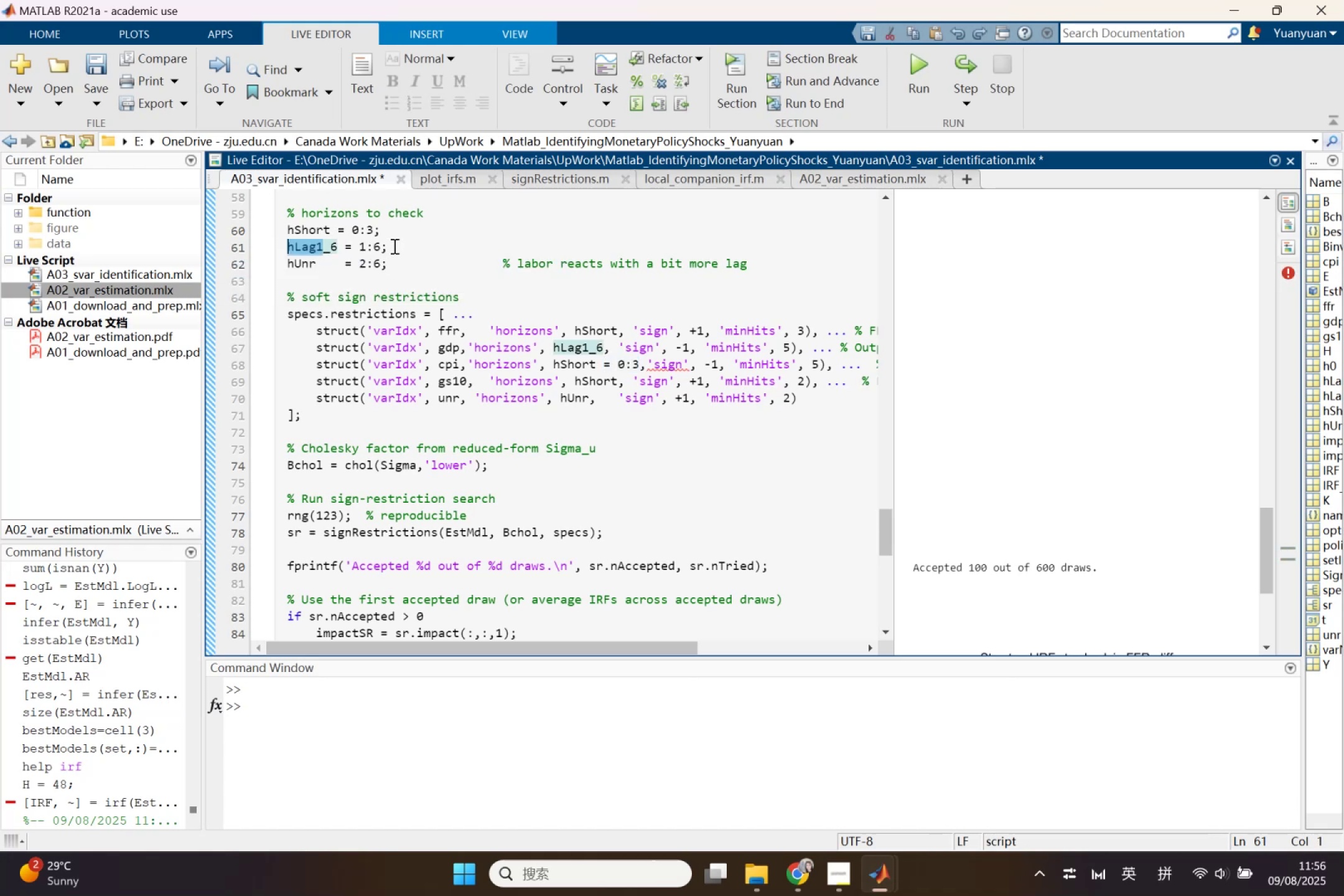 
hold_key(key=ControlLeft, duration=0.67)
 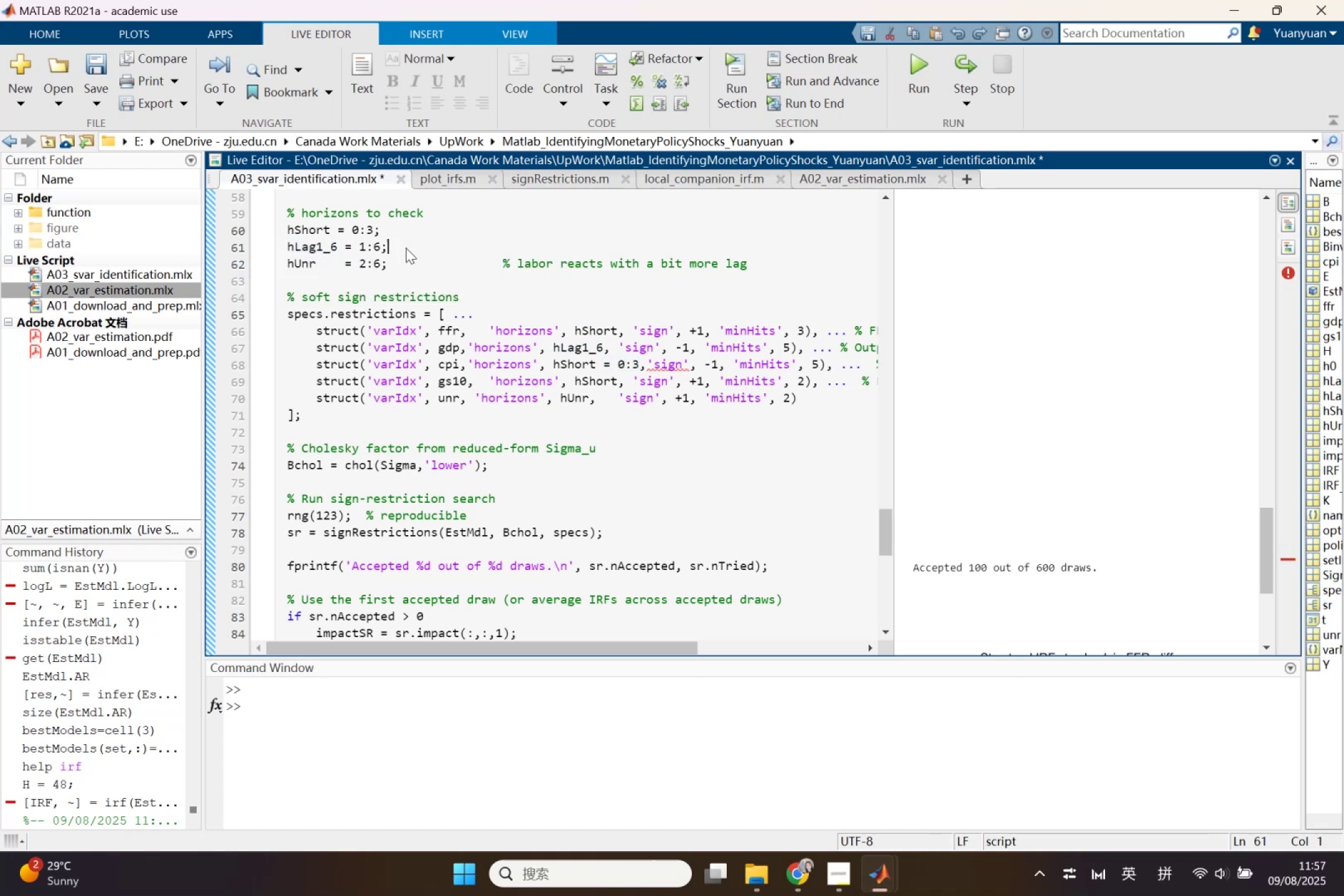 
left_click([406, 248])
 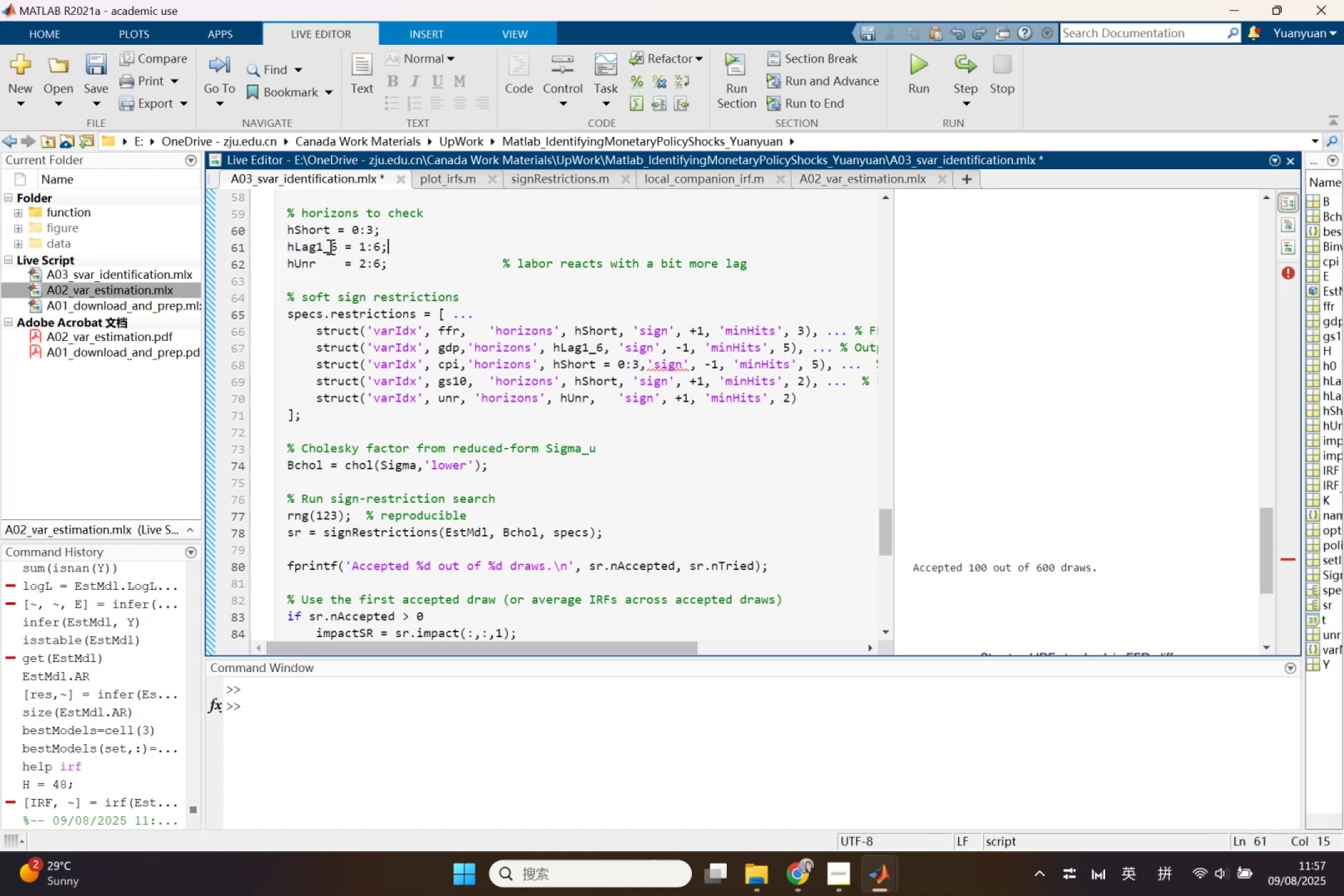 
left_click_drag(start_coordinate=[316, 250], to_coordinate=[284, 254])
 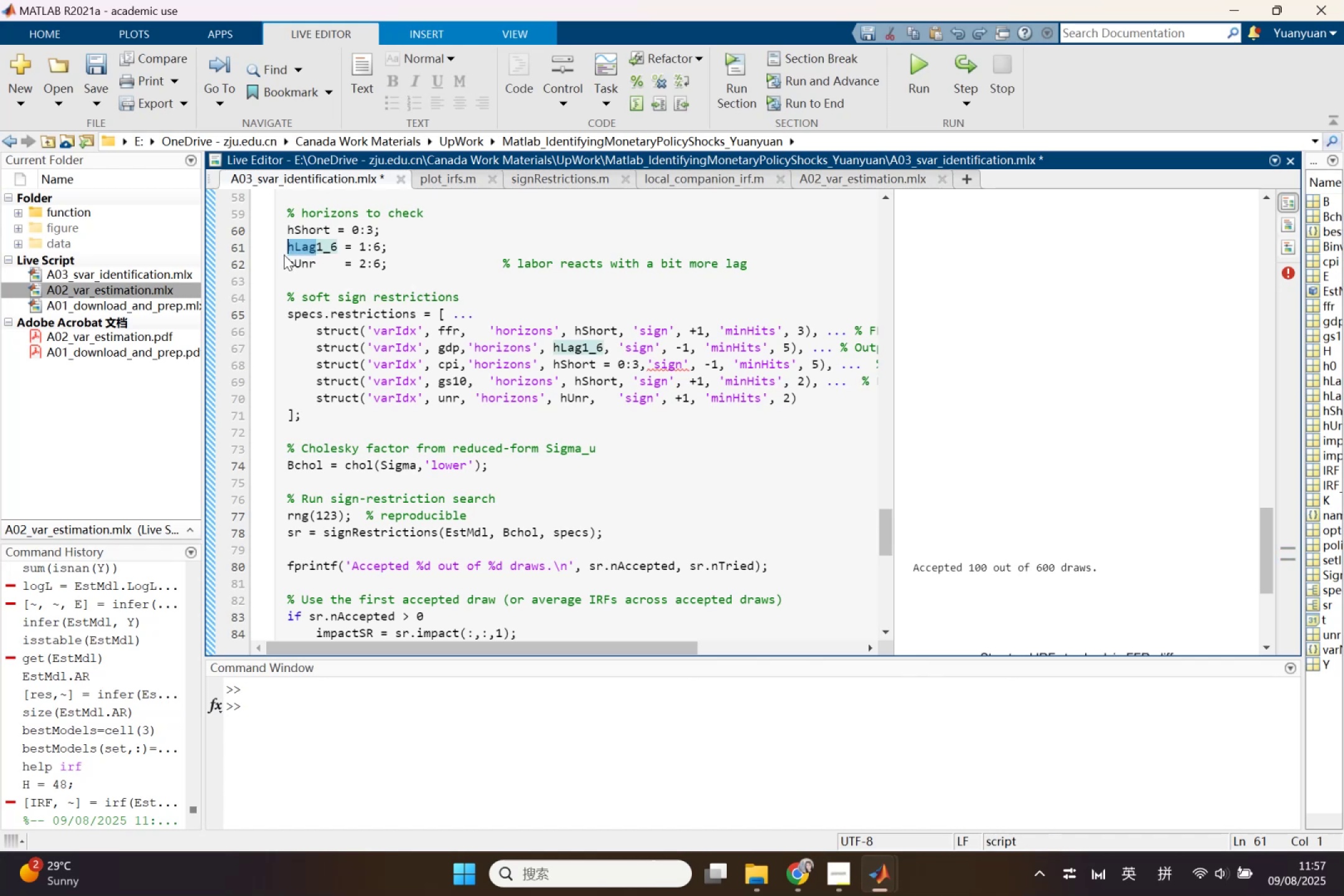 
key(Control+ControlLeft)
 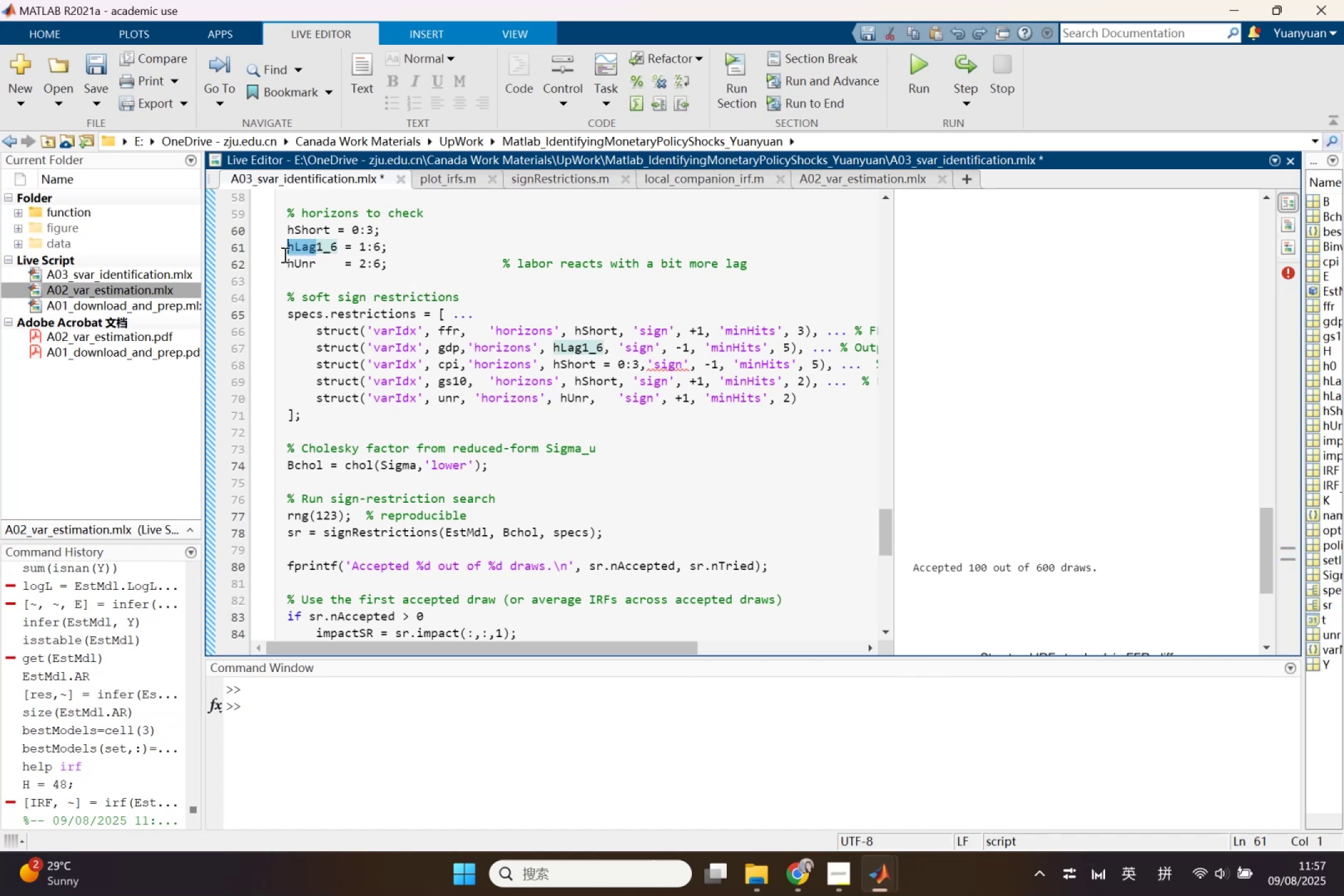 
key(Control+C)
 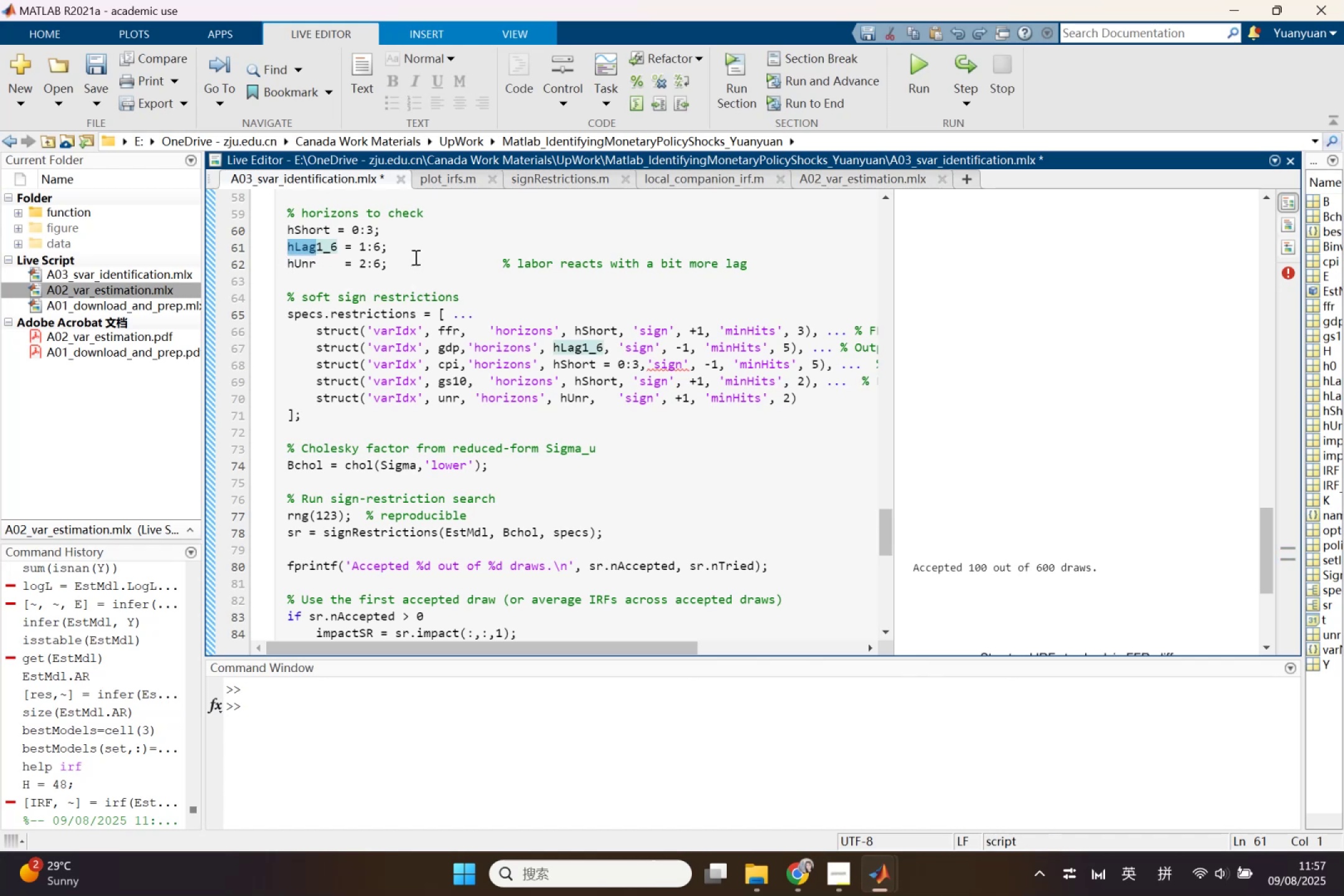 
left_click([414, 257])
 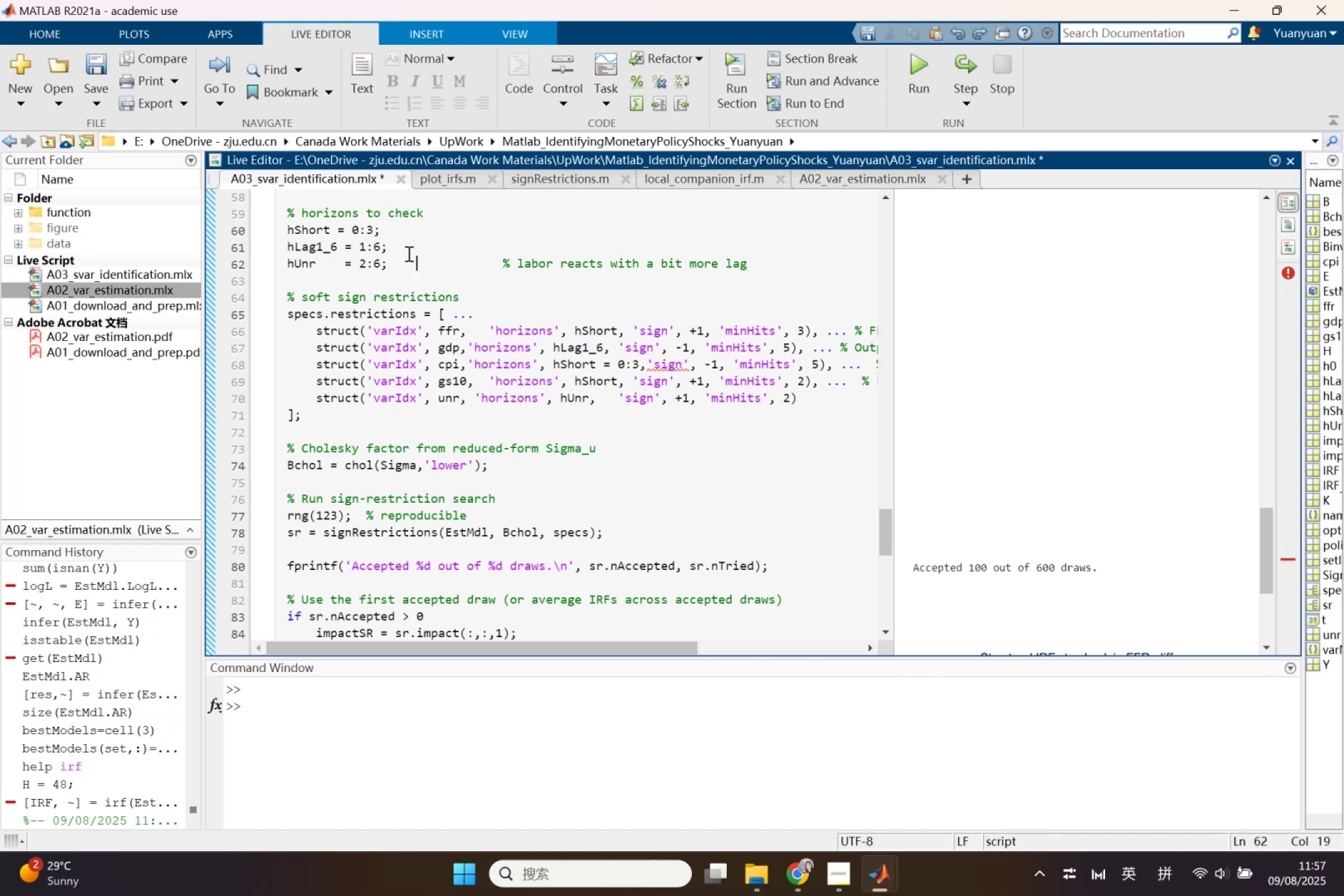 
left_click([407, 253])
 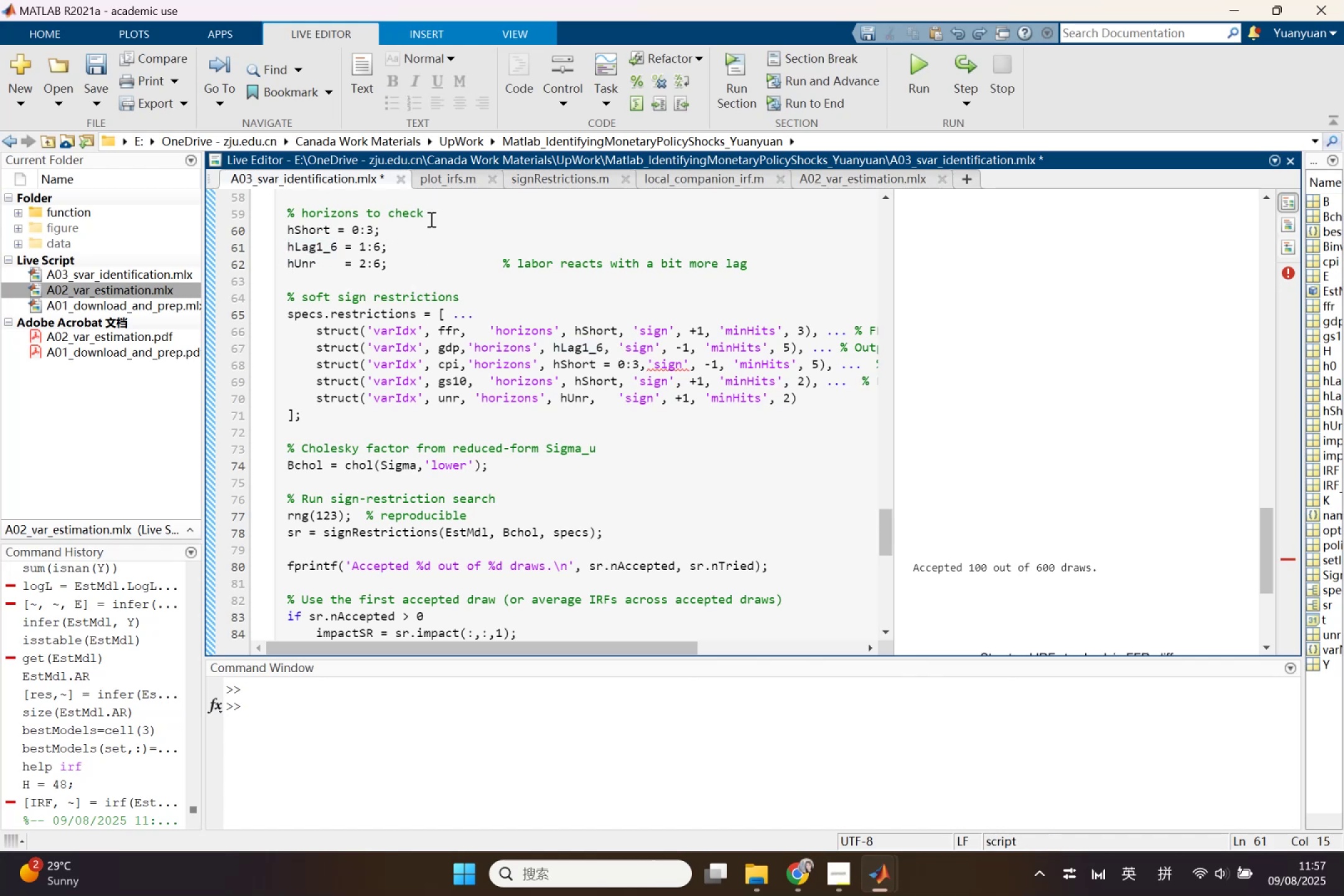 
key(Enter)
 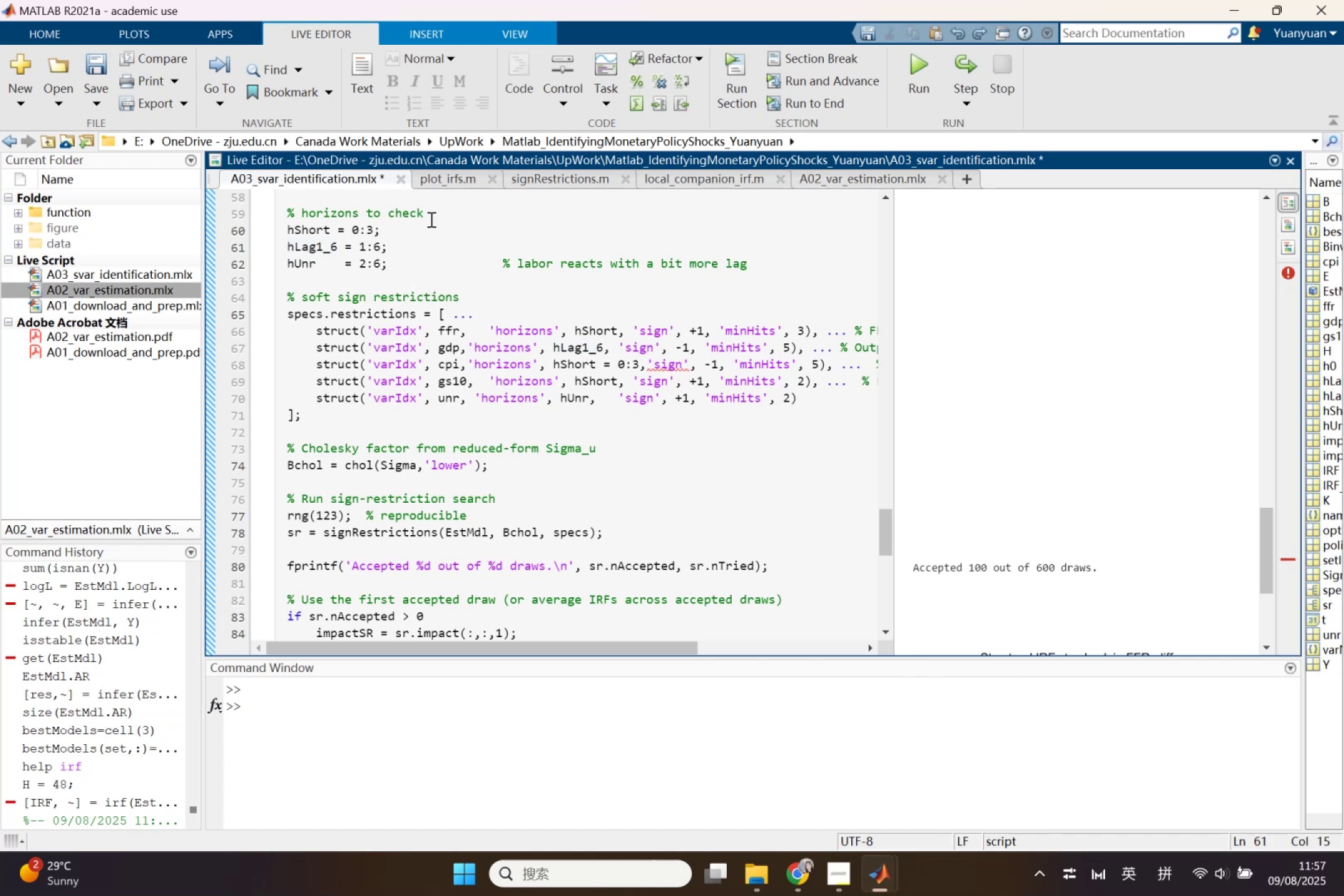 
key(Control+V)
 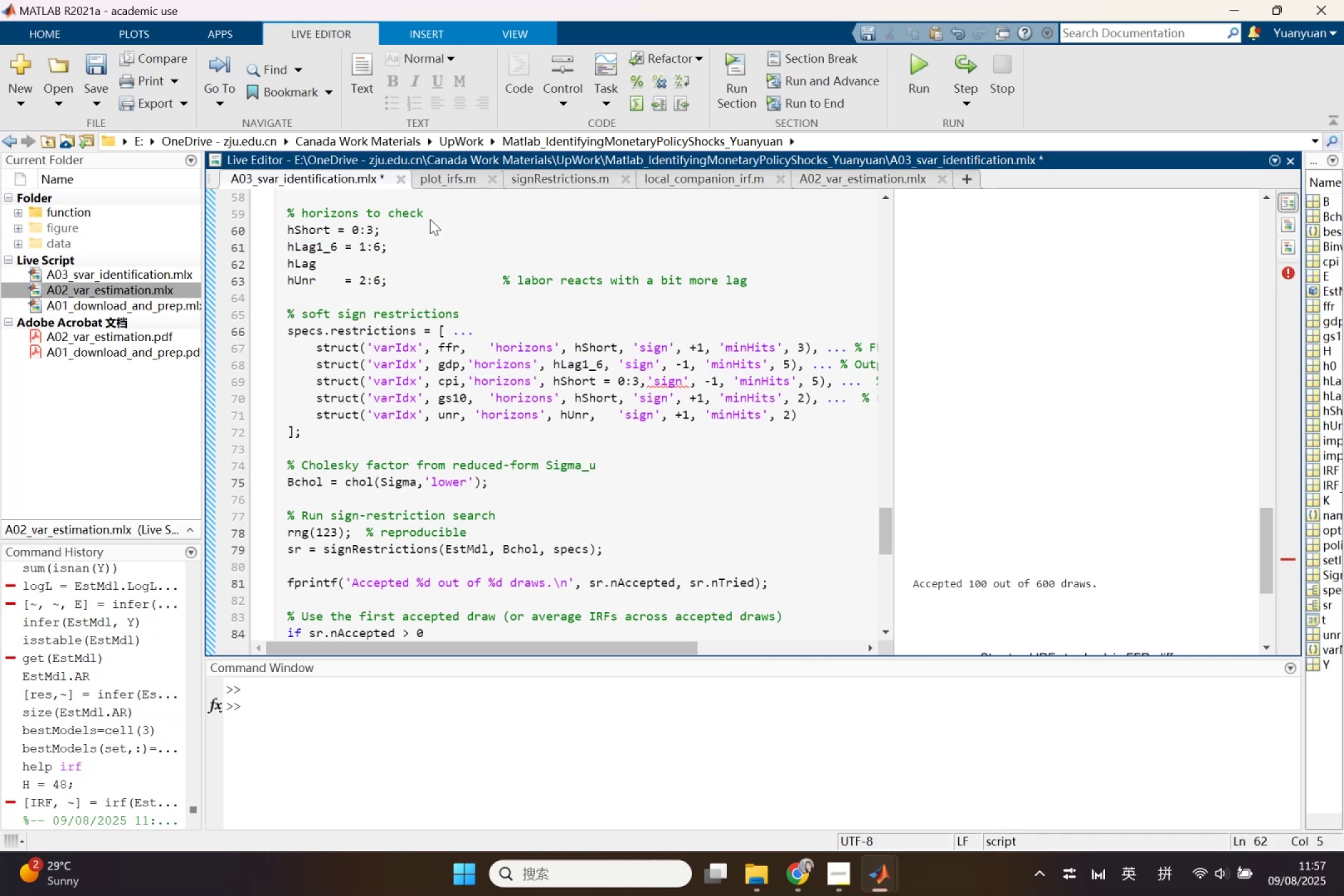 
key(0)
 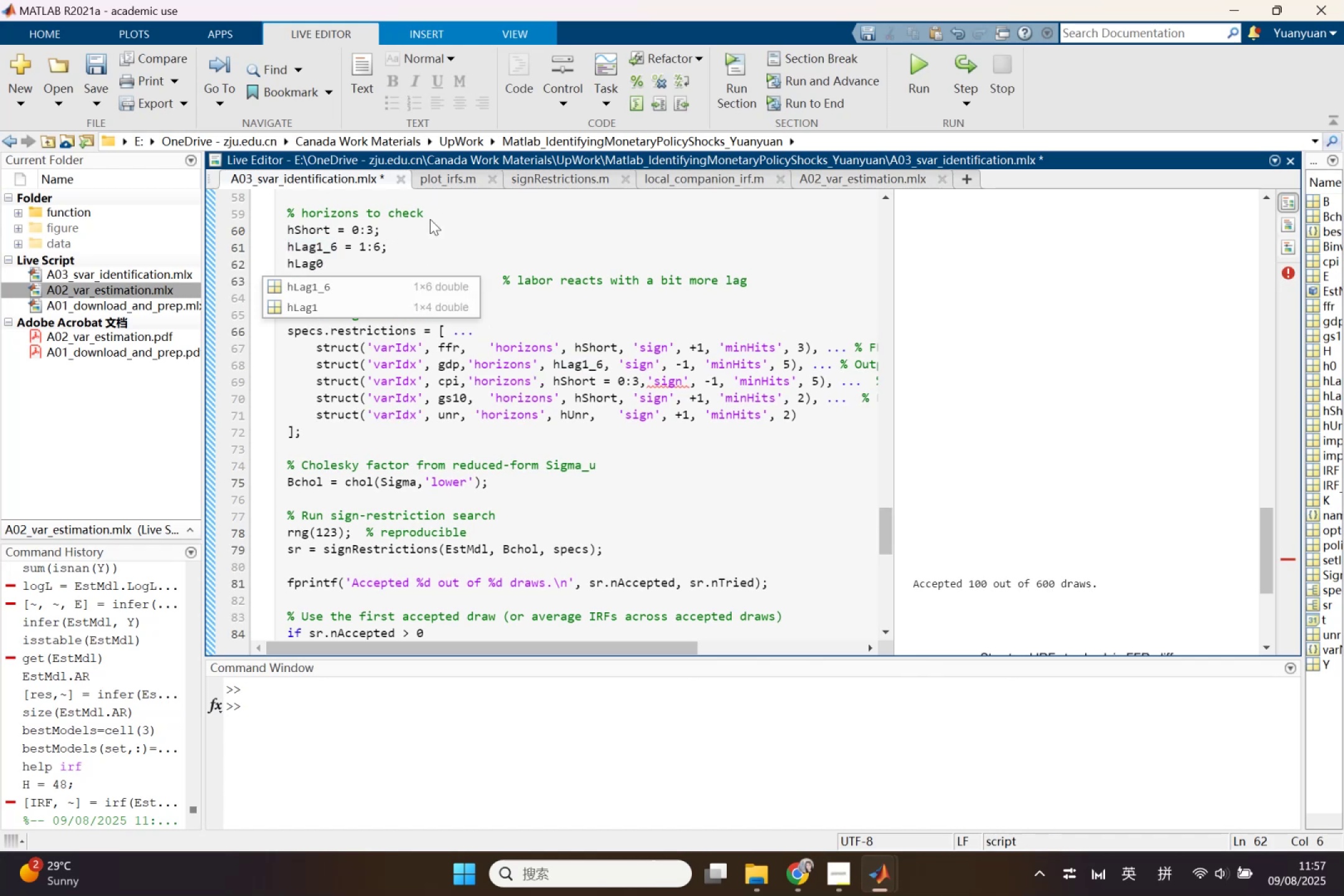 
key(Shift+ShiftLeft)
 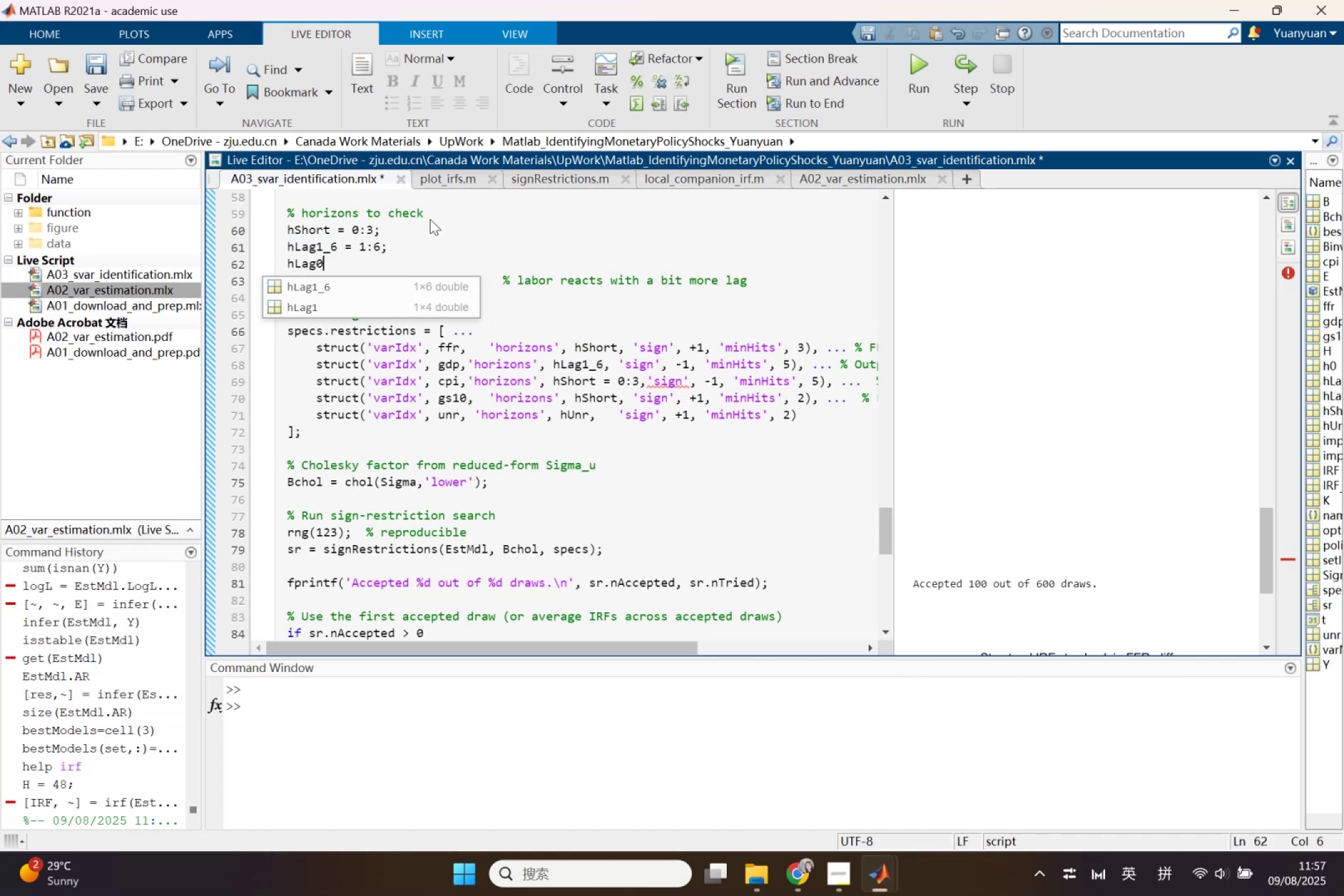 
key(Shift+Minus)
 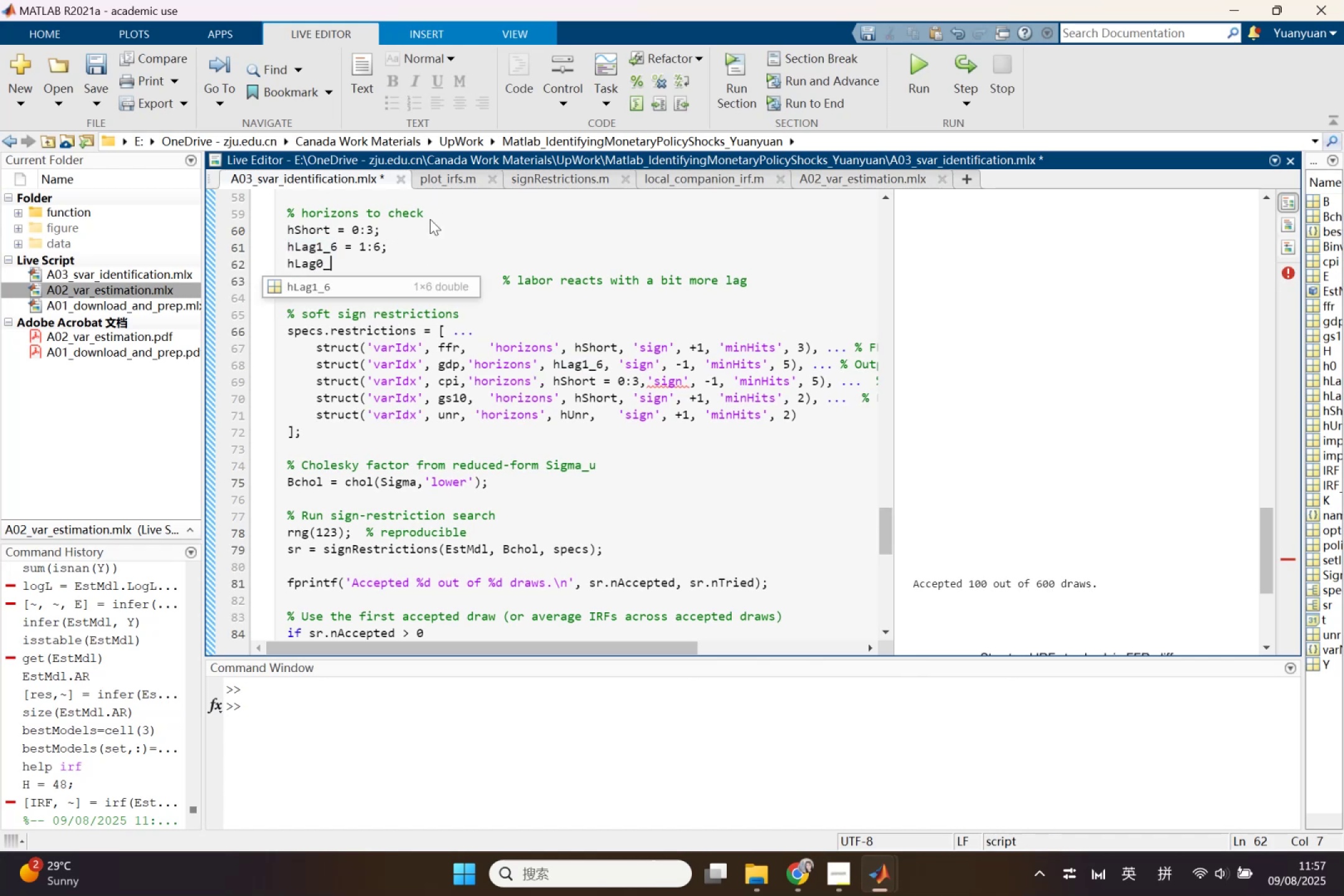 
key(6)
 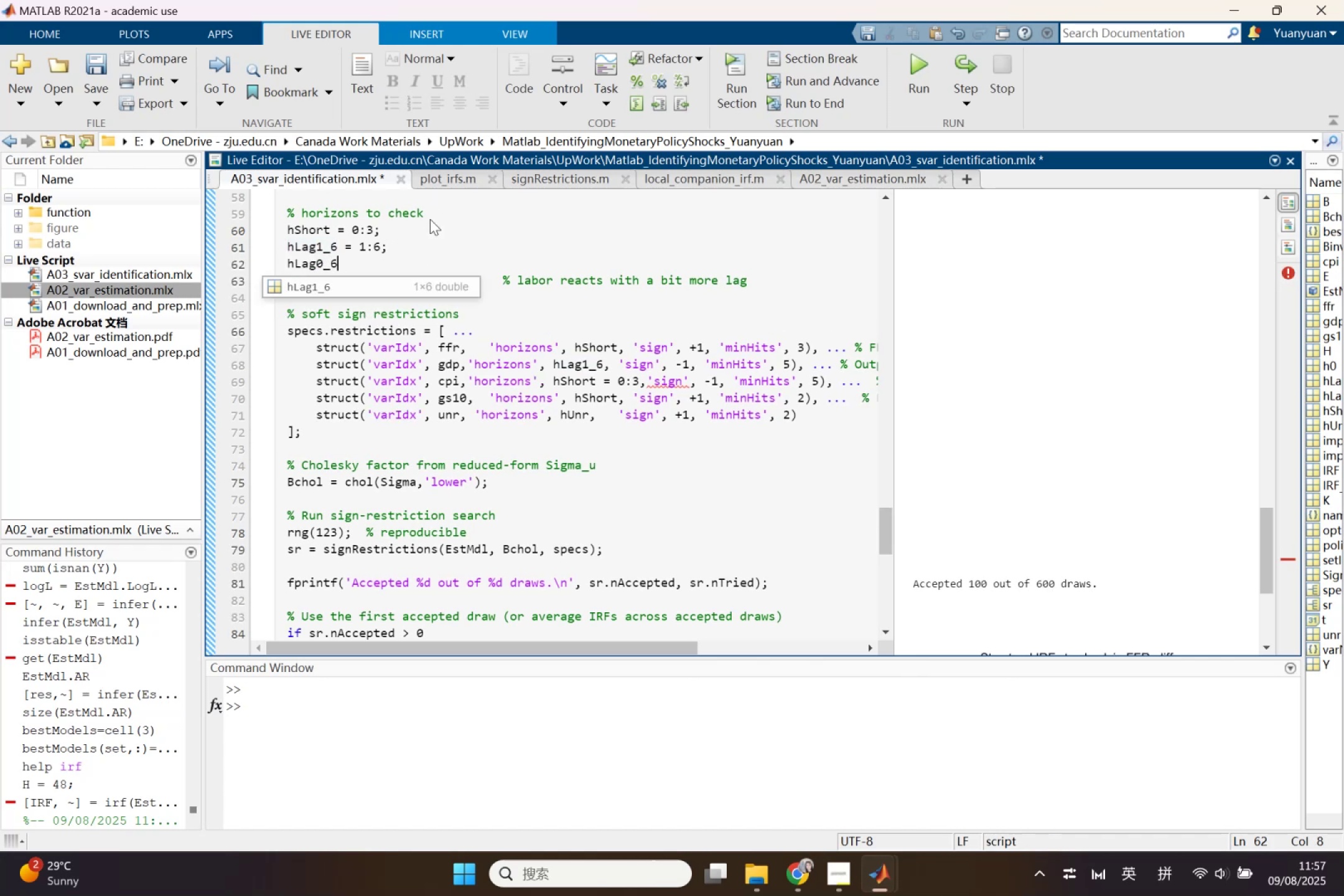 
key(Equal)
 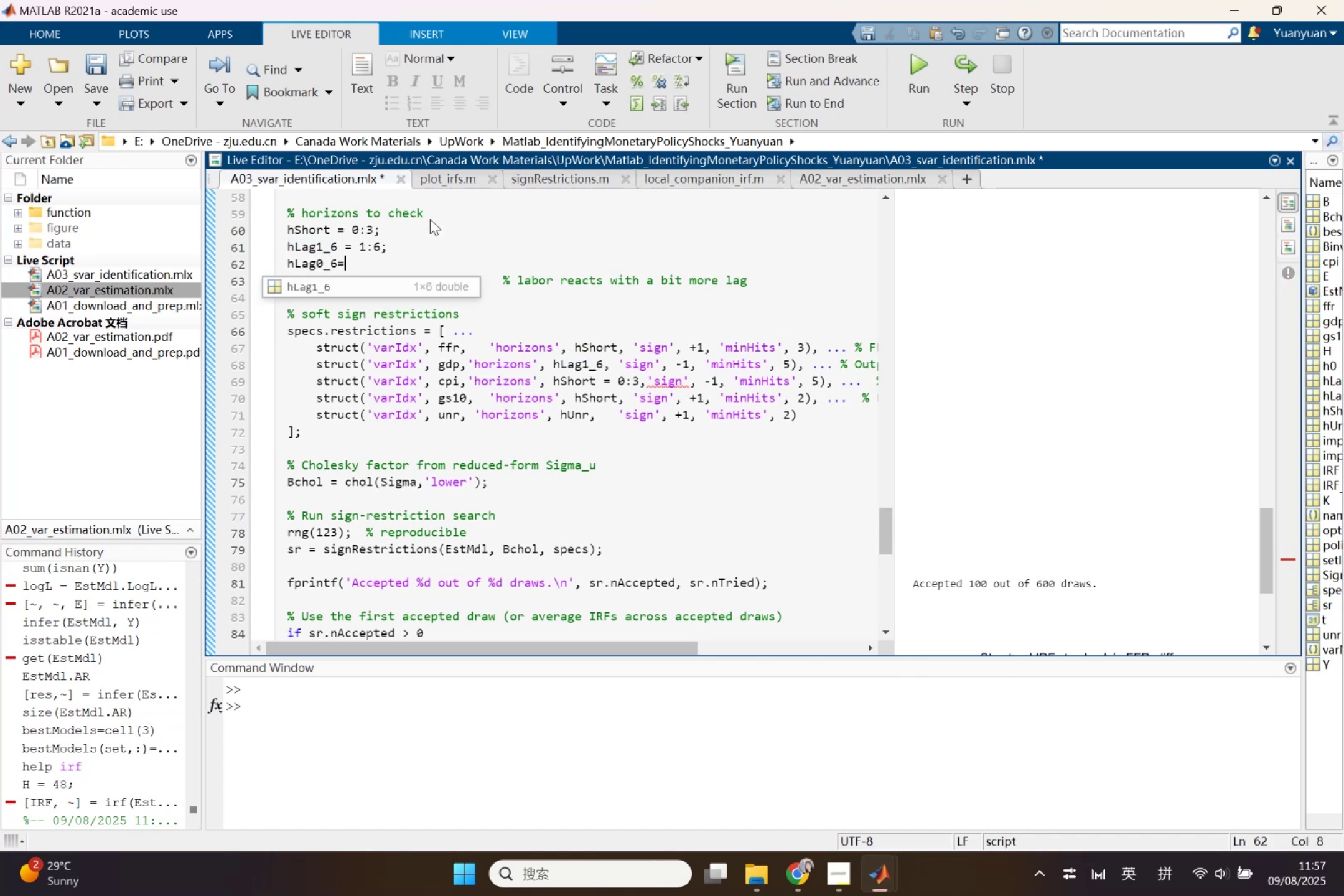 
key(0)
 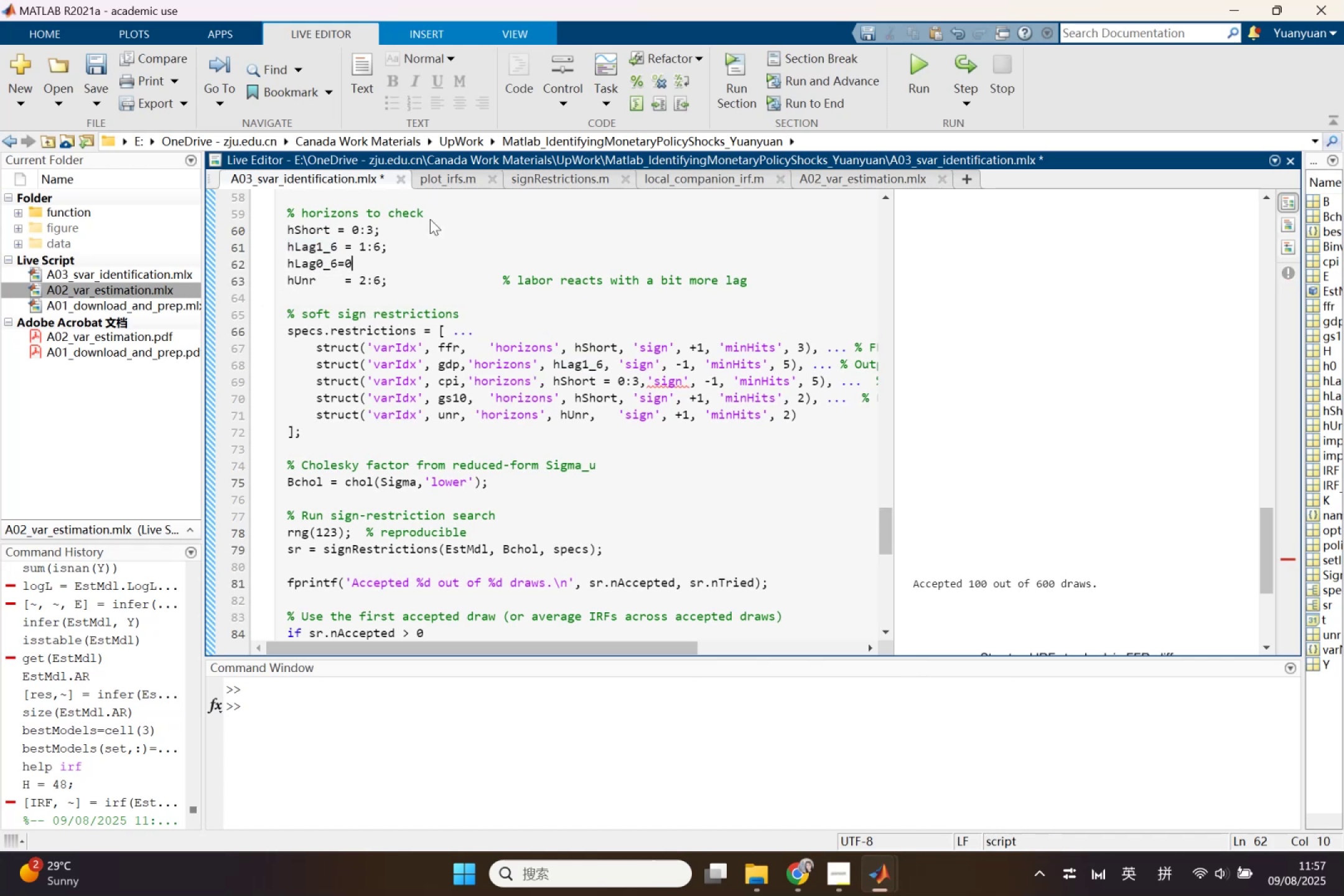 
key(Shift+ShiftLeft)
 